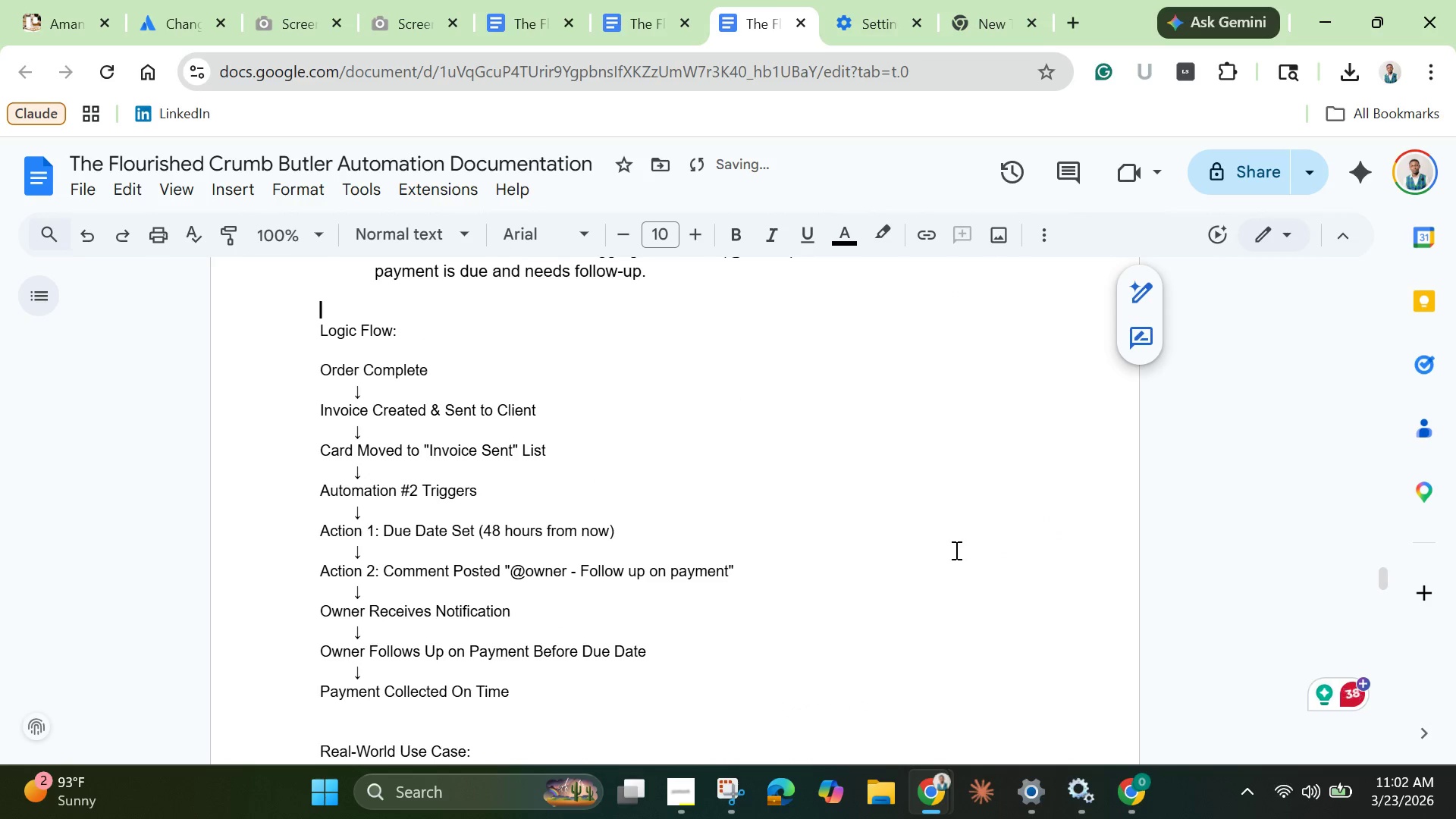 
scroll: coordinate [953, 548], scroll_direction: up, amount: 2.0
 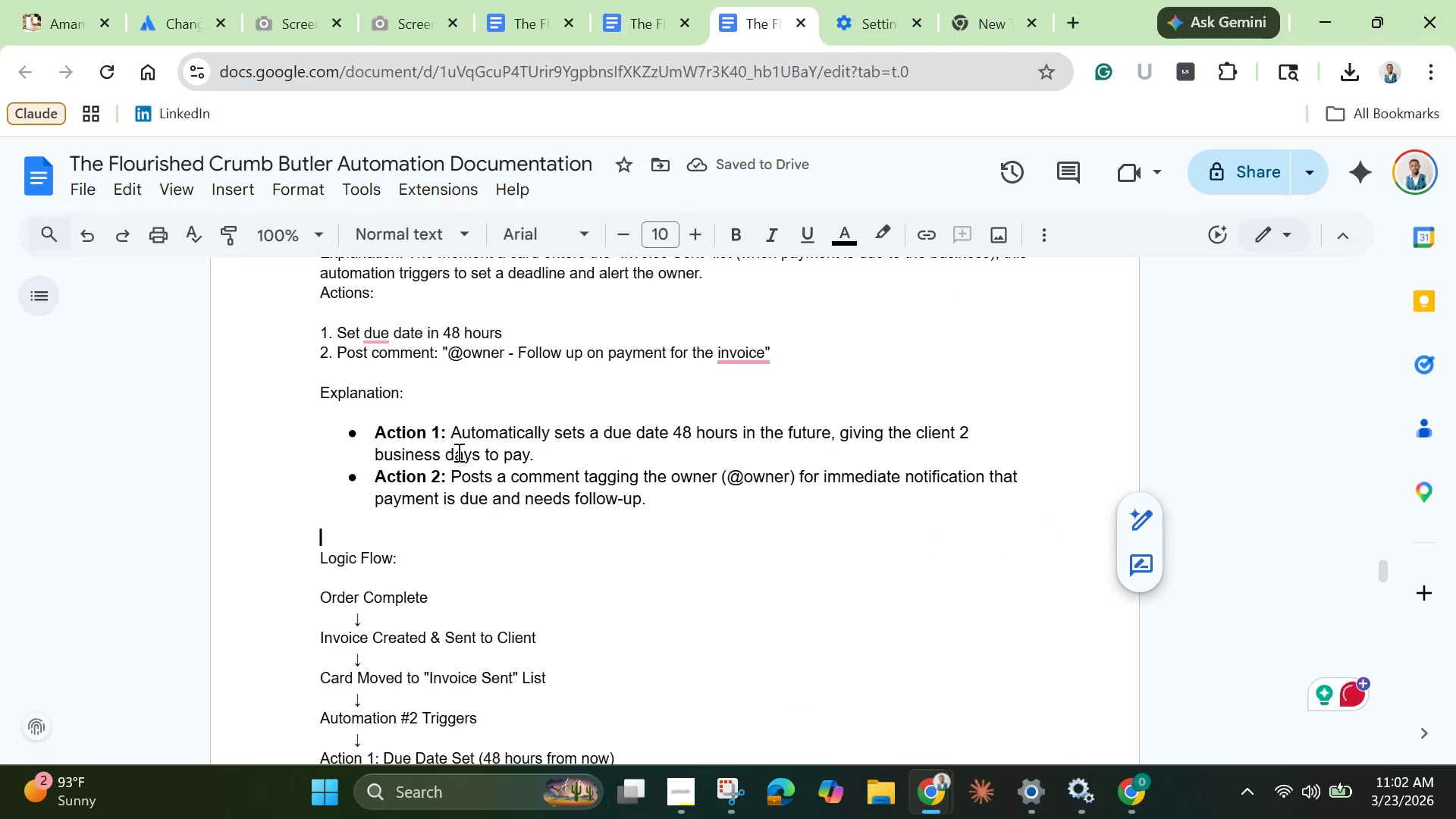 
mouse_move([384, 336])
 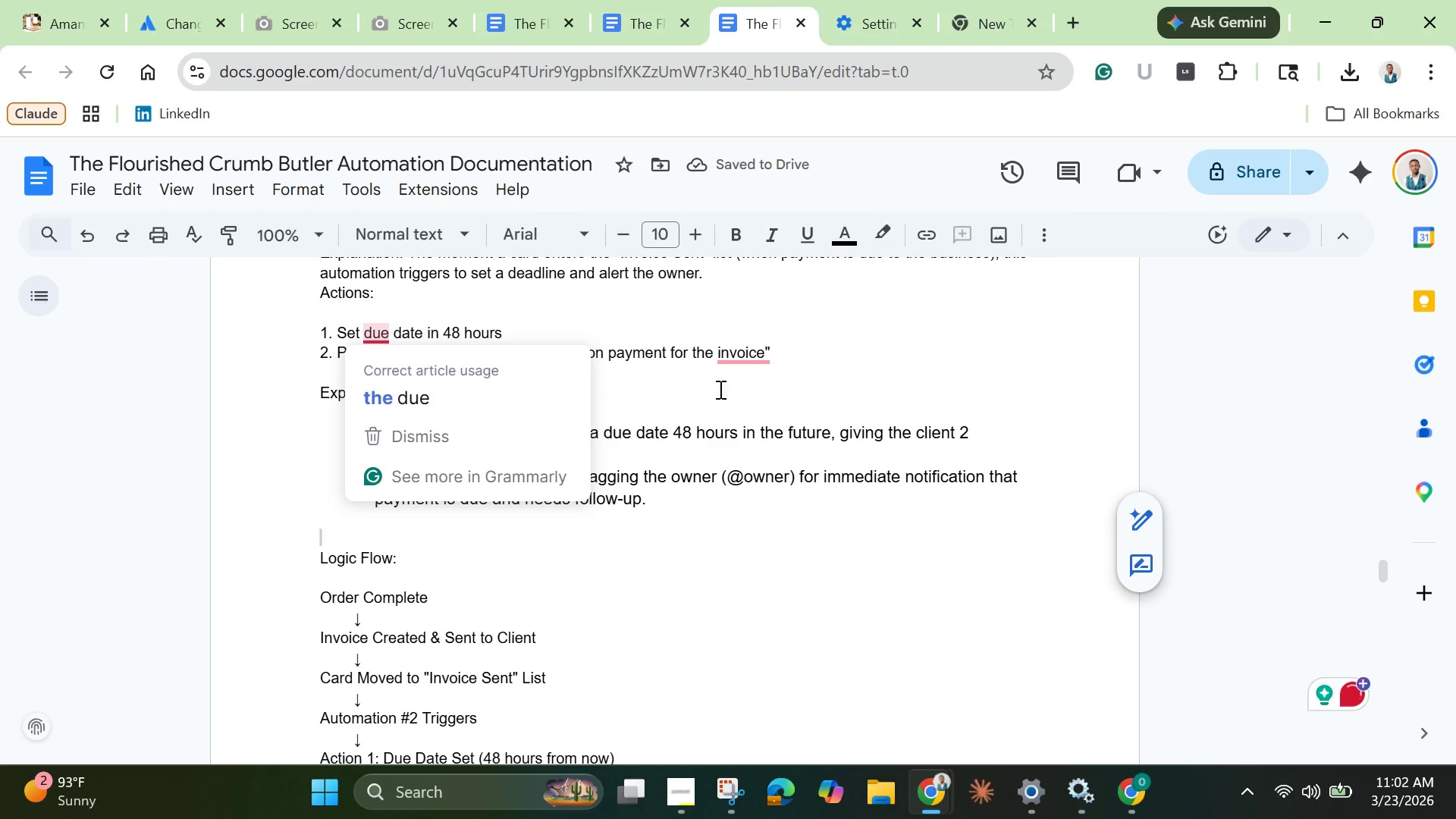 
mouse_move([750, 369])
 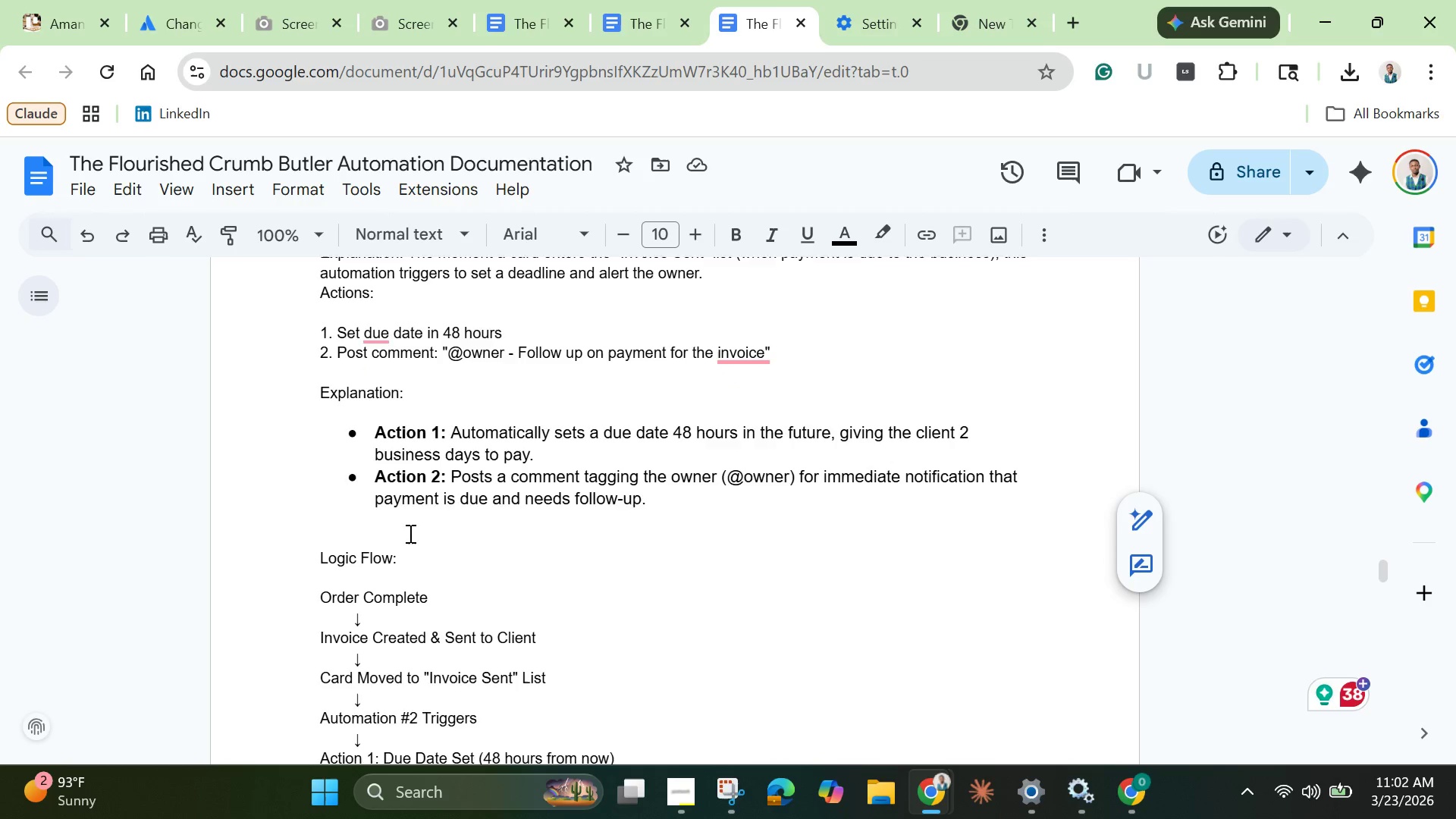 
scroll: coordinate [409, 533], scroll_direction: down, amount: 1.0
 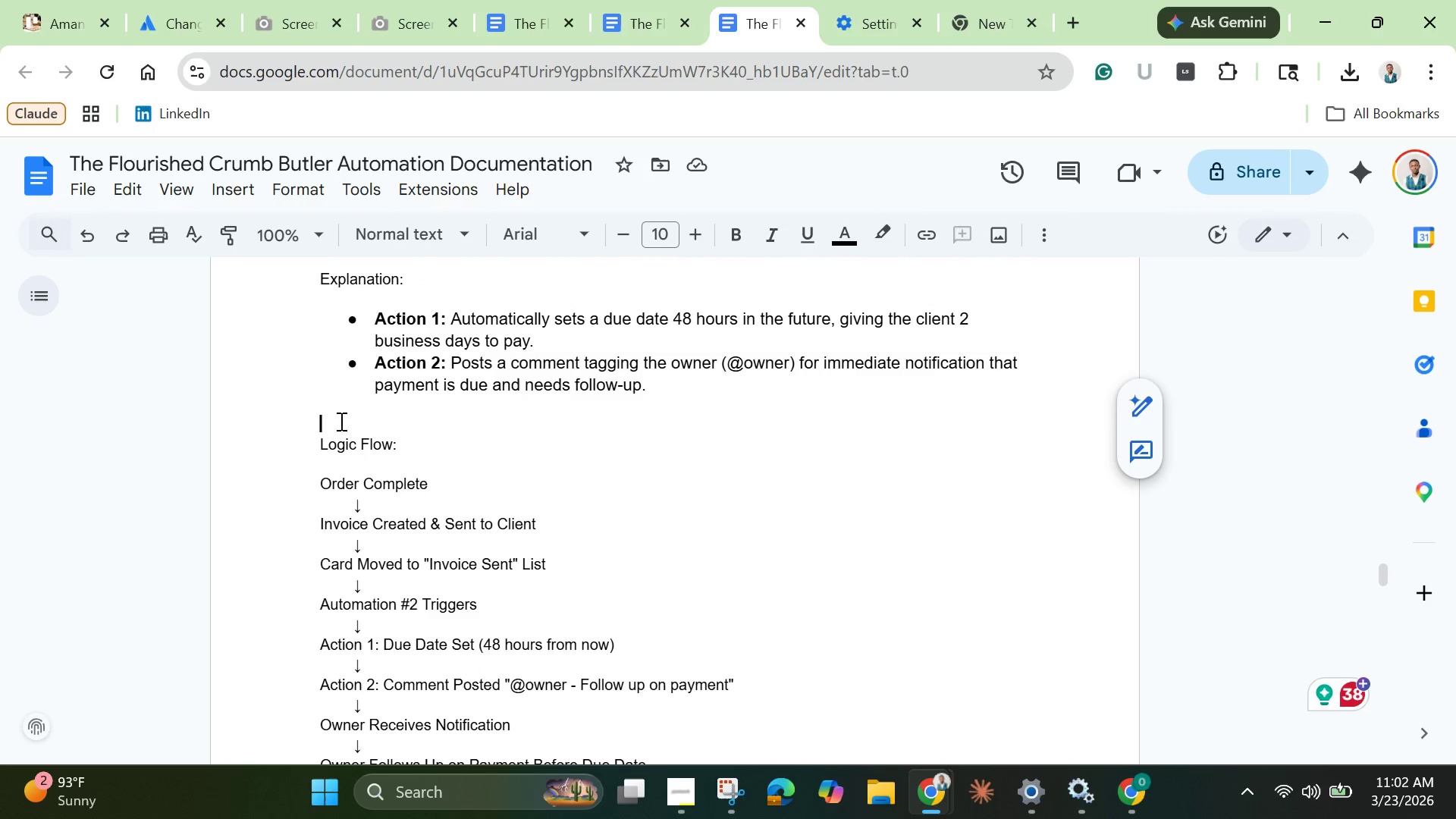 
key(Backspace)
 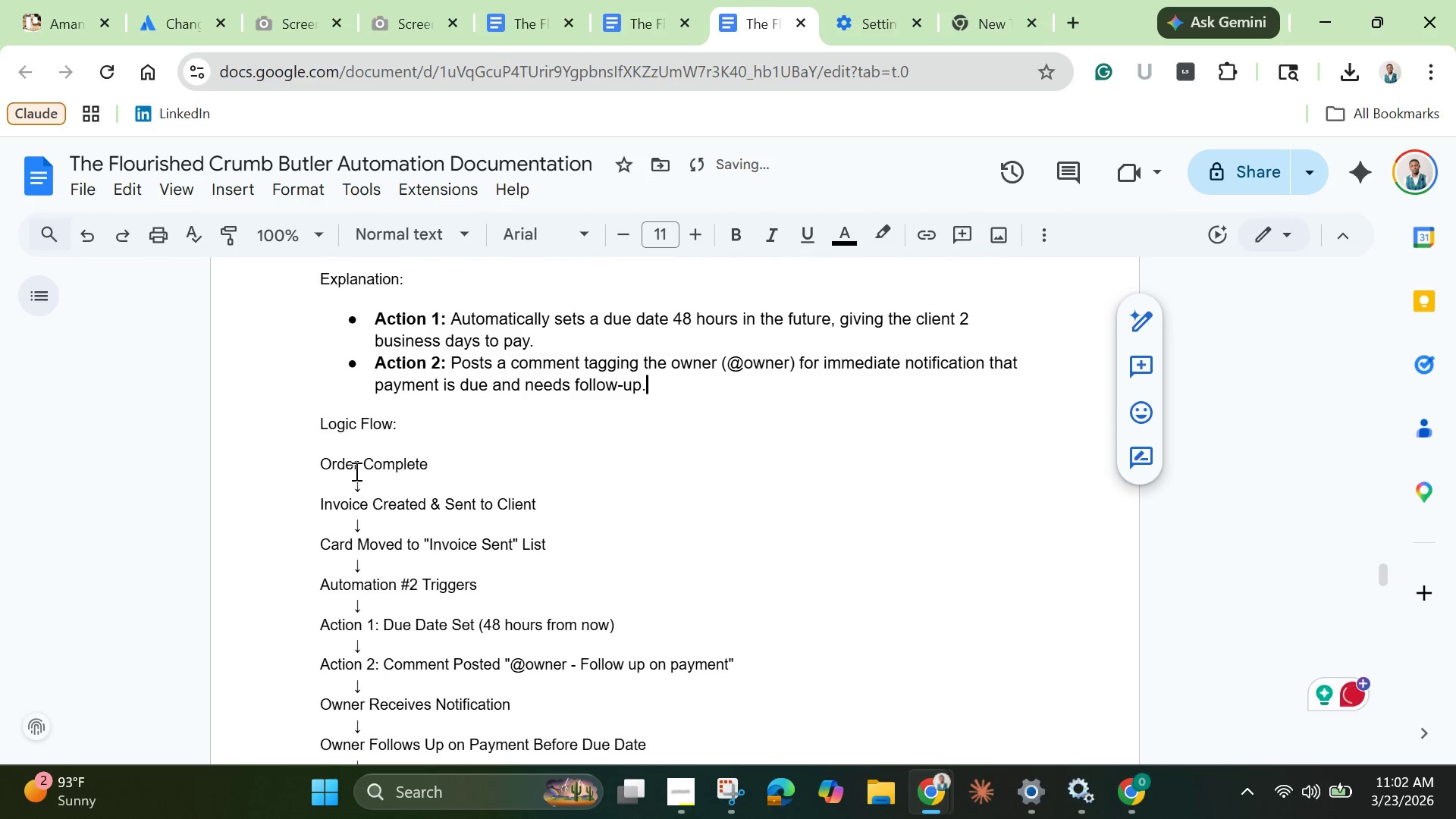 
scroll: coordinate [359, 484], scroll_direction: down, amount: 2.0
 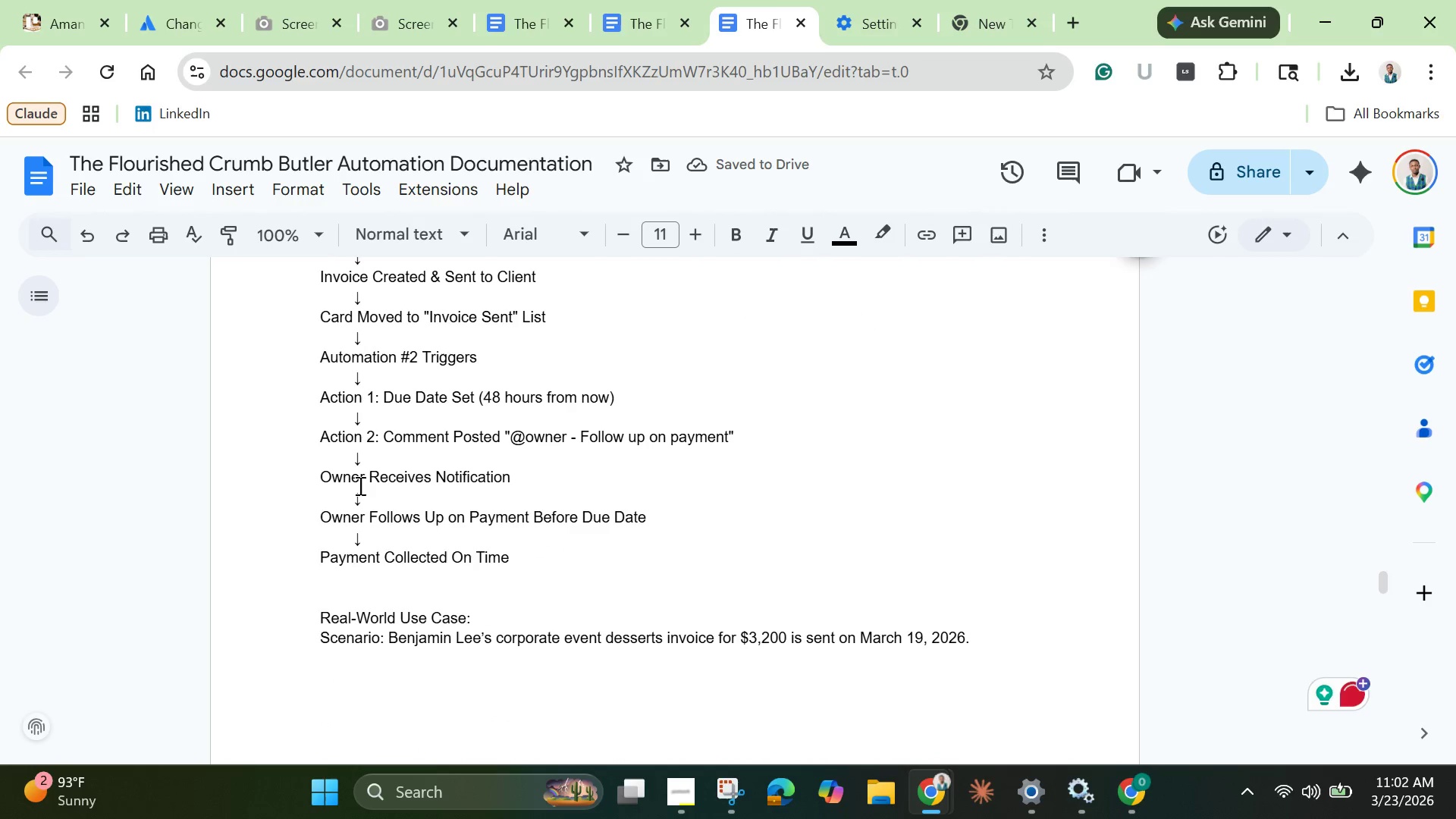 
scroll: coordinate [364, 496], scroll_direction: none, amount: 0.0
 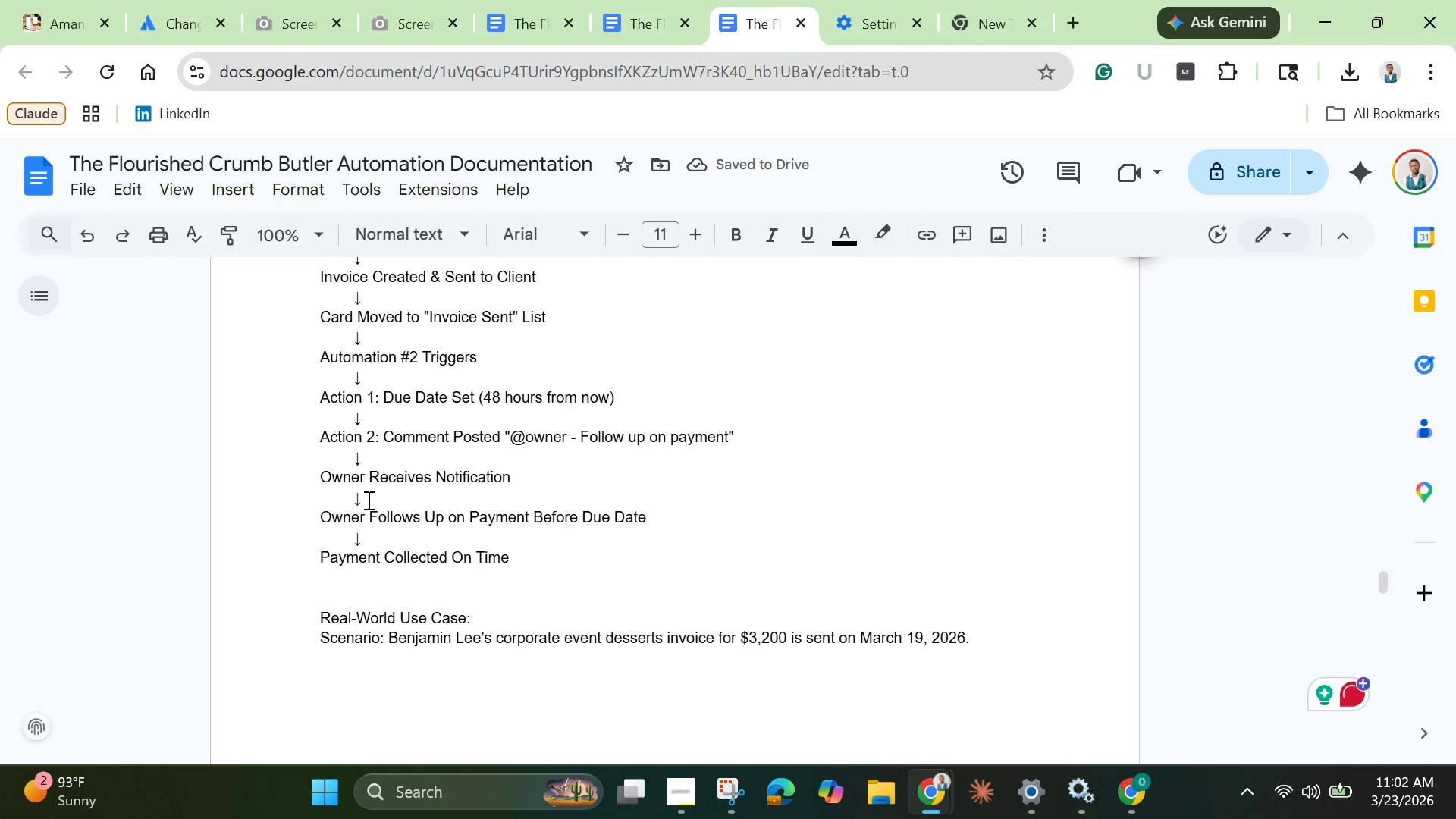 
scroll: coordinate [369, 500], scroll_direction: down, amount: 1.0
 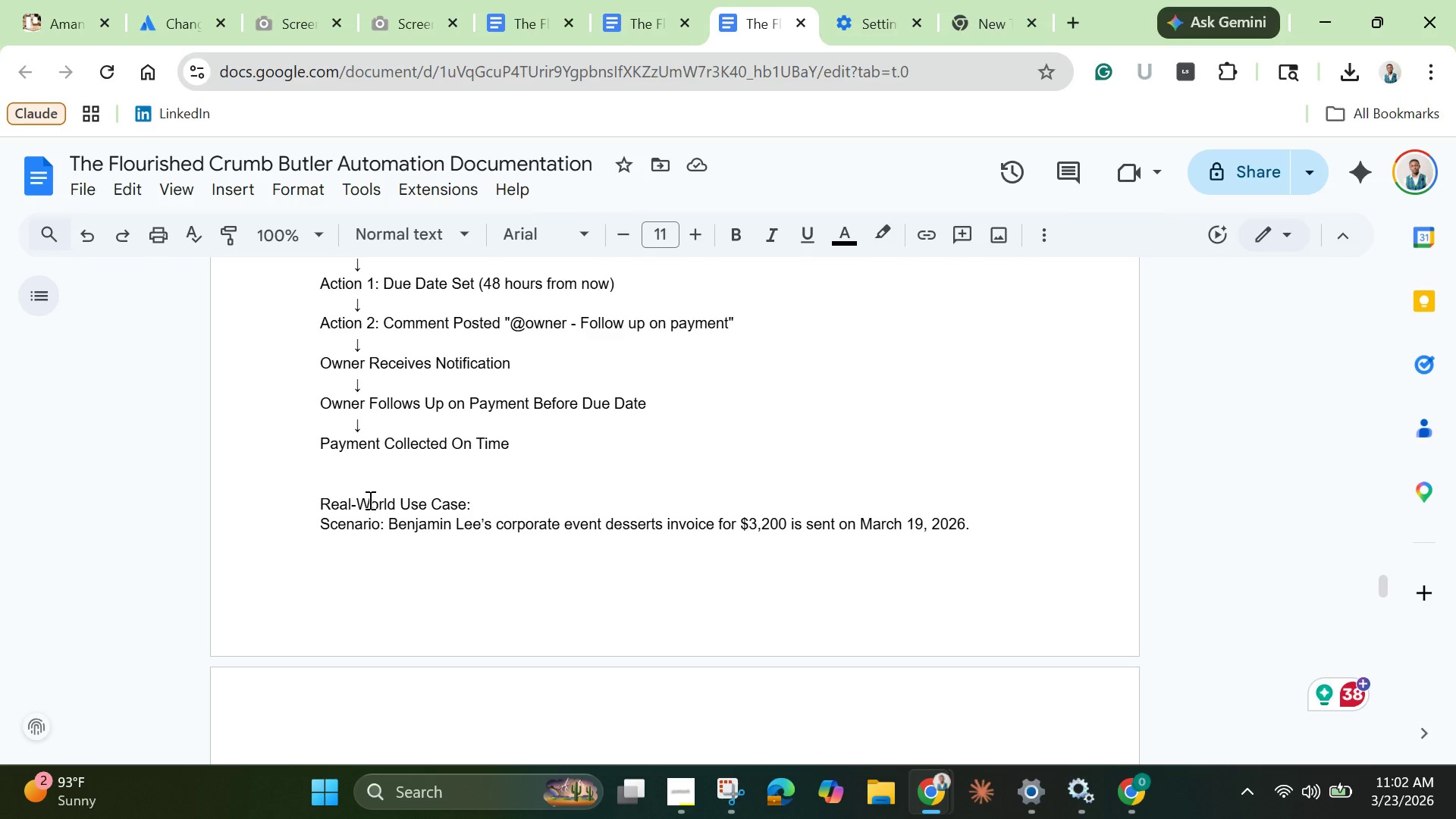 
scroll: coordinate [369, 500], scroll_direction: up, amount: 3.0
 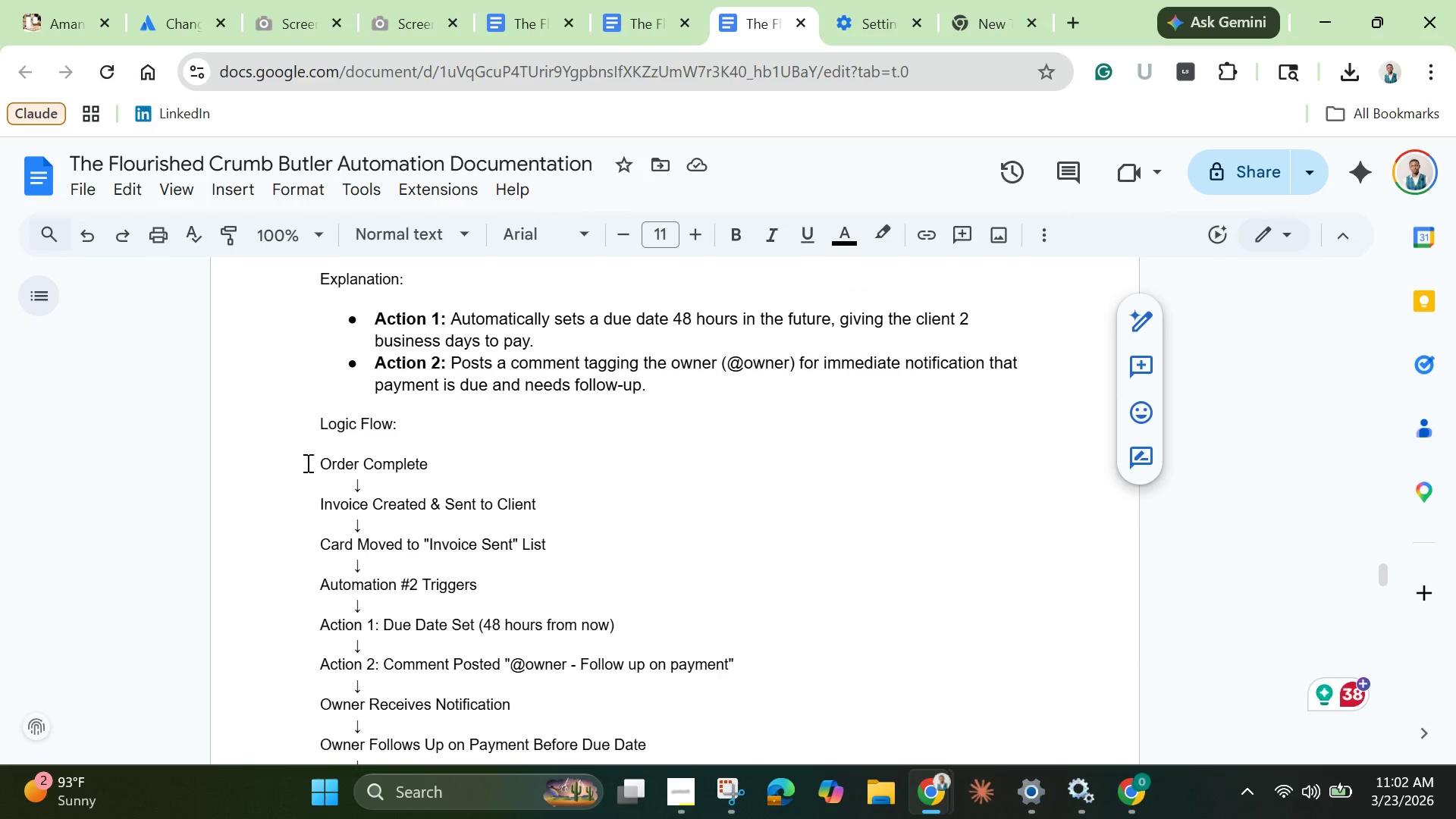 
left_click_drag(start_coordinate=[313, 469], to_coordinate=[571, 595])
 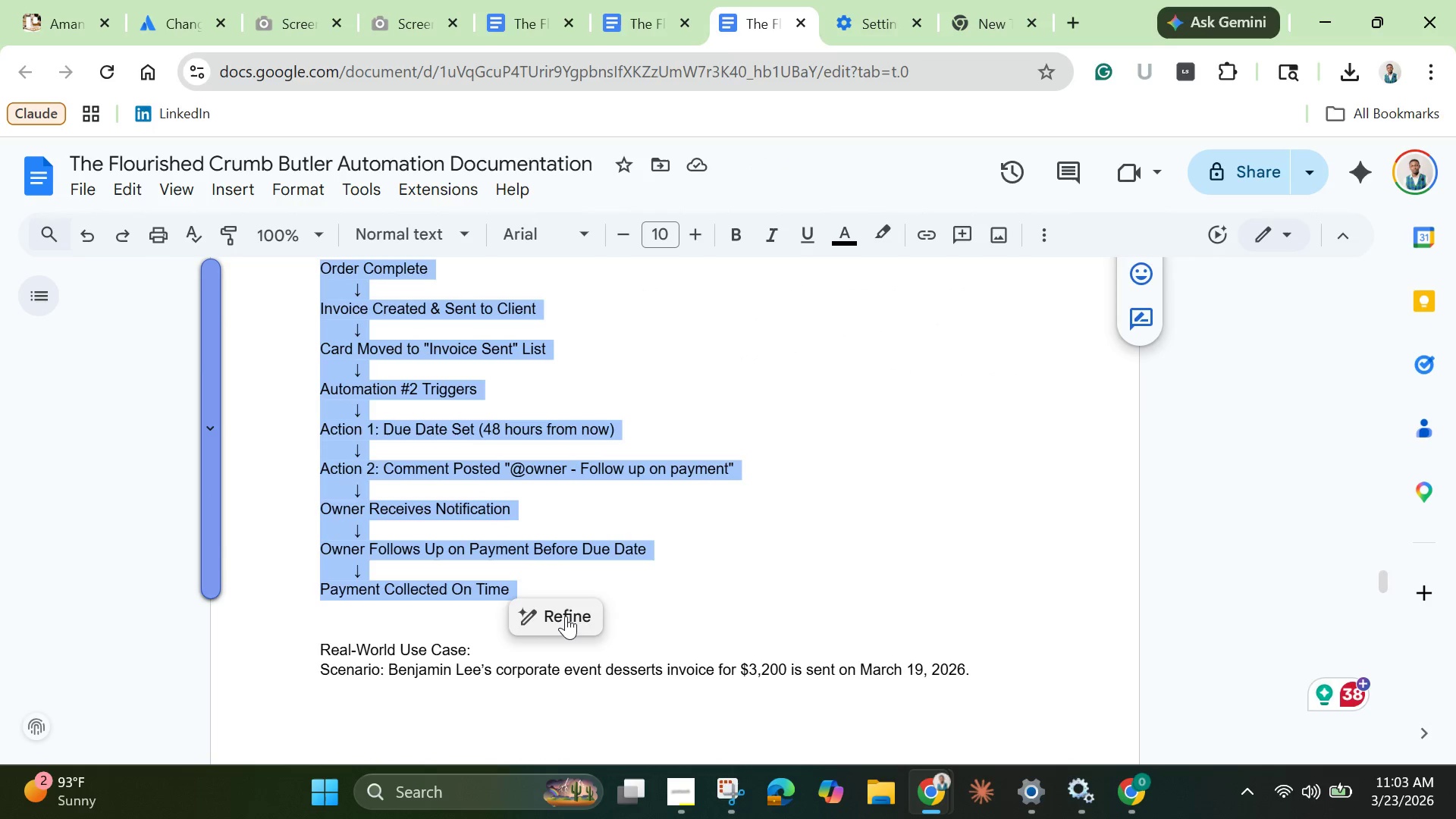 
left_click([566, 616])
 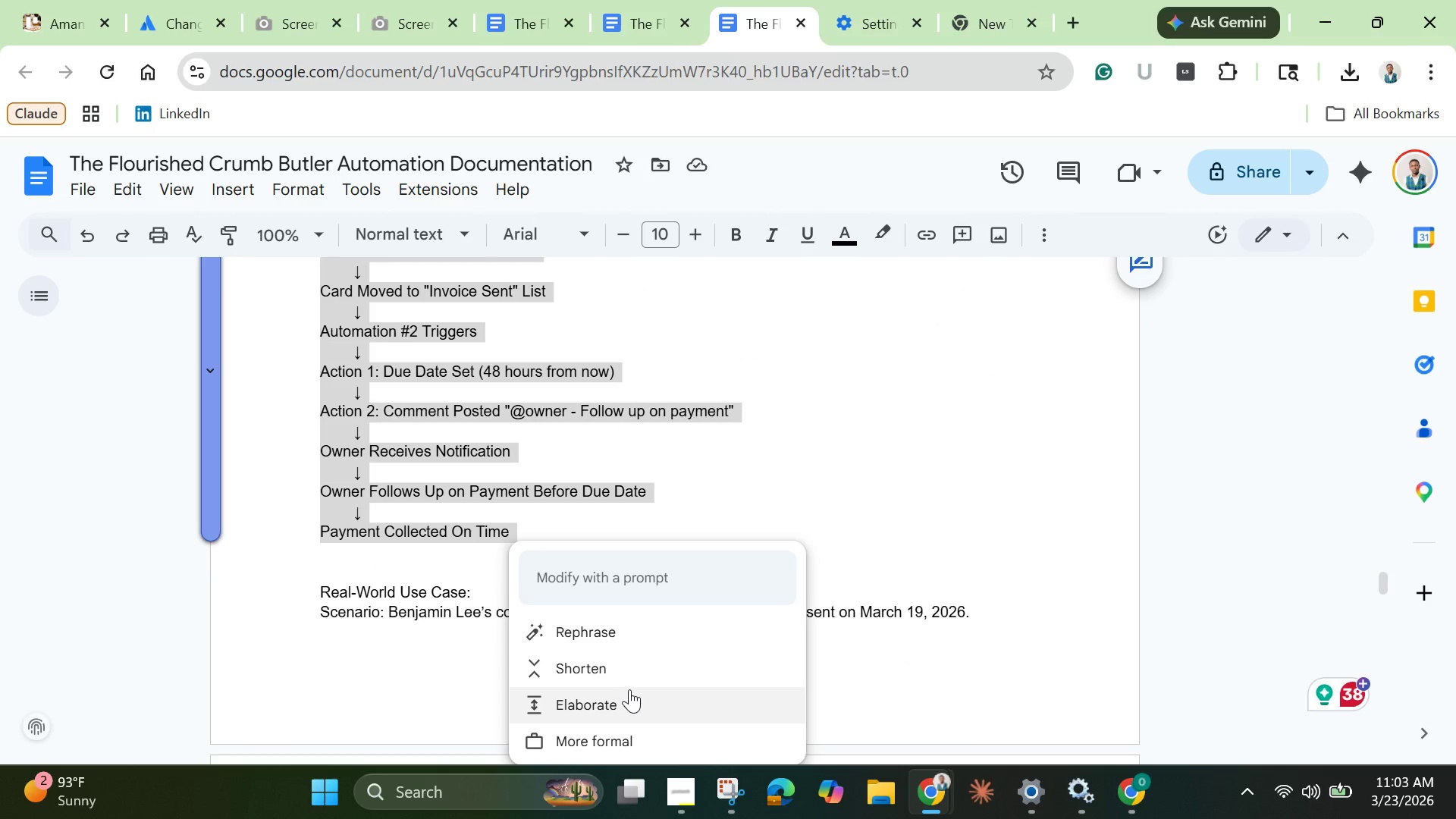 
scroll: coordinate [629, 689], scroll_direction: down, amount: 2.0
 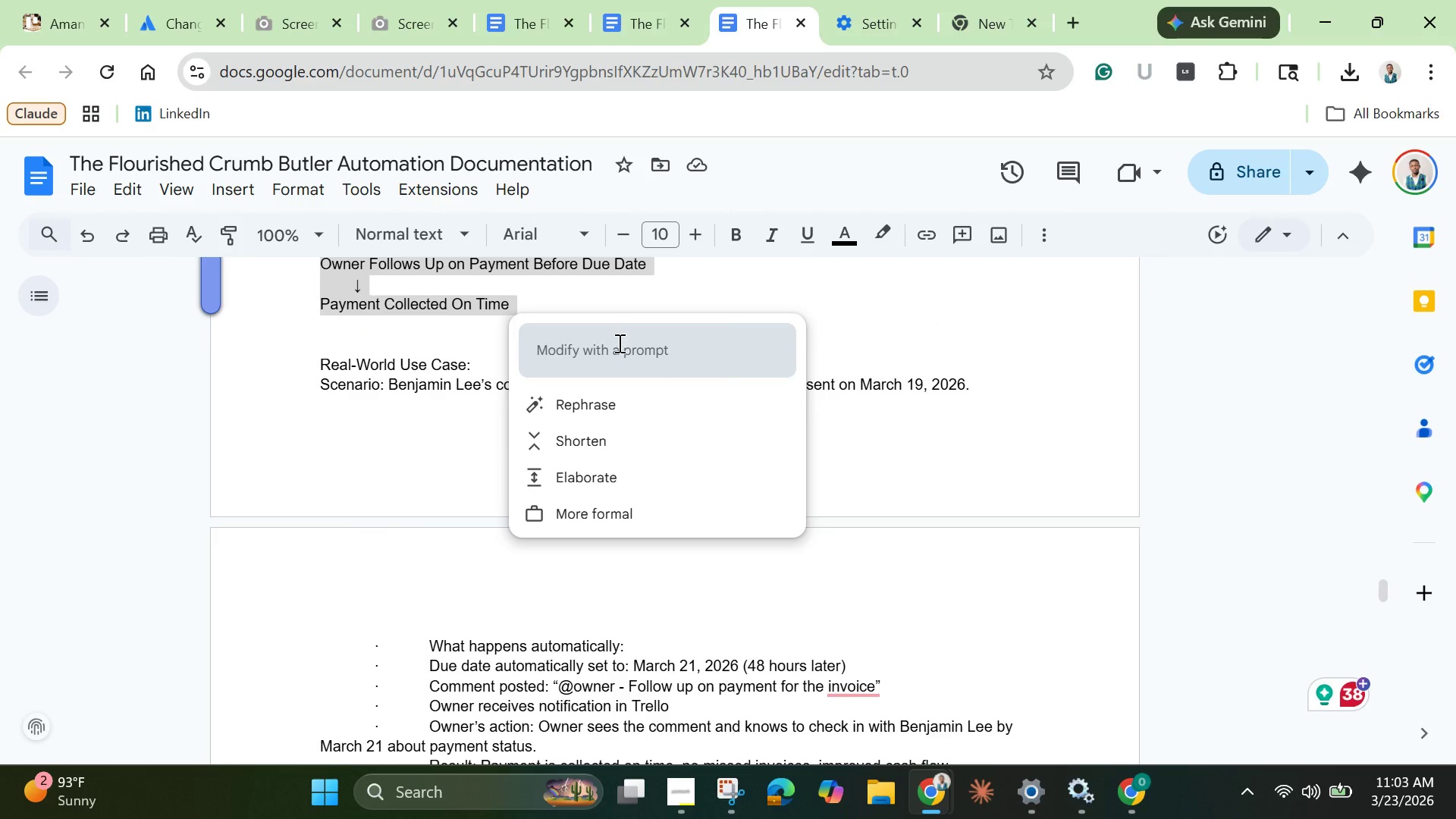 
left_click([619, 343])
 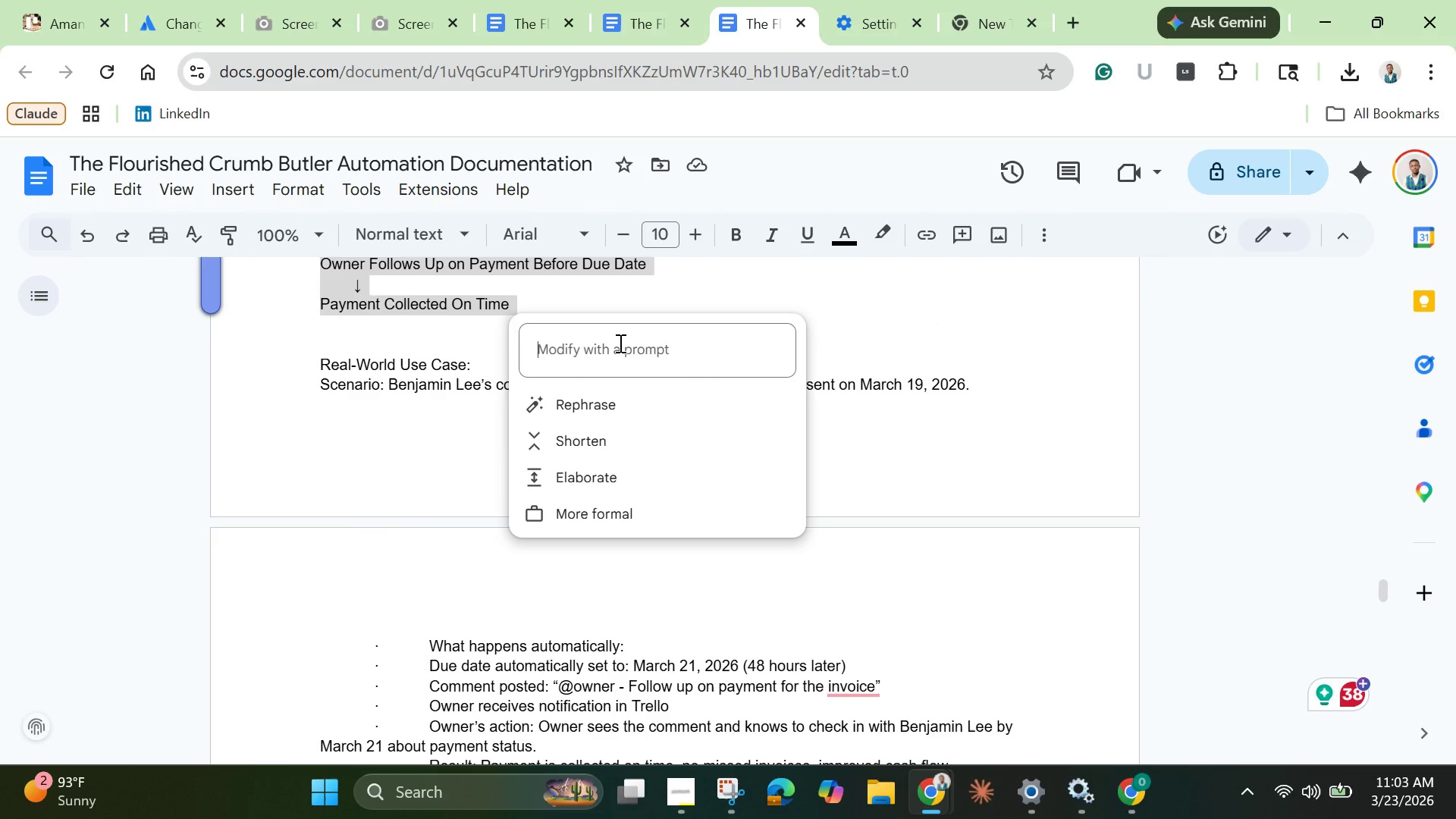 
type(bulletize)
 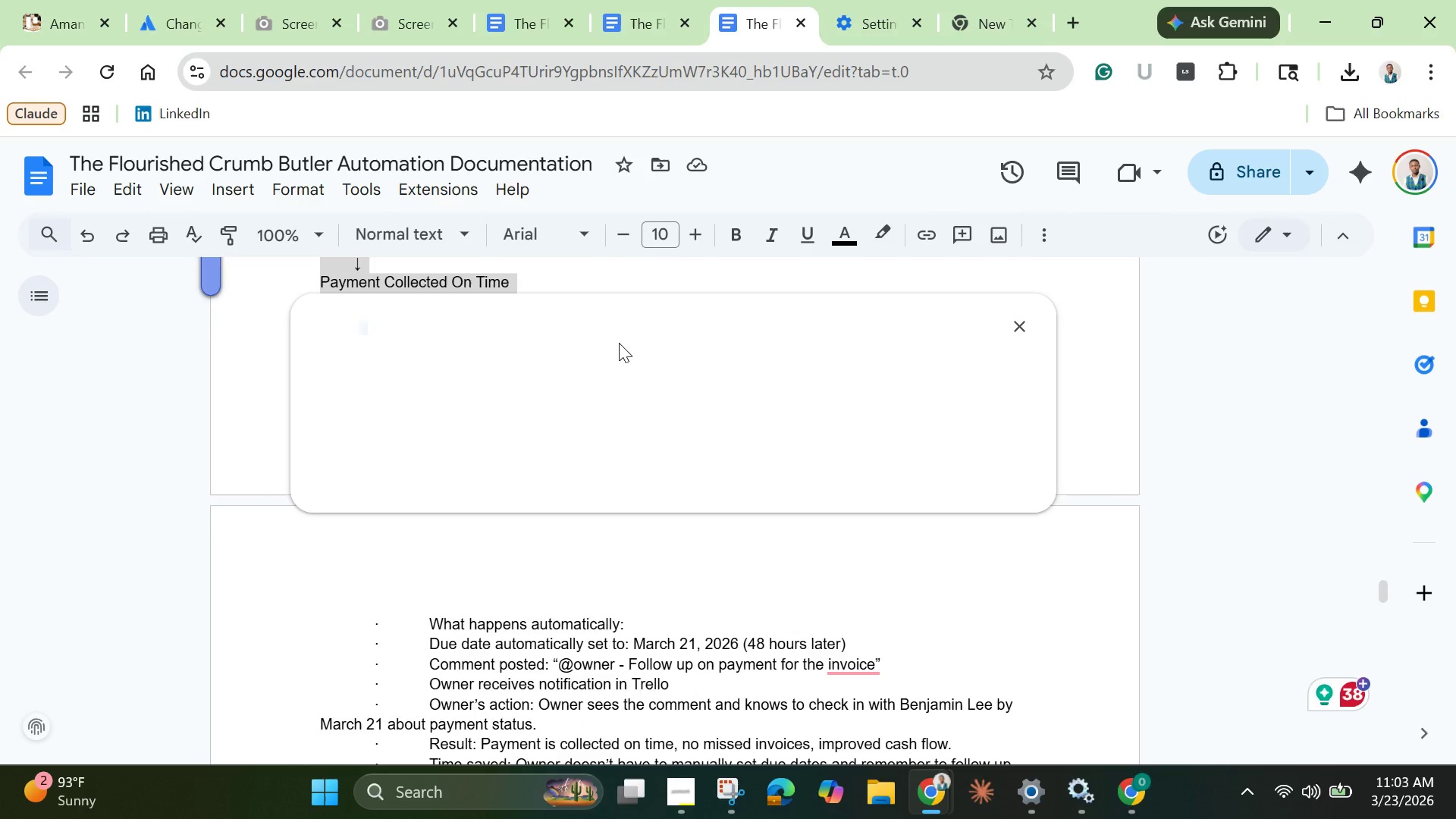 
key(Enter)
 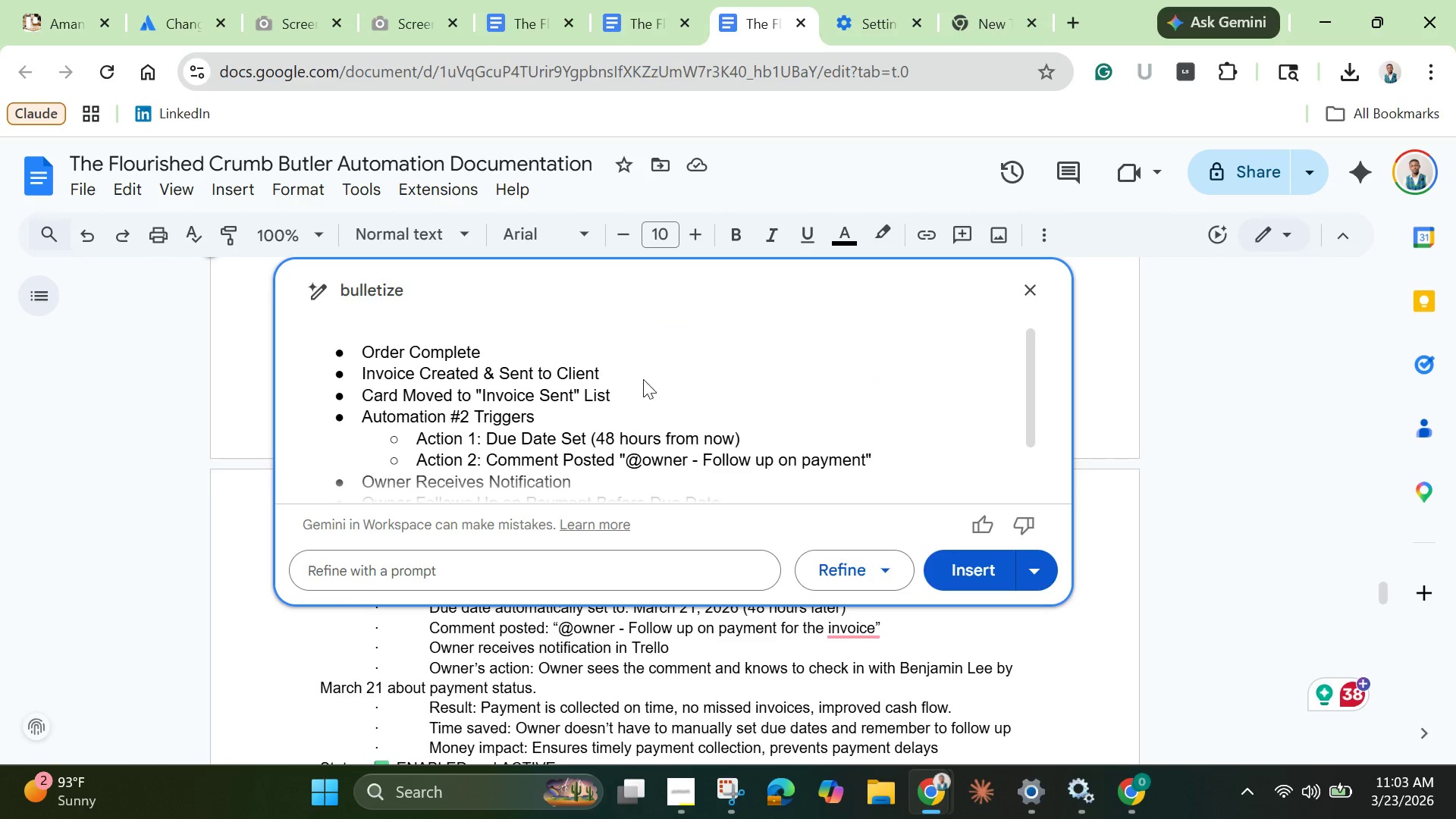 
scroll: coordinate [649, 381], scroll_direction: down, amount: 1.0
 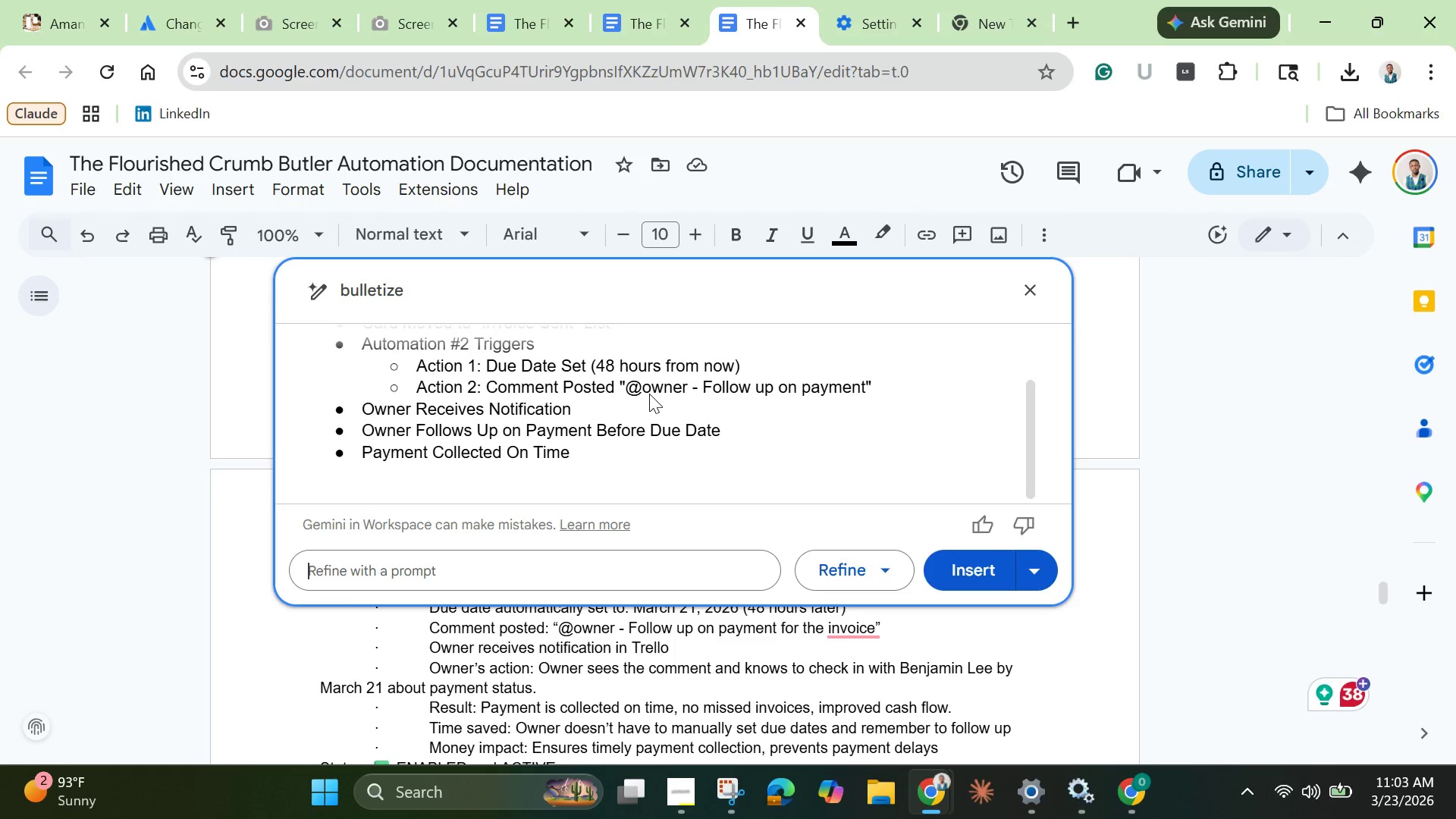 
scroll: coordinate [649, 394], scroll_direction: up, amount: 1.0
 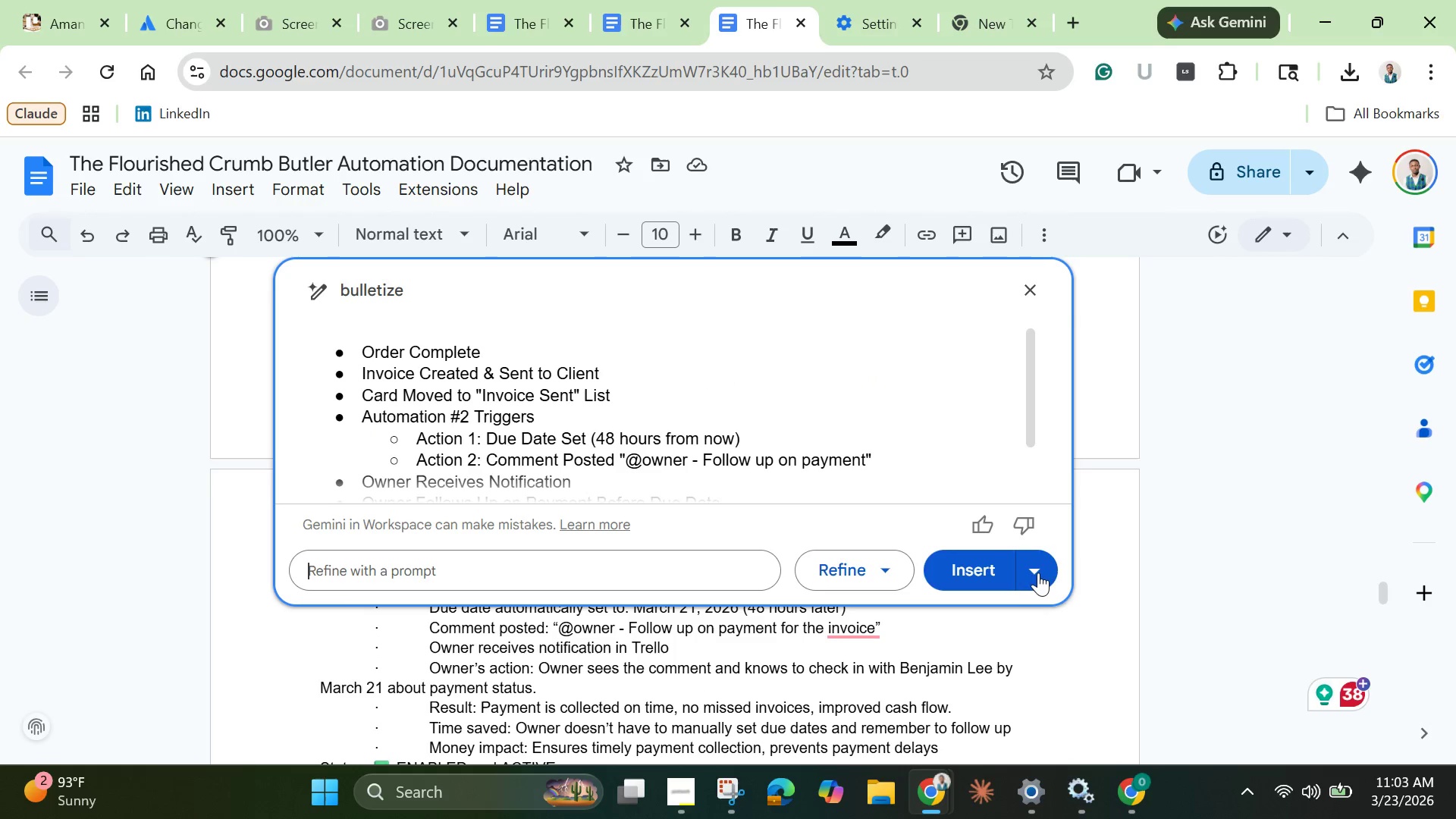 
left_click([1040, 573])
 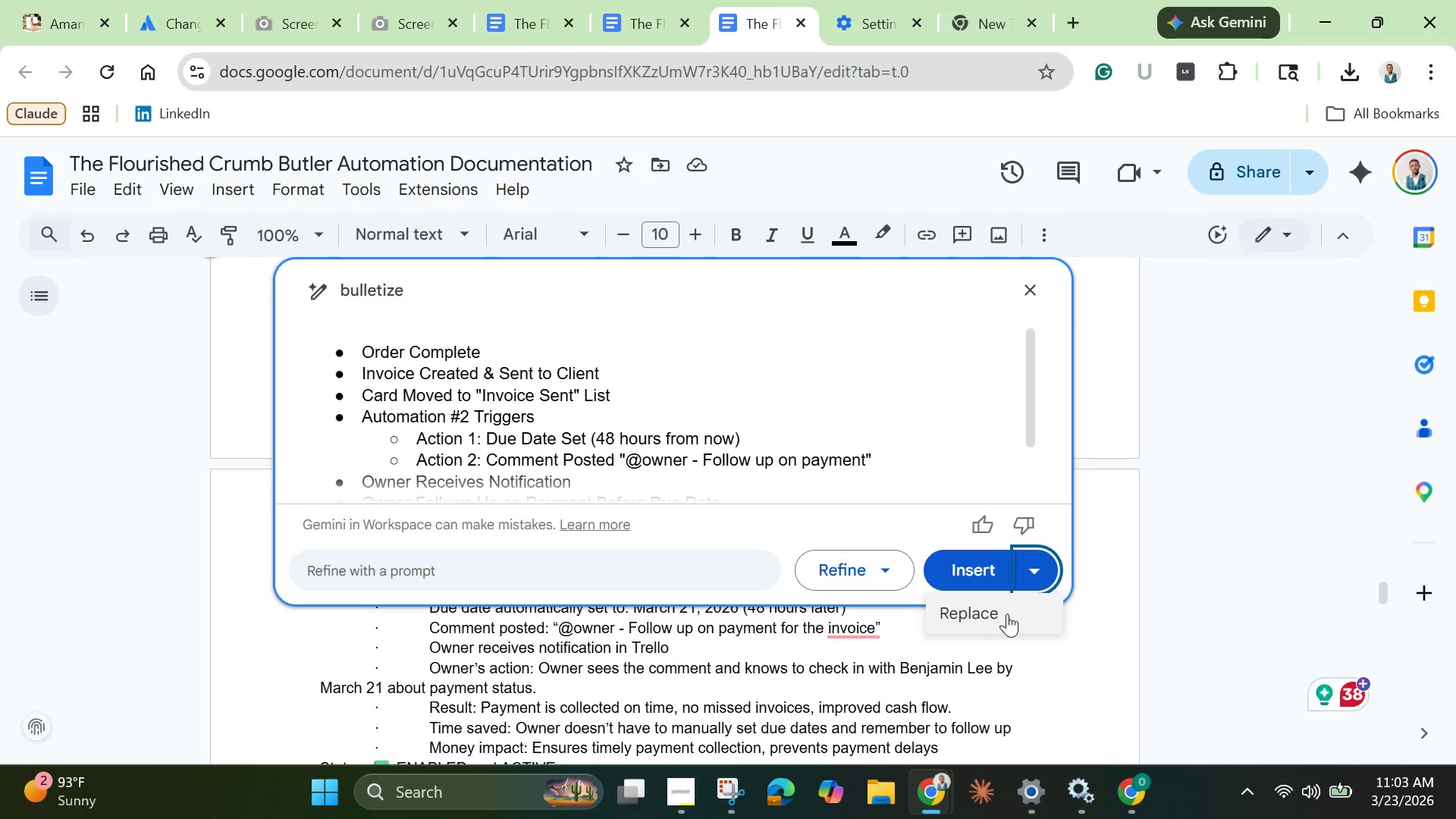 
left_click([1007, 613])
 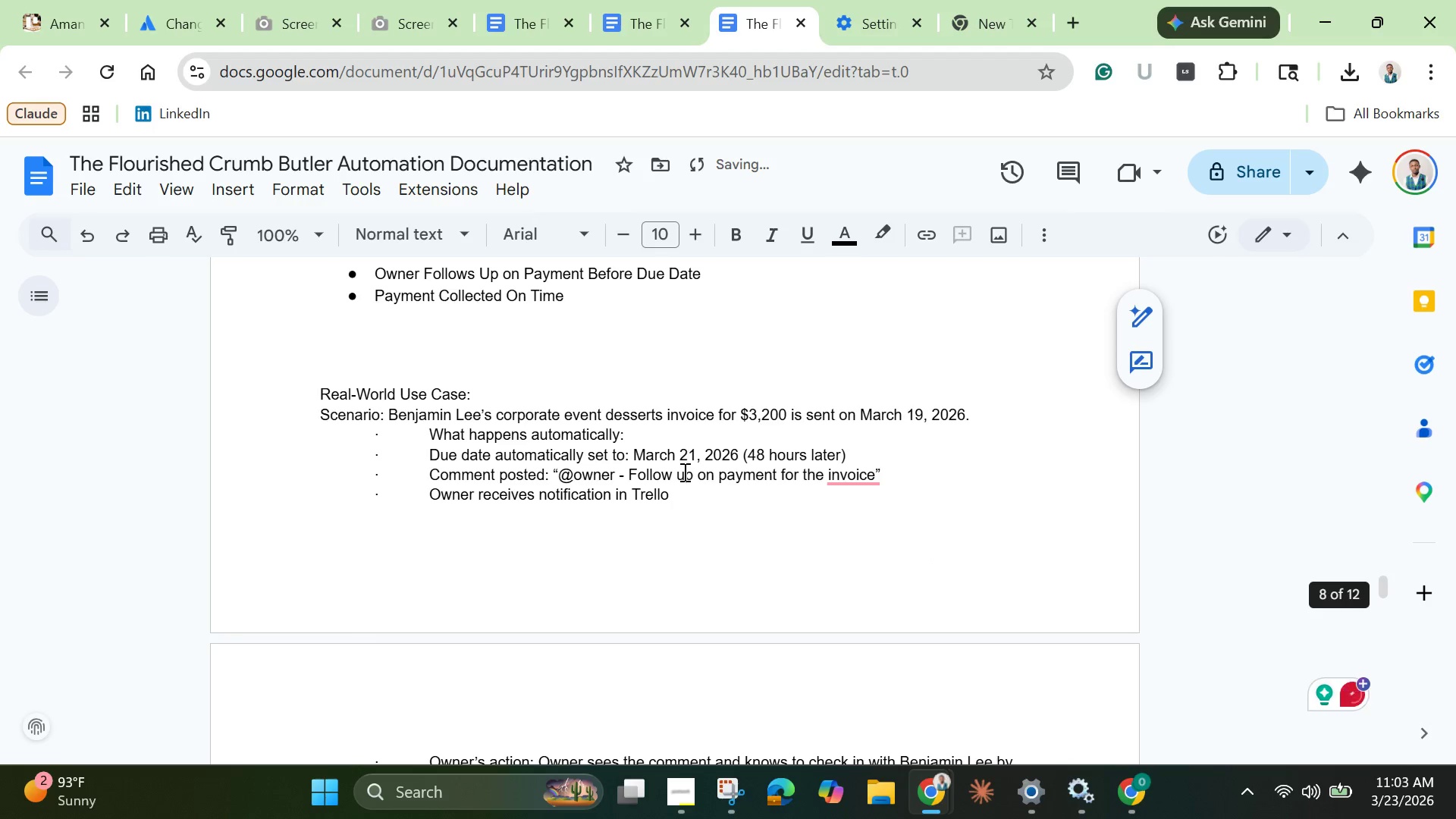 
scroll: coordinate [683, 472], scroll_direction: up, amount: 2.0
 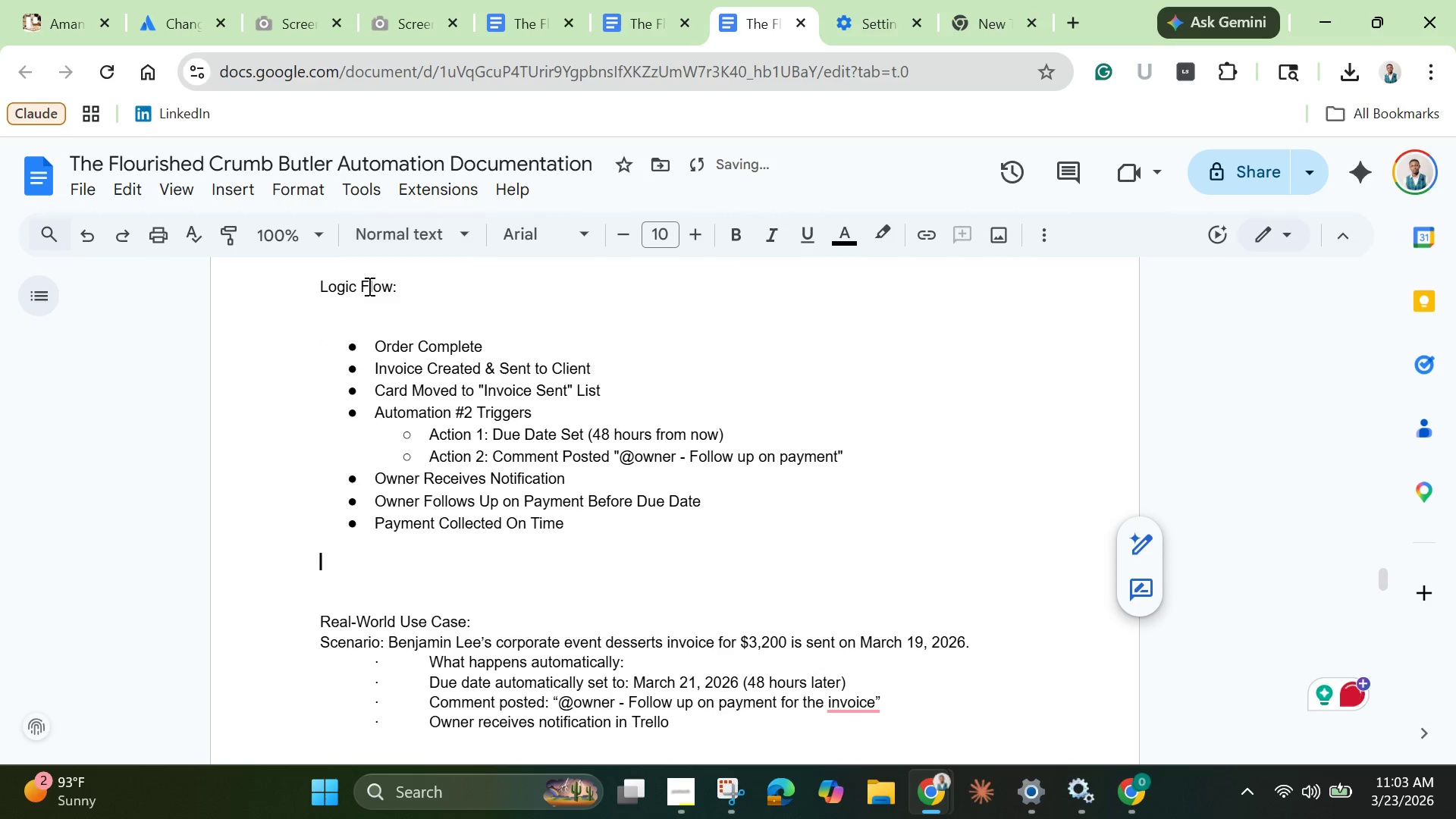 
left_click([377, 309])
 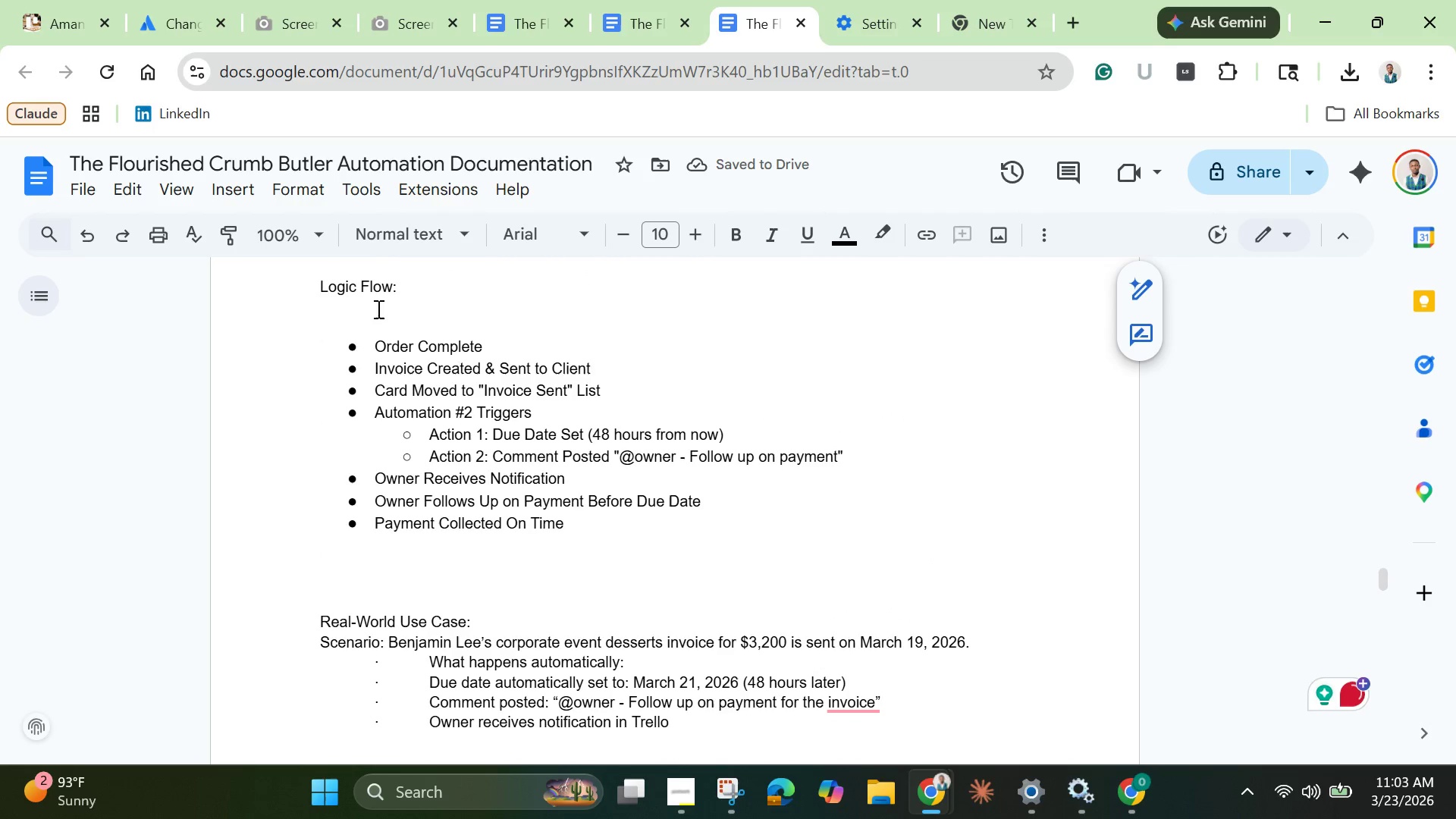 
key(Backspace)
 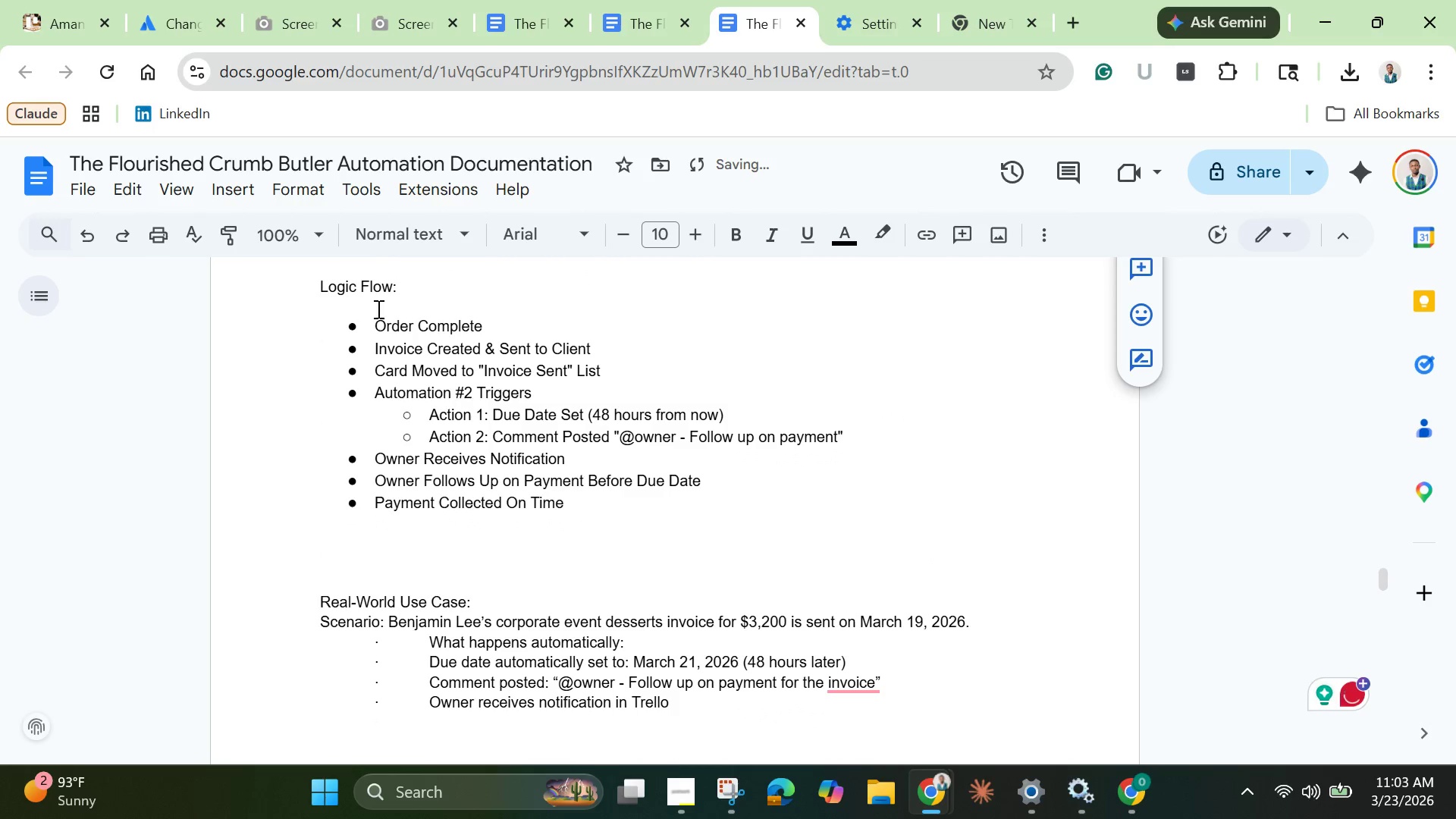 
scroll: coordinate [404, 437], scroll_direction: down, amount: 1.0
 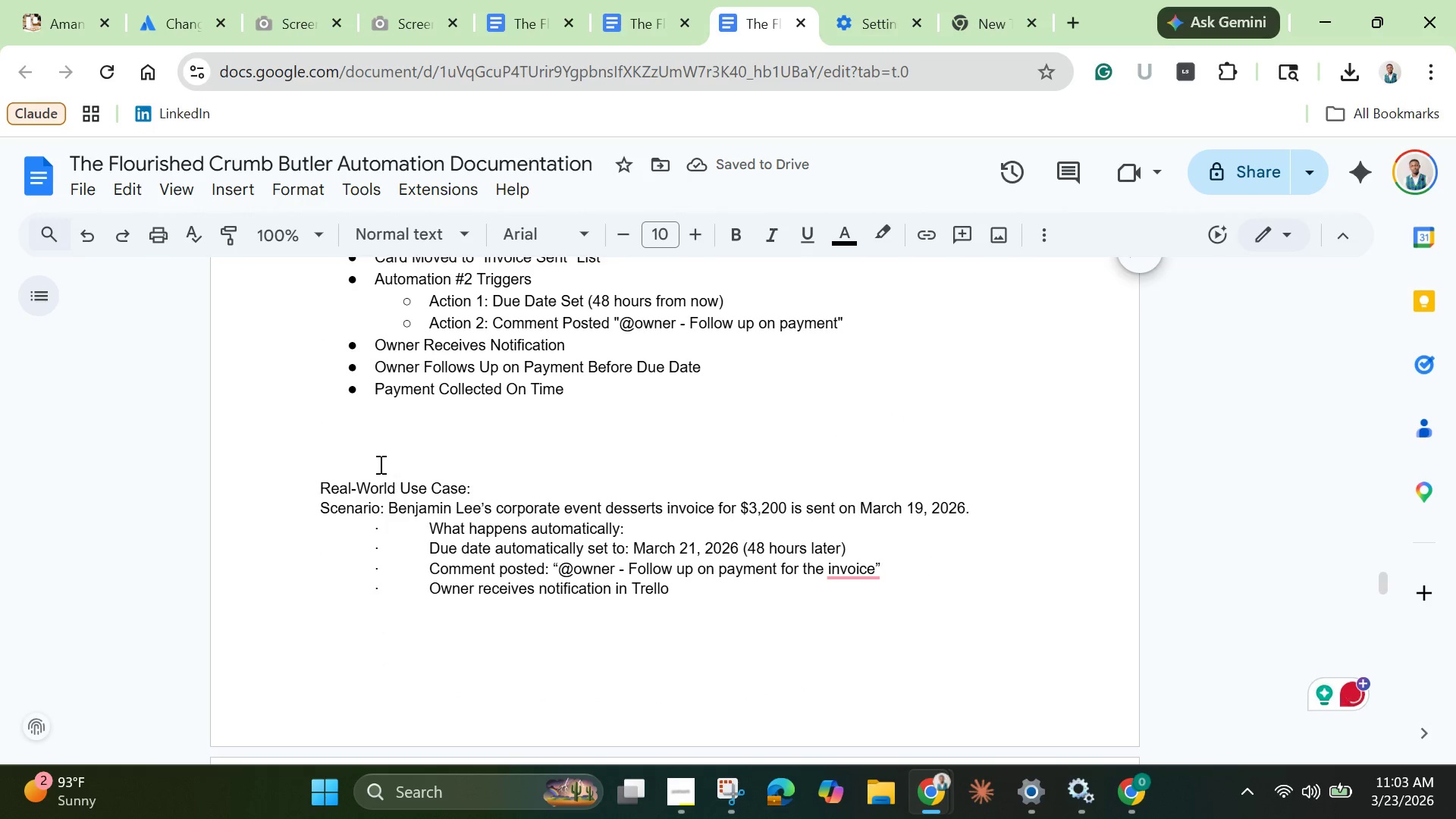 
left_click([376, 463])
 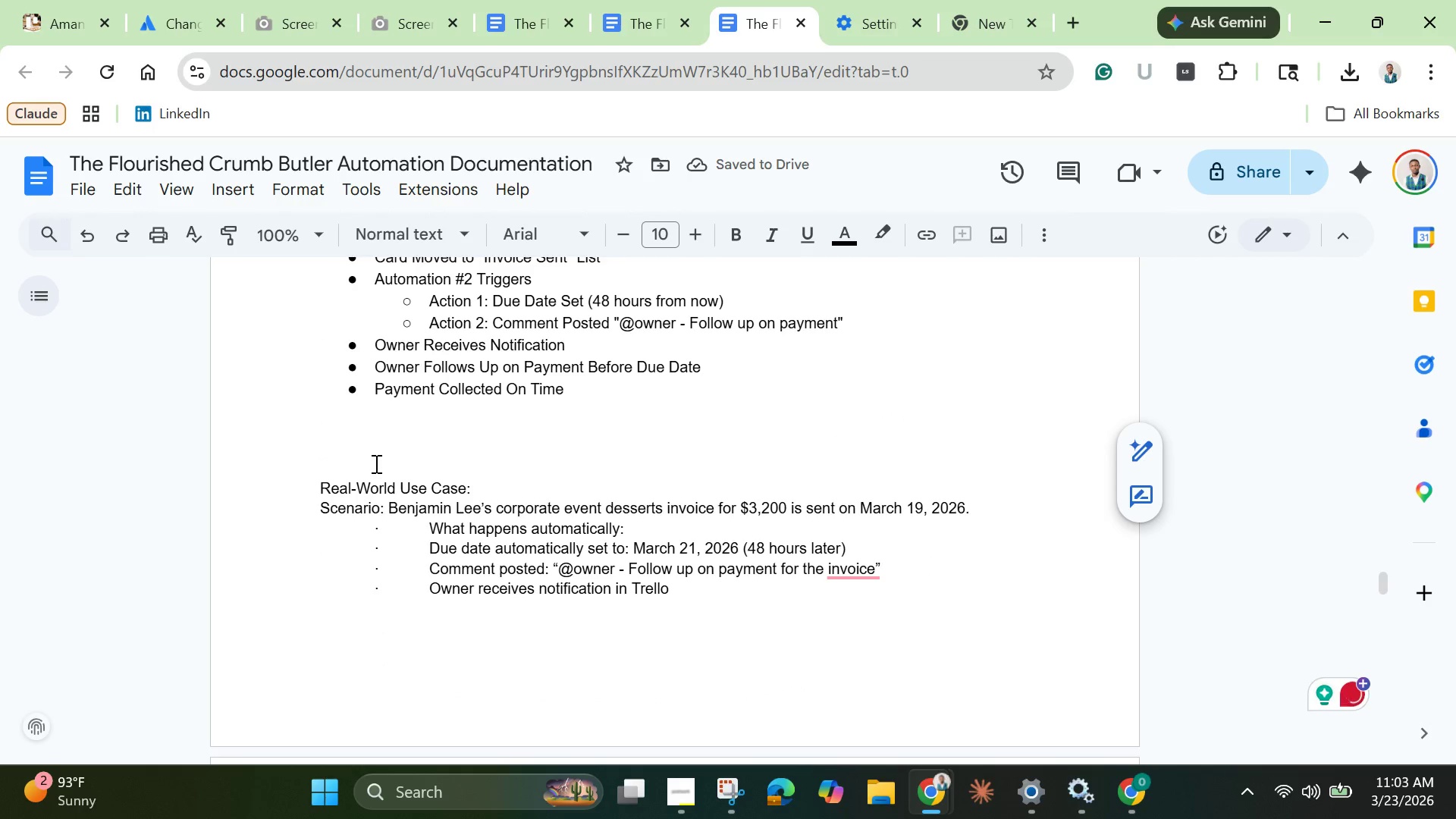 
key(Backspace)
 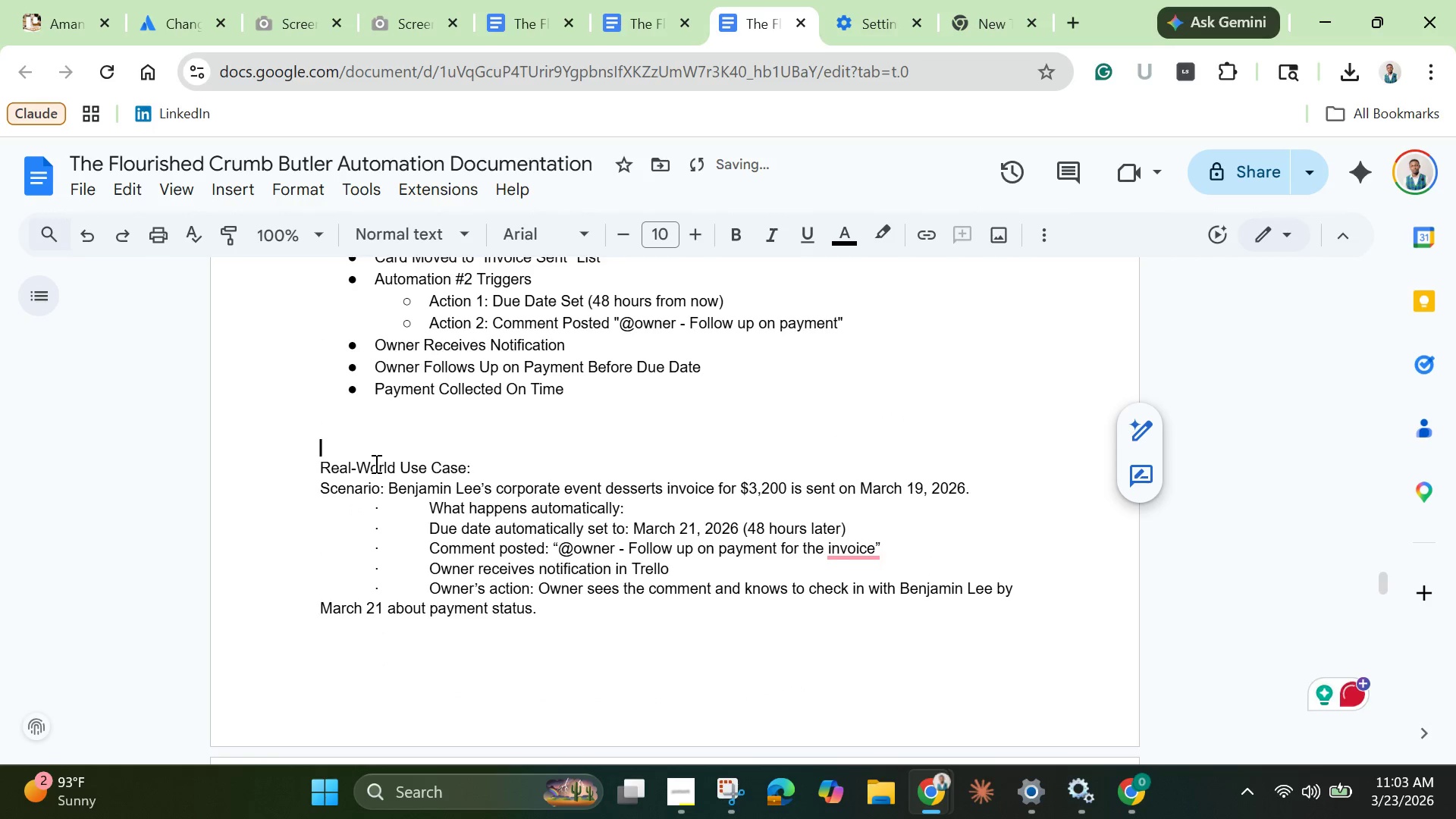 
key(Backspace)
 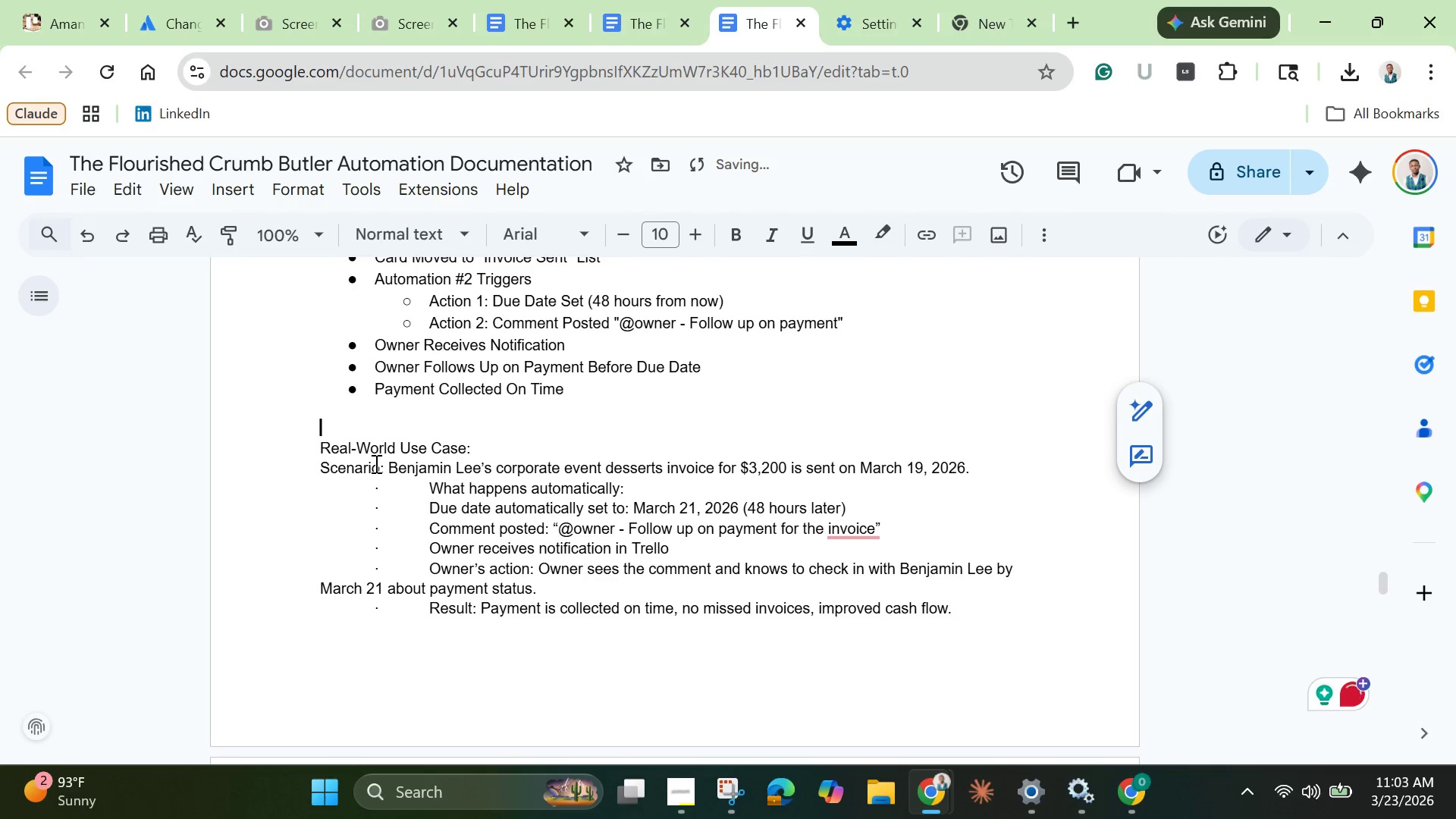 
key(Backspace)
 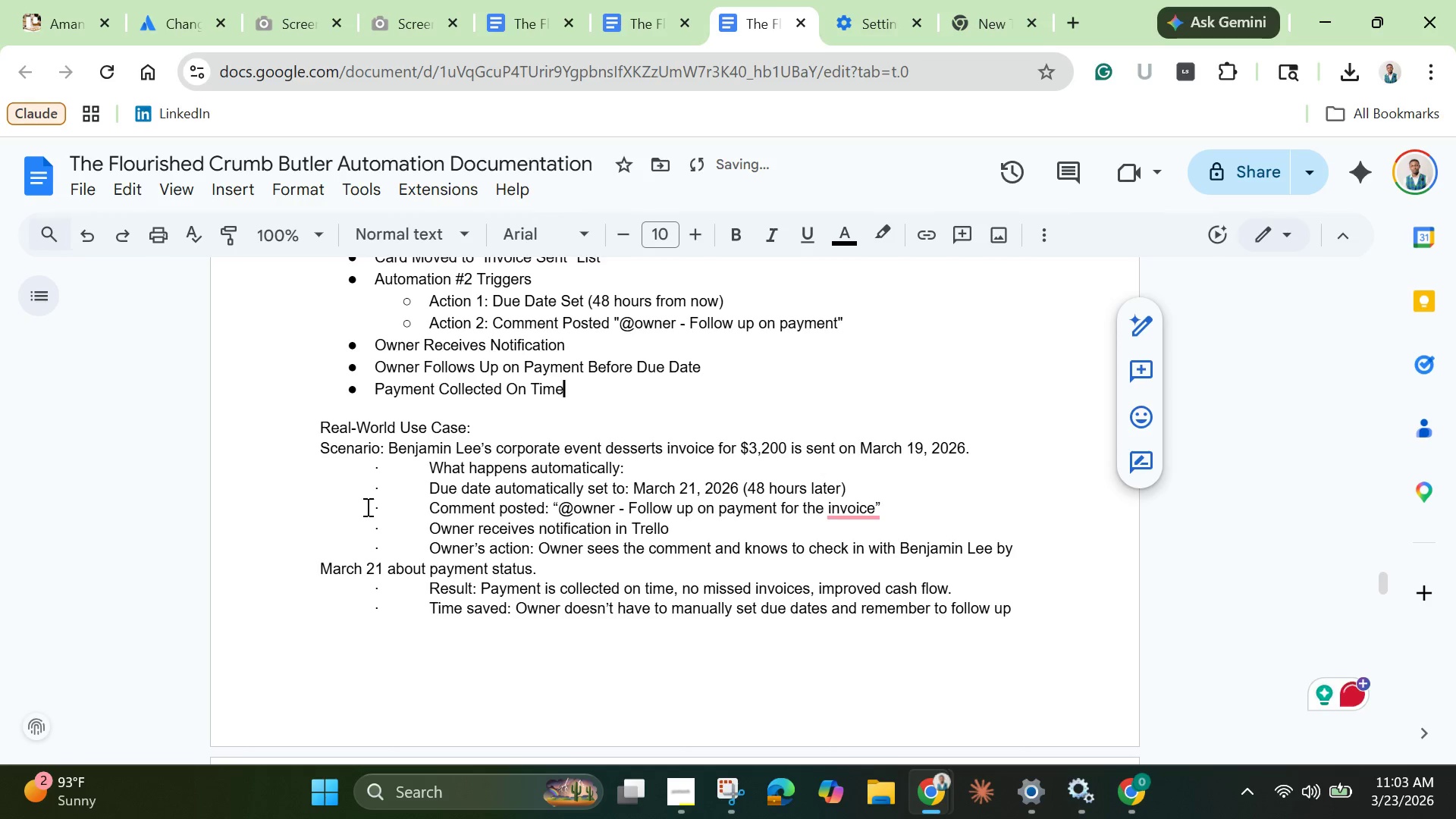 
left_click_drag(start_coordinate=[369, 470], to_coordinate=[656, 536])
 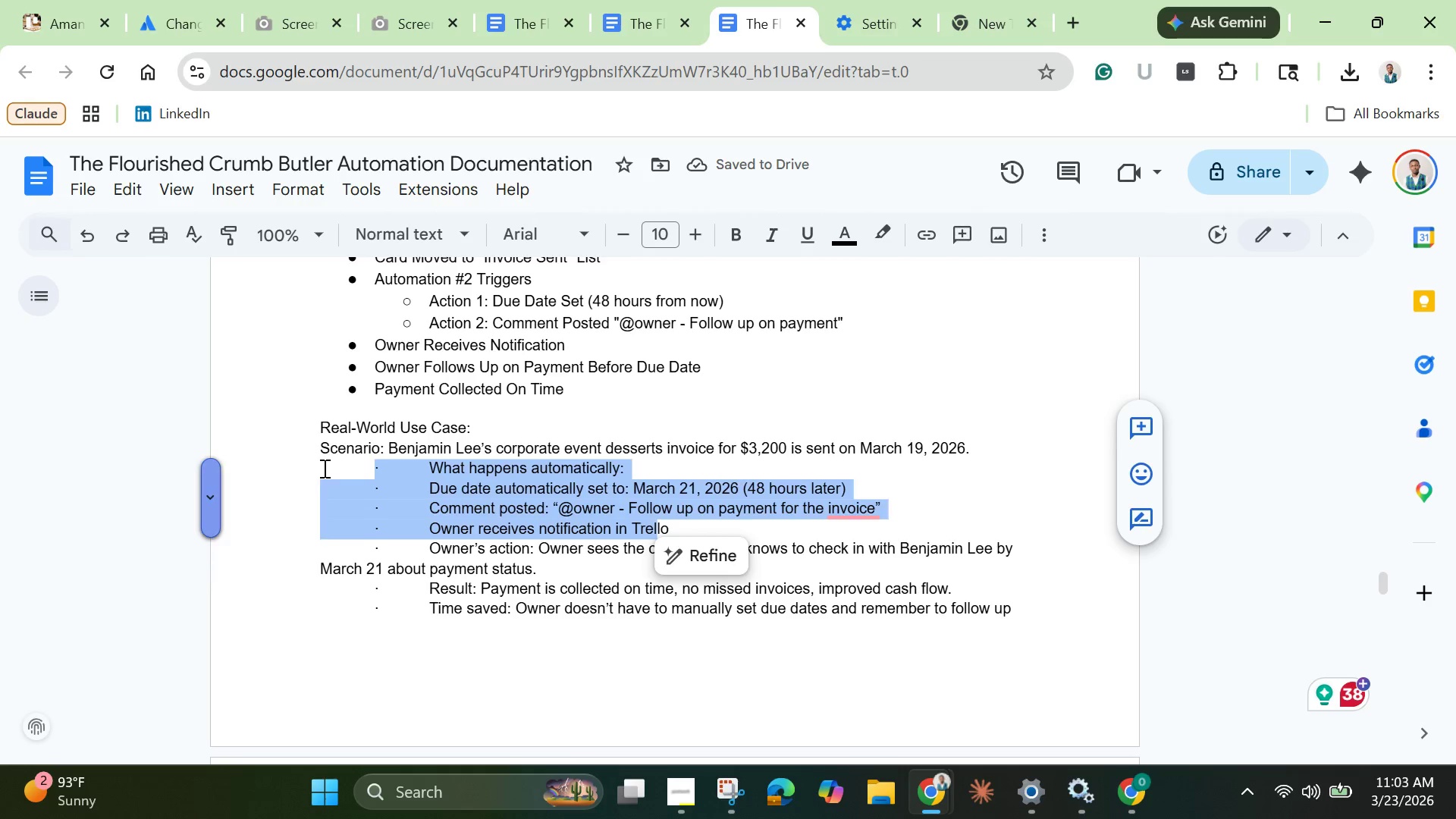 
left_click_drag(start_coordinate=[323, 468], to_coordinate=[1029, 548])
 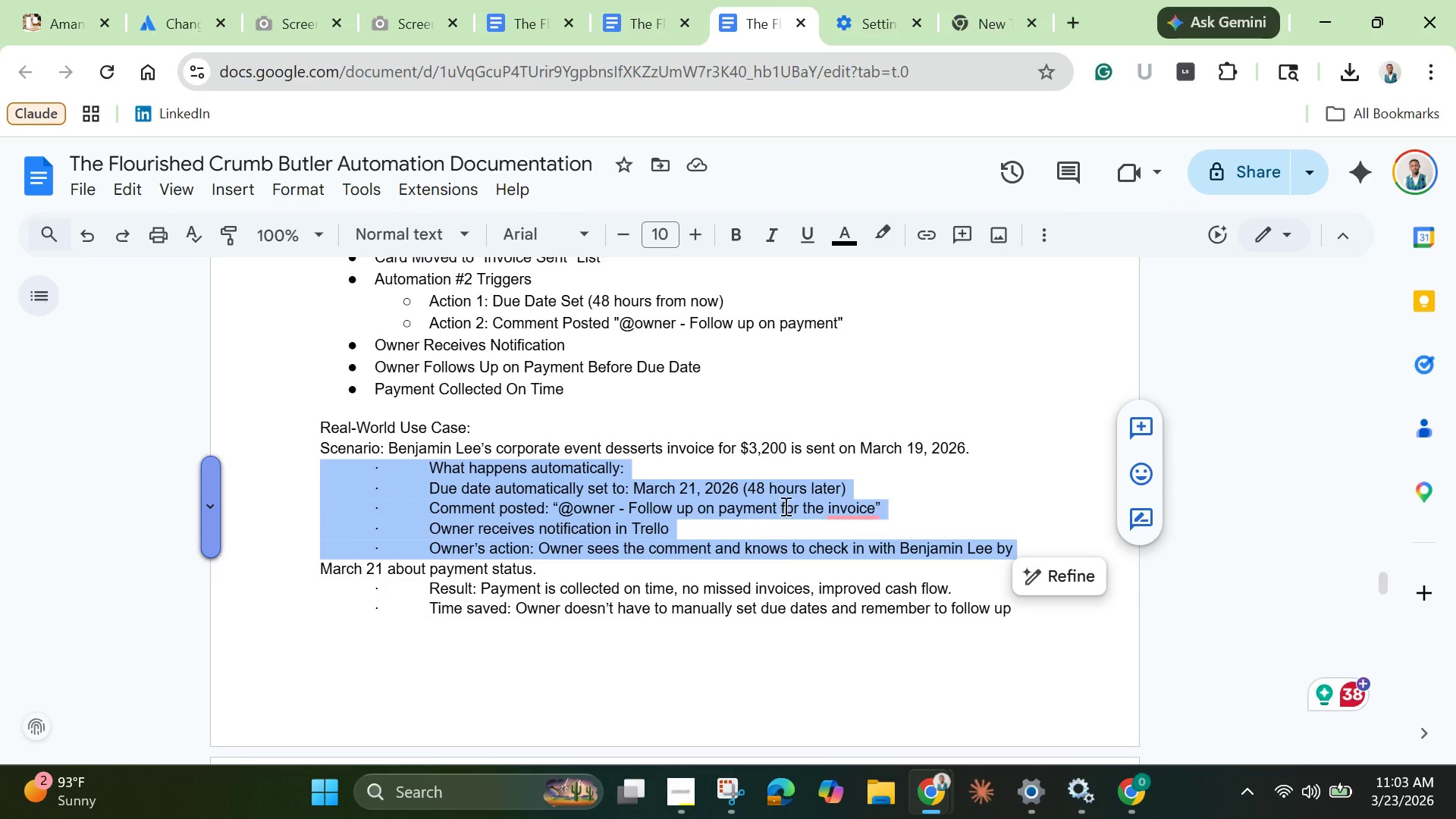 
mouse_move([743, 482])
 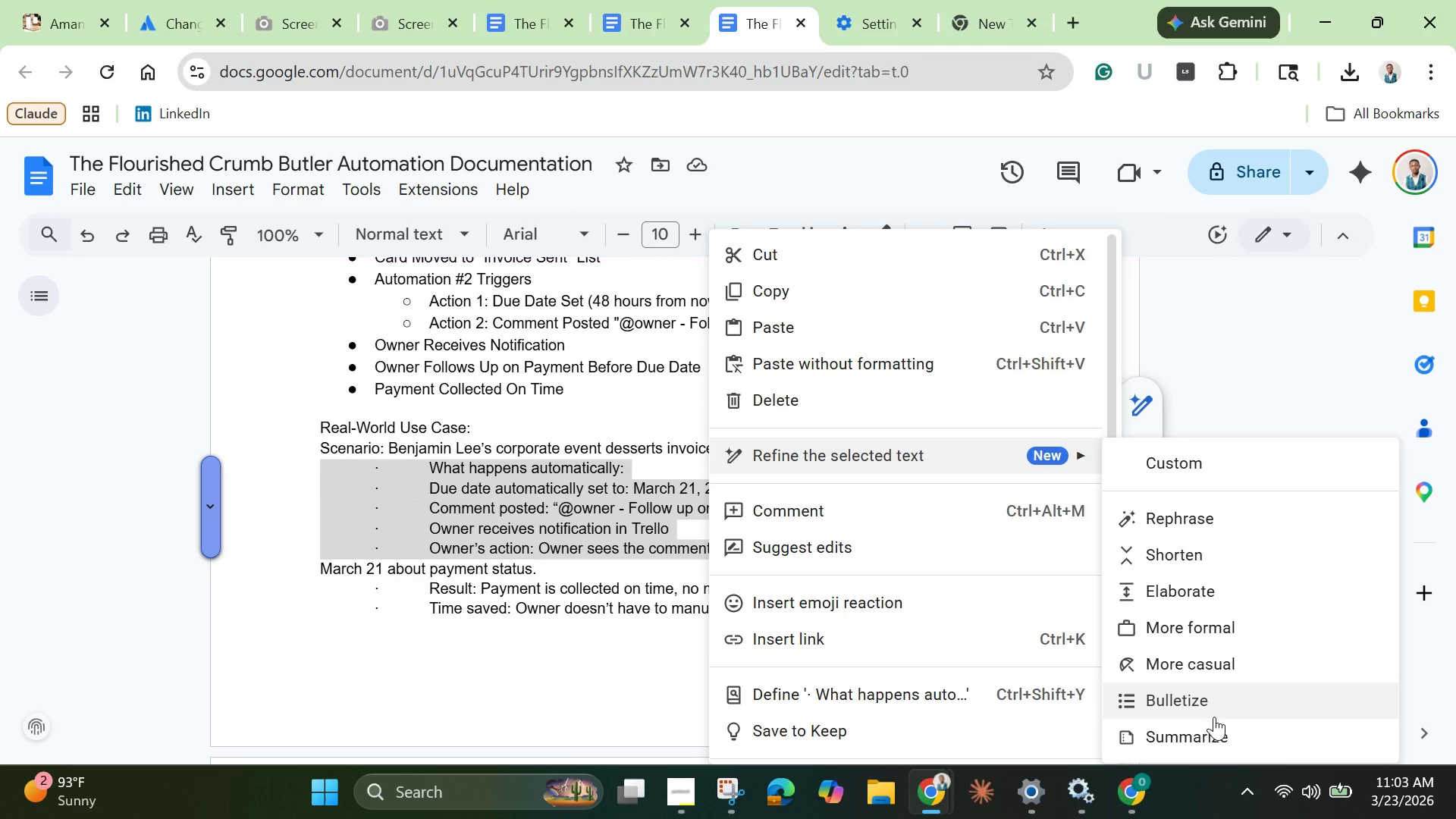 
left_click([1207, 704])
 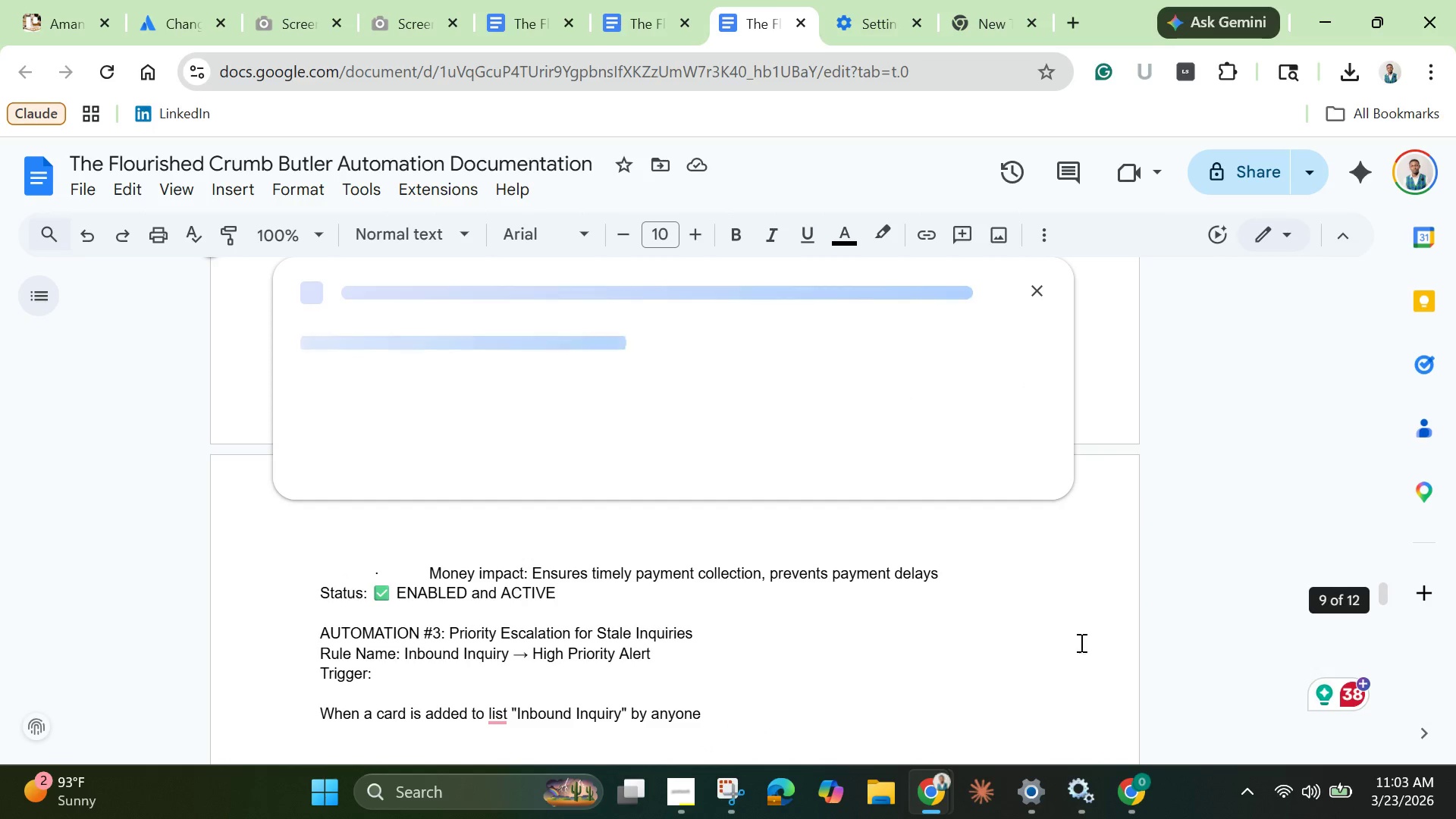 
mouse_move([1026, 530])
 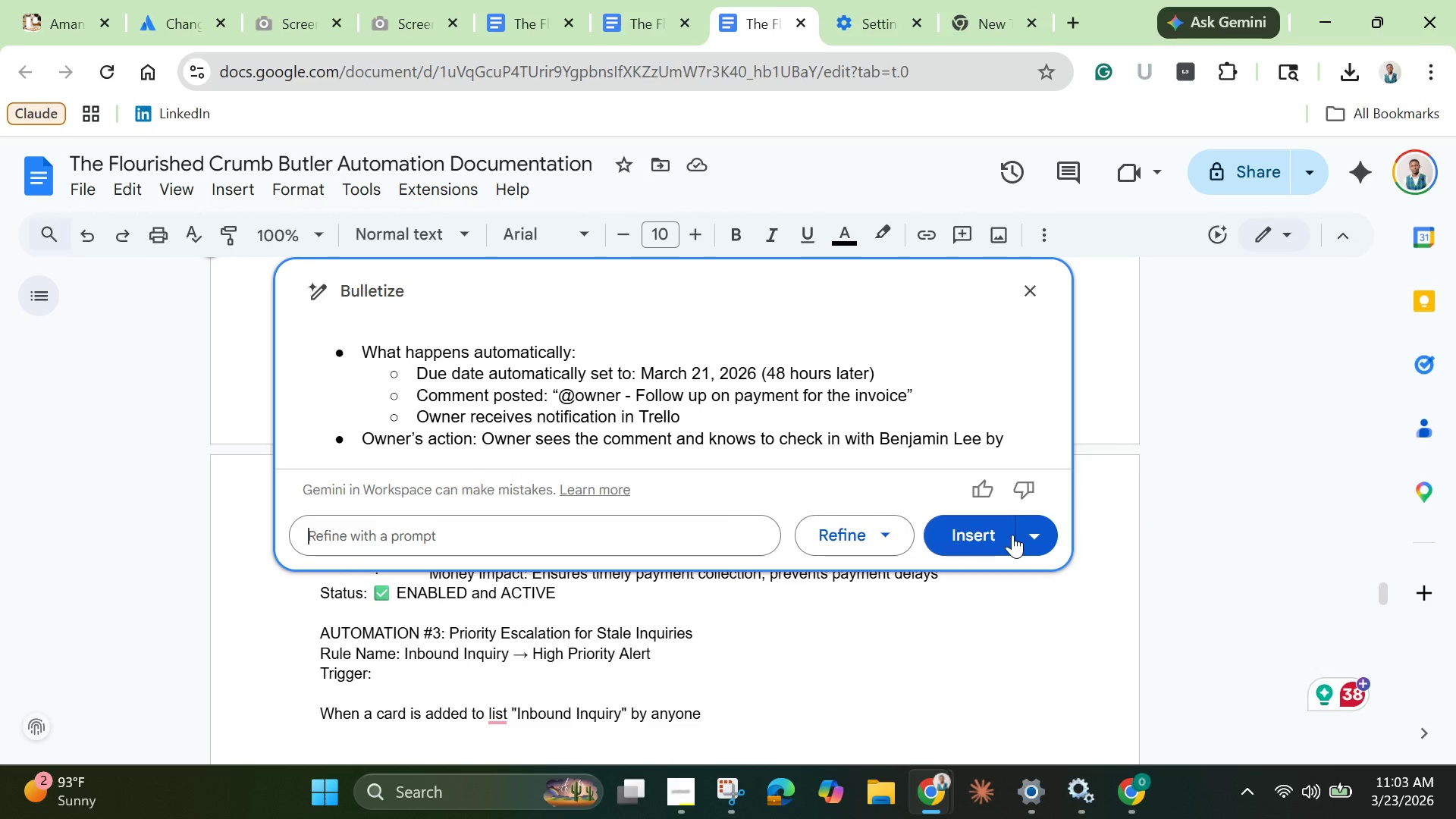 
left_click([1037, 535])
 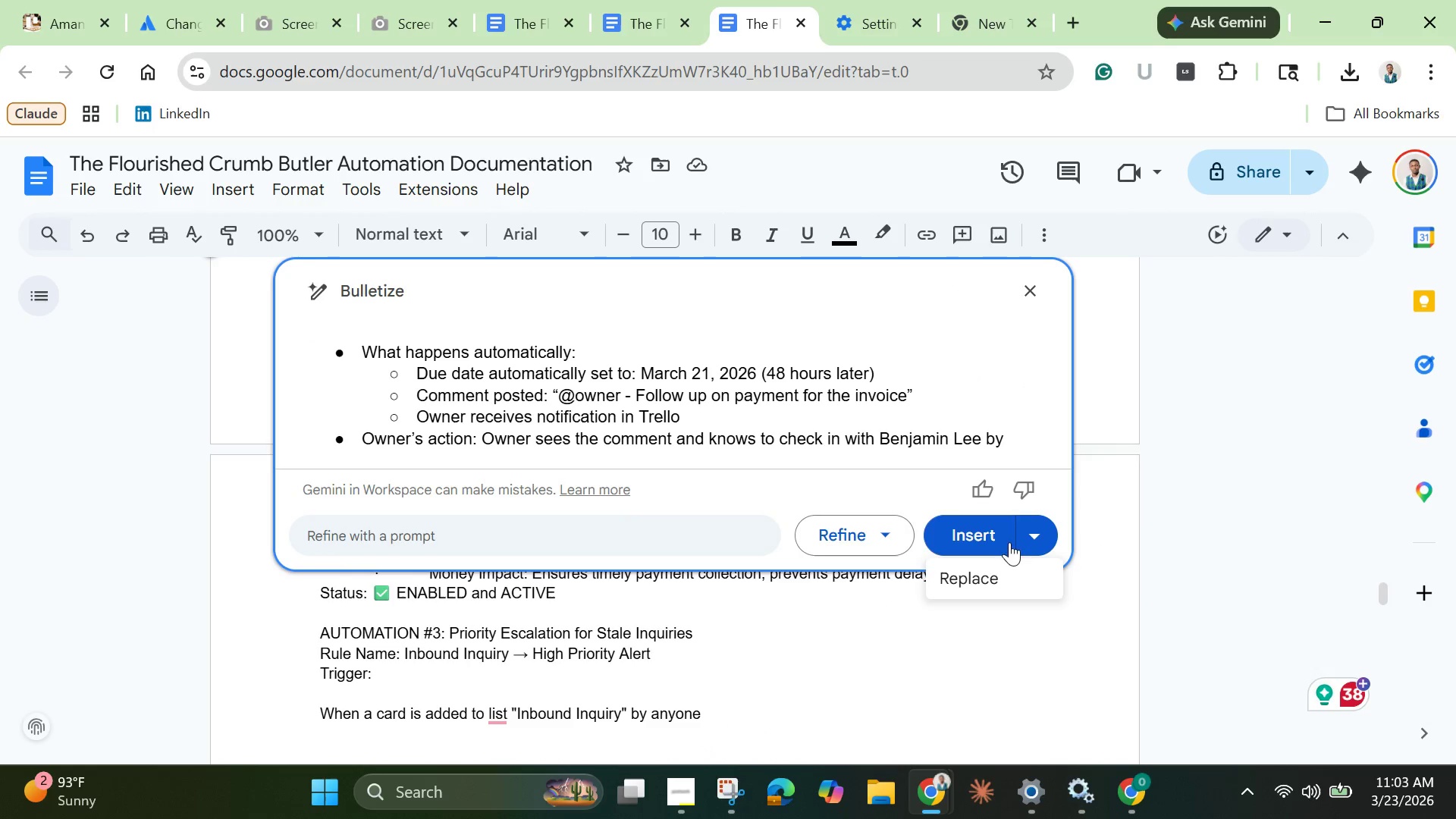 
left_click([989, 576])
 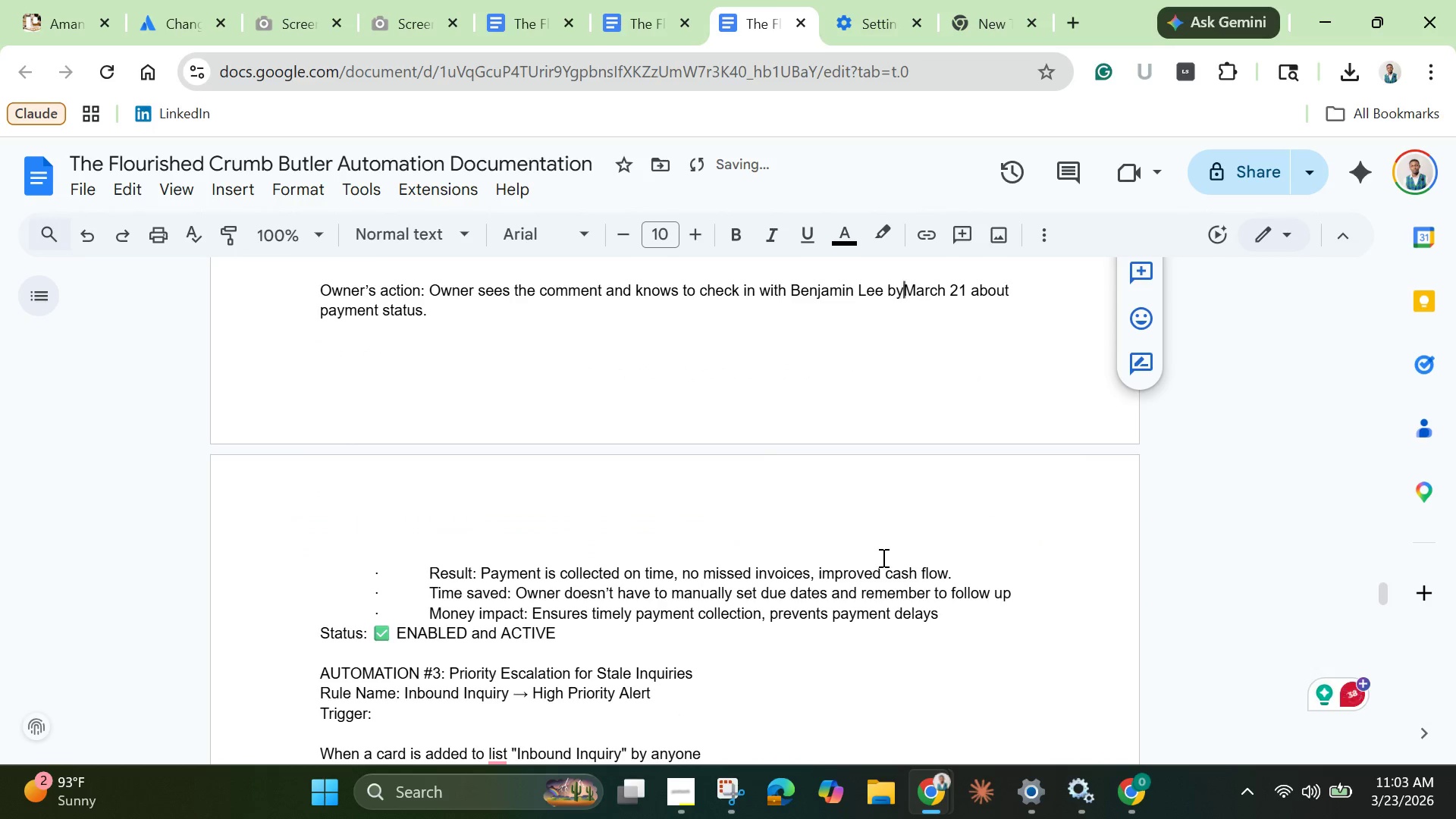 
scroll: coordinate [882, 557], scroll_direction: up, amount: 3.0
 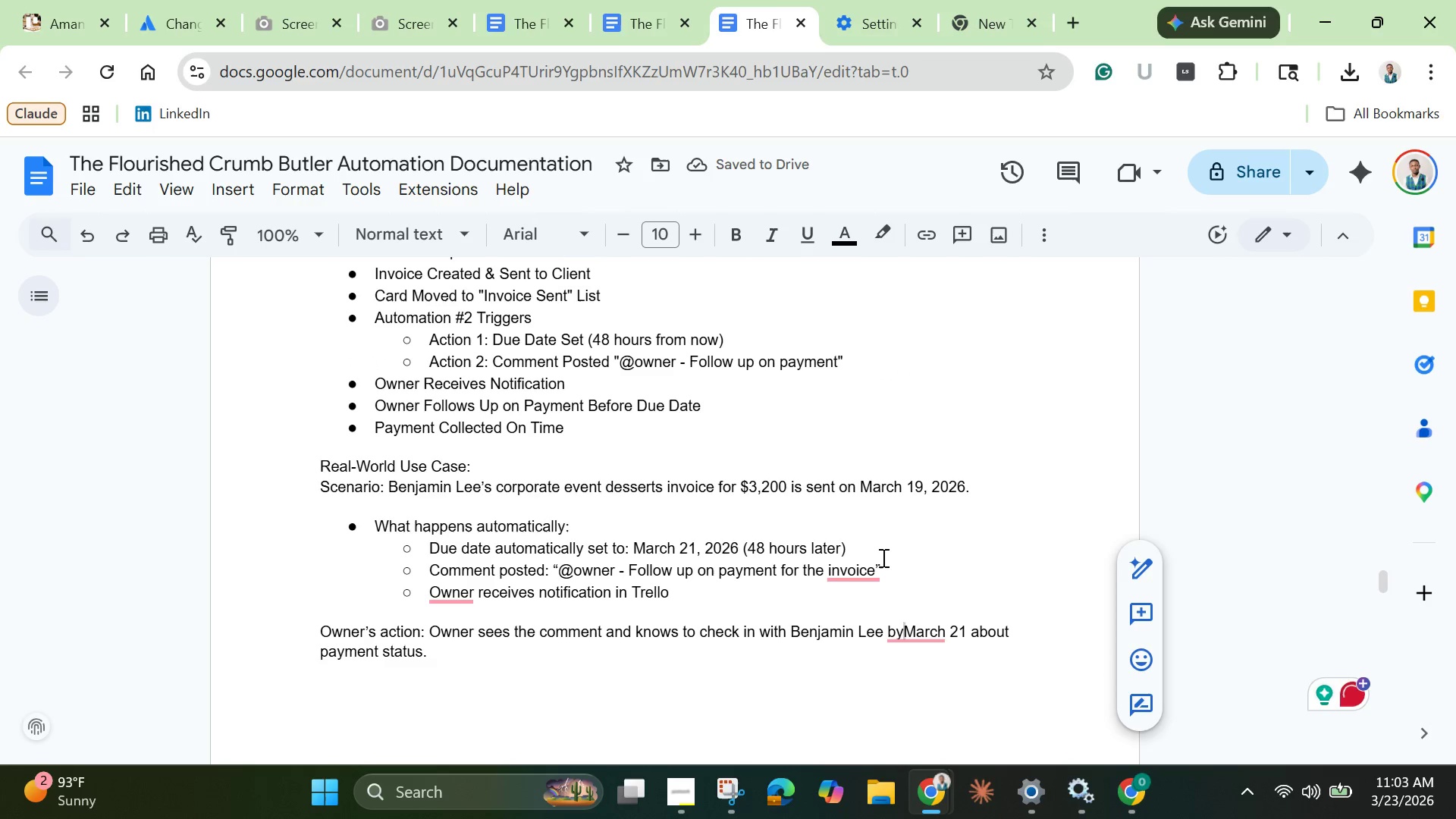 
scroll: coordinate [882, 557], scroll_direction: down, amount: 1.0
 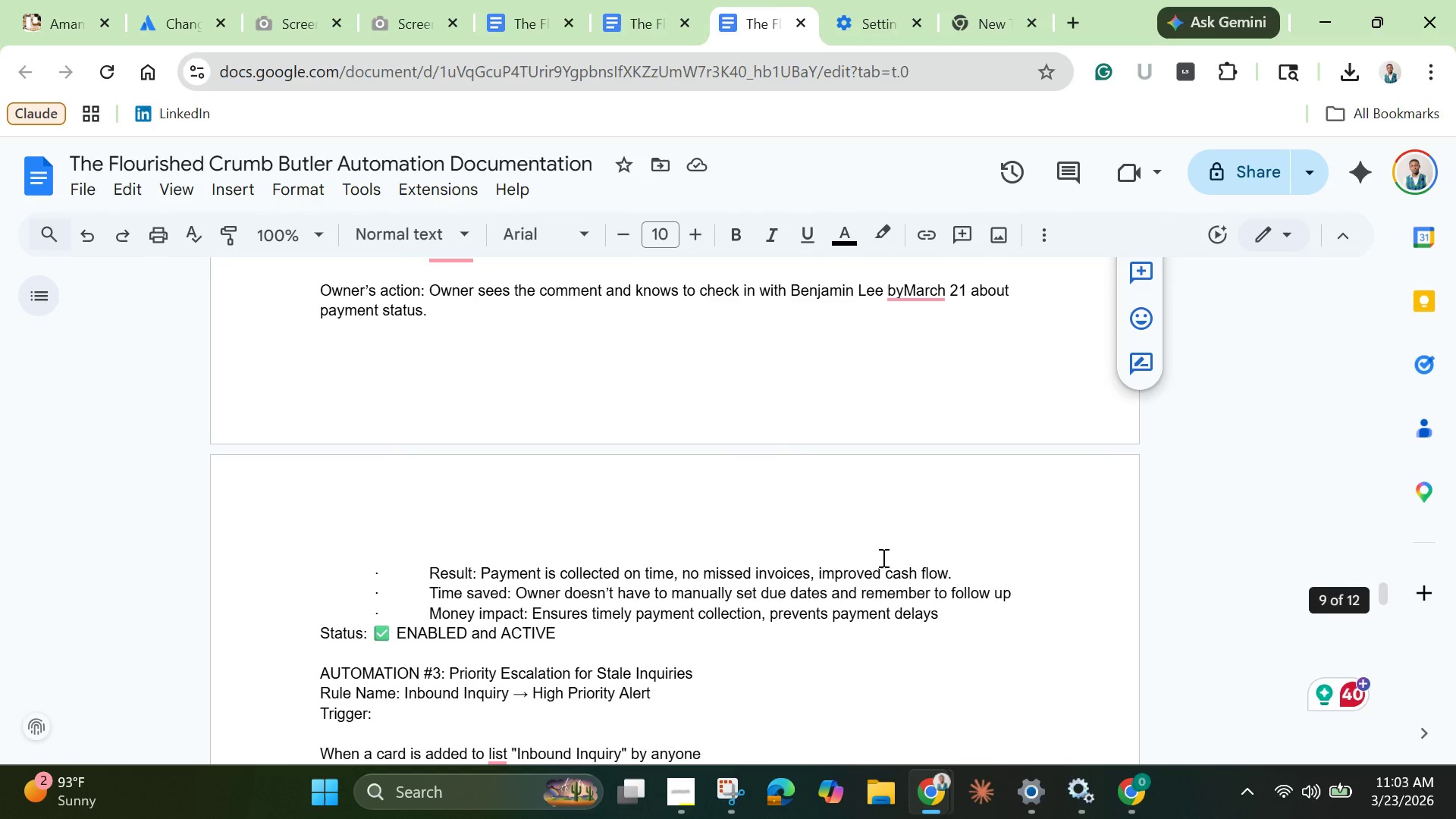 
scroll: coordinate [882, 557], scroll_direction: up, amount: 1.0
 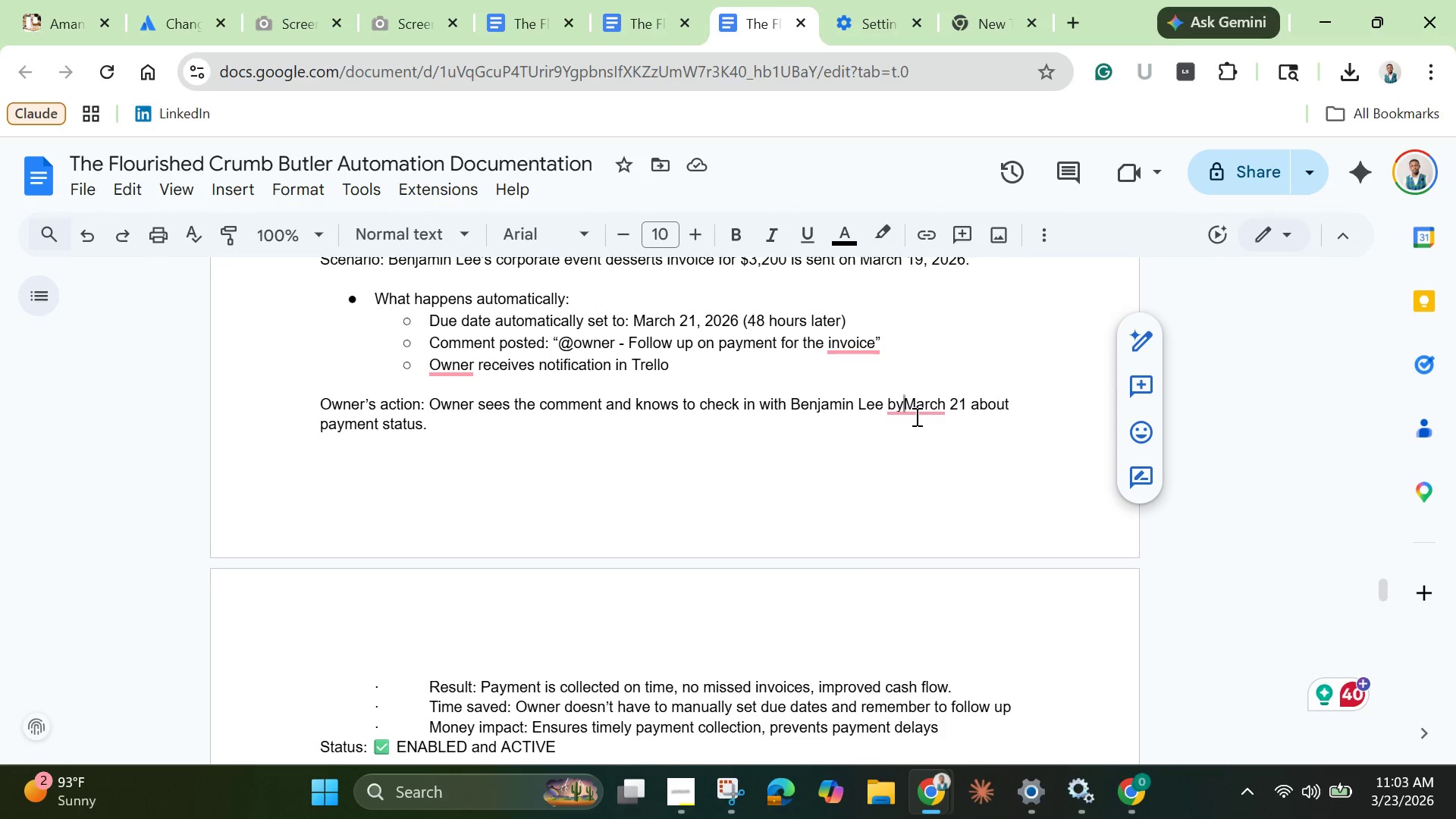 
key(Space)
 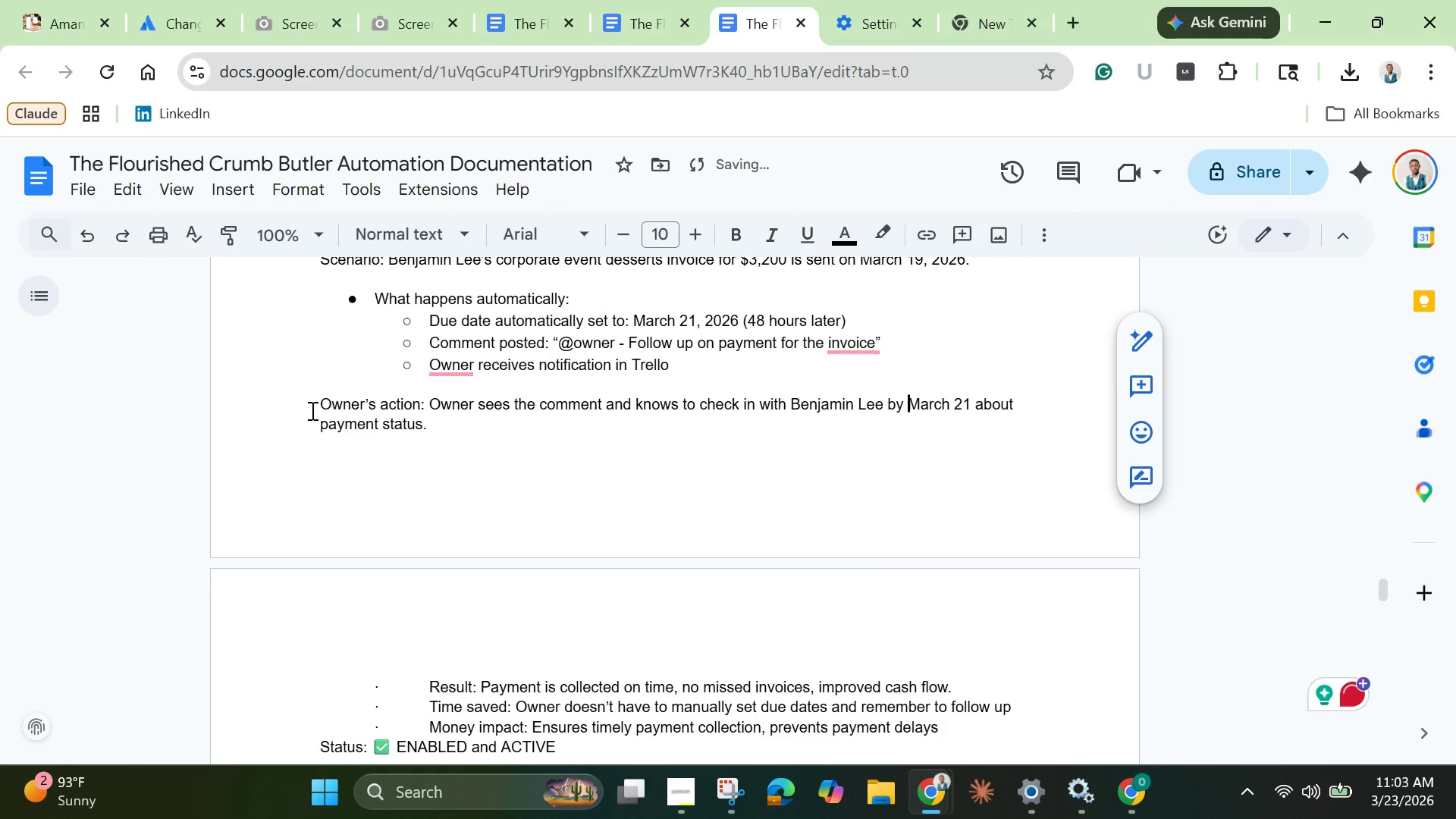 
left_click([306, 413])
 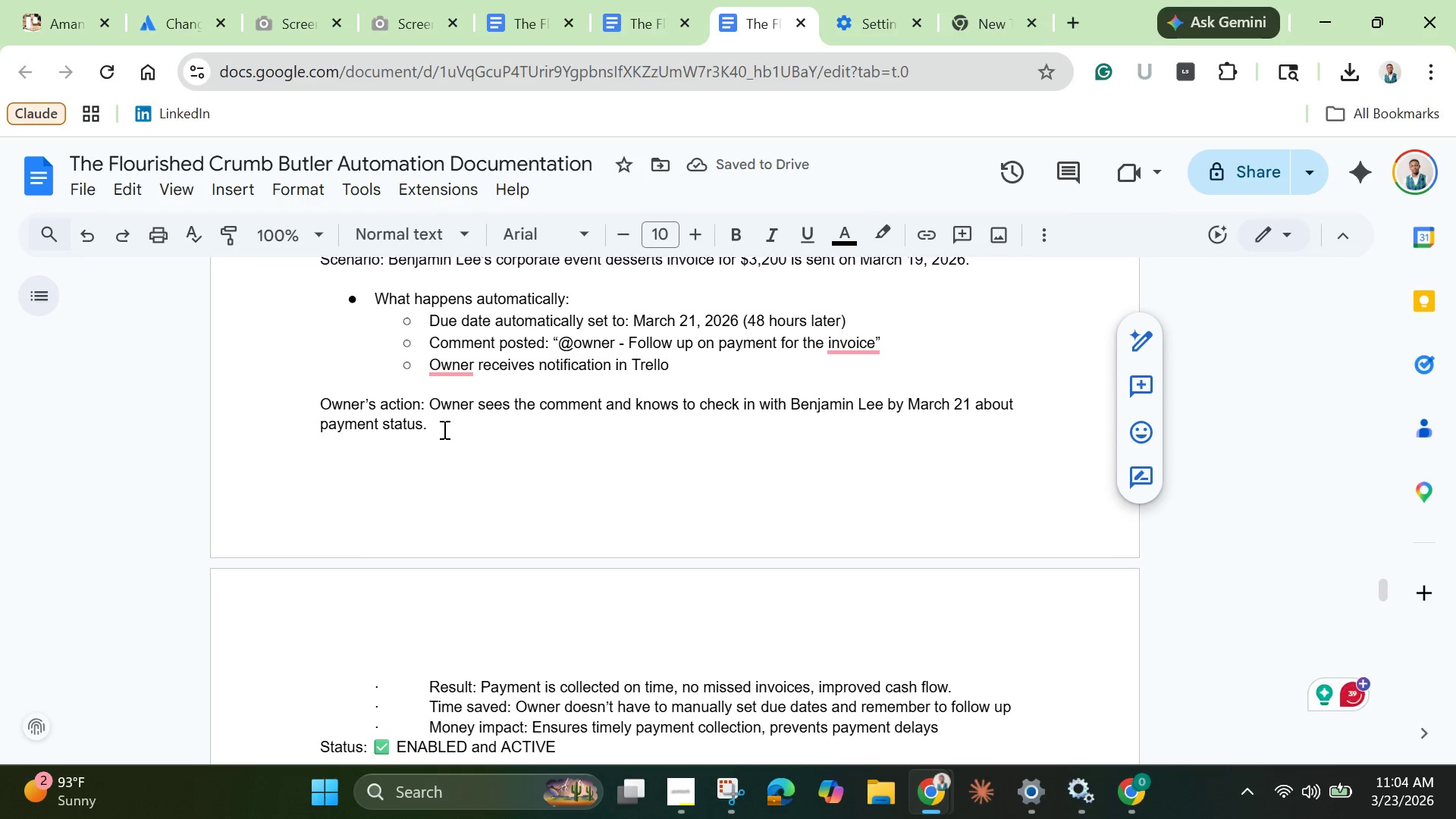 
key(Enter)
 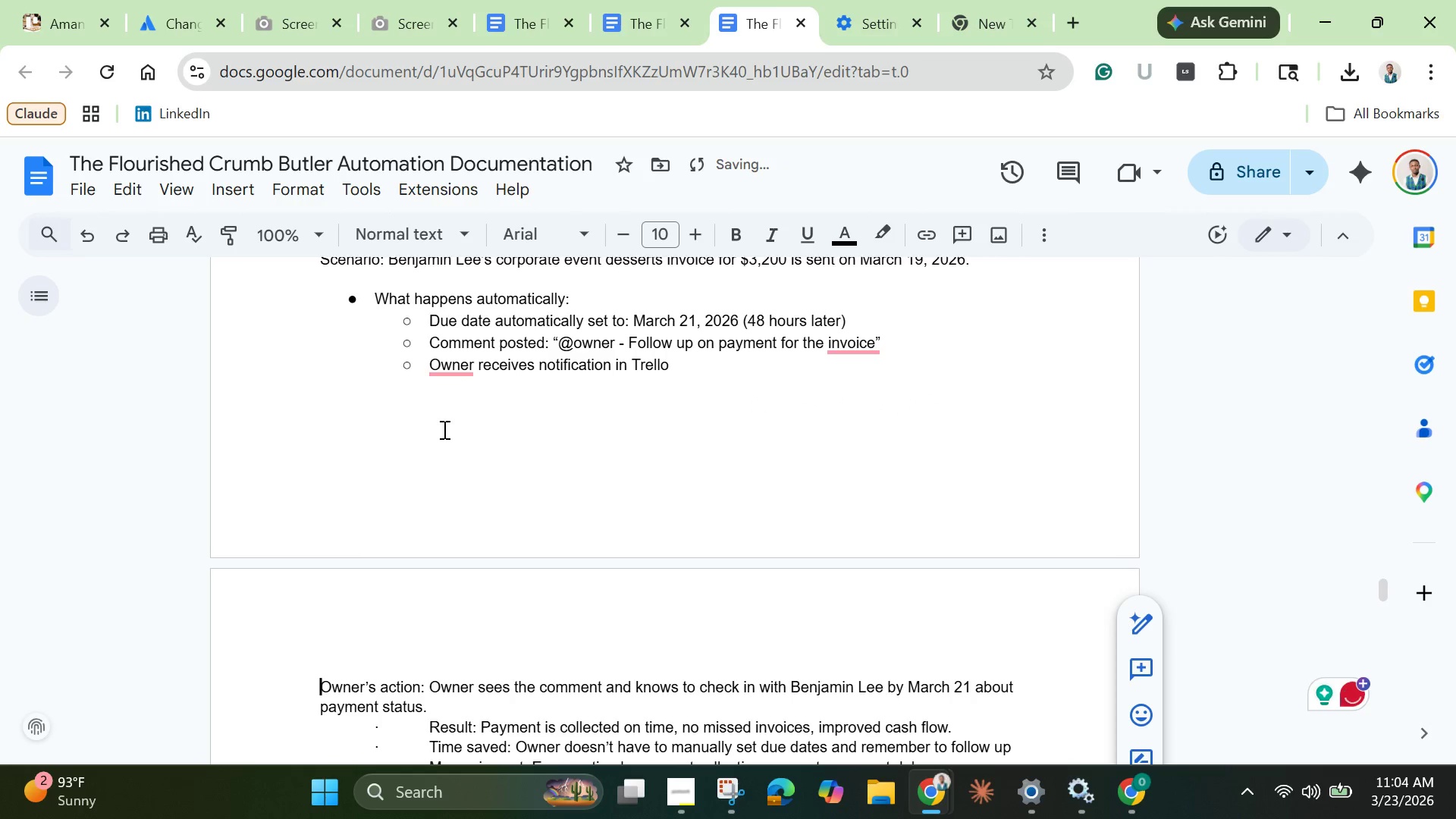 
scroll: coordinate [443, 429], scroll_direction: down, amount: 2.0
 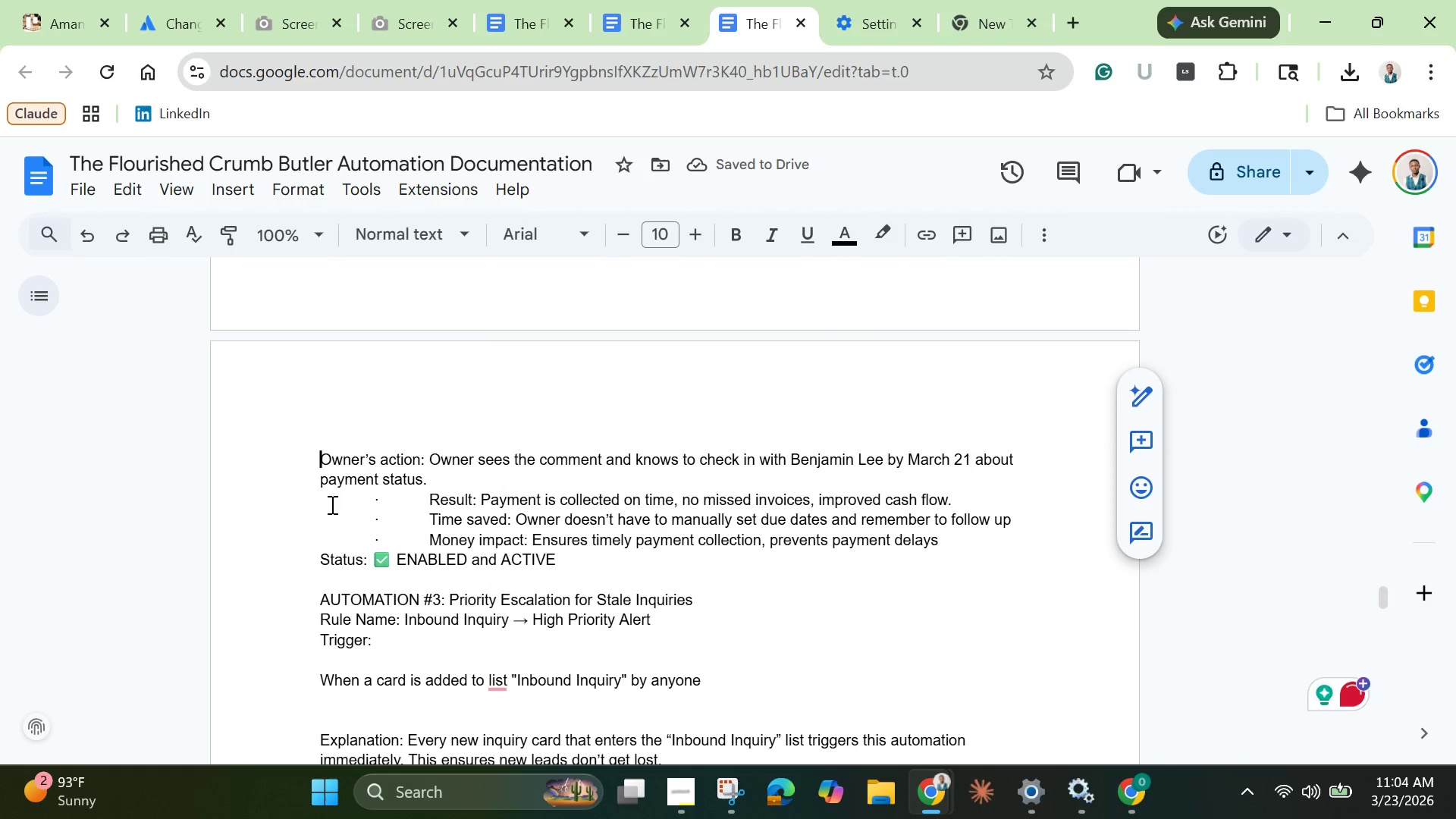 
left_click_drag(start_coordinate=[327, 503], to_coordinate=[472, 521])
 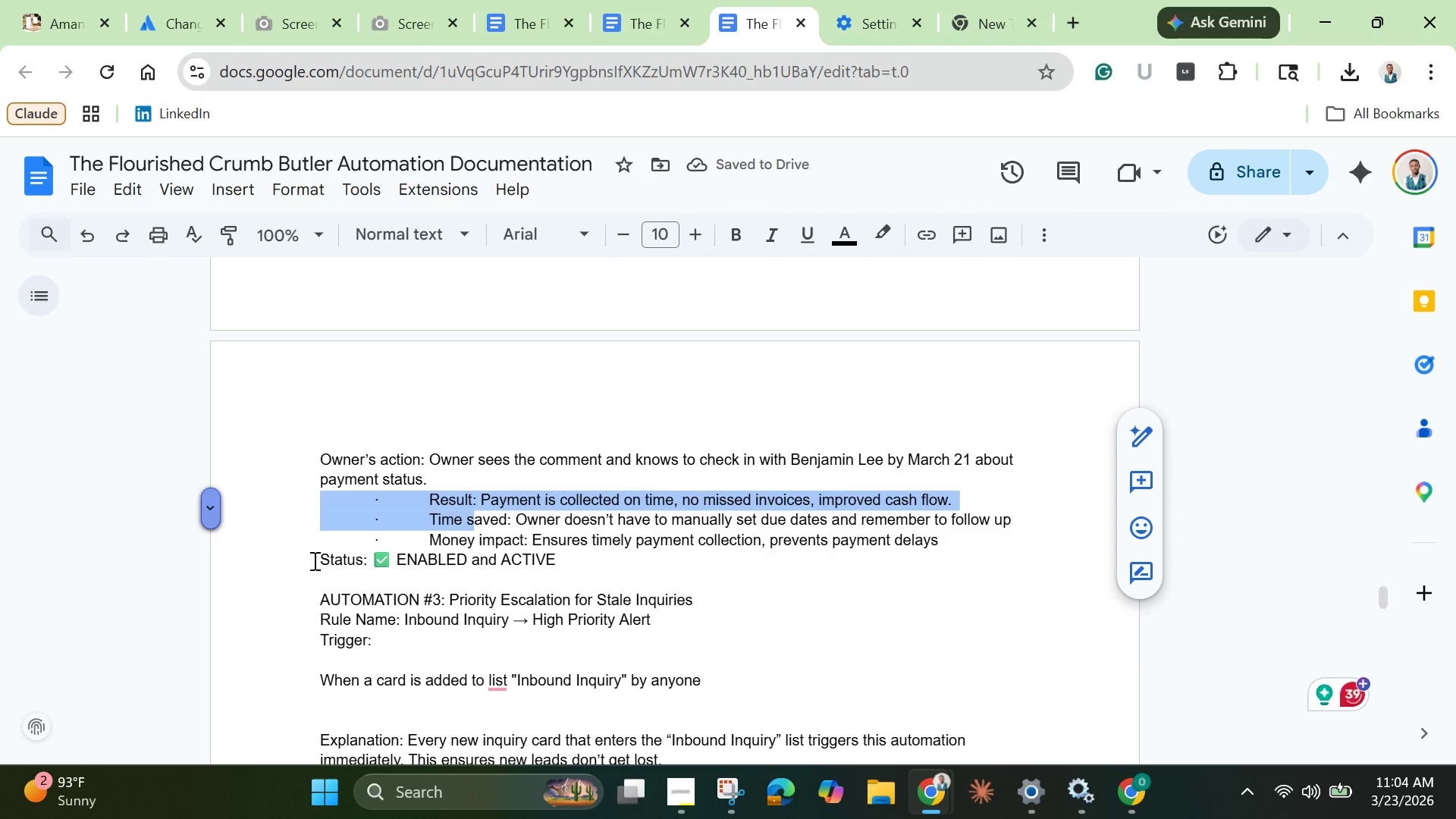 
left_click([314, 562])
 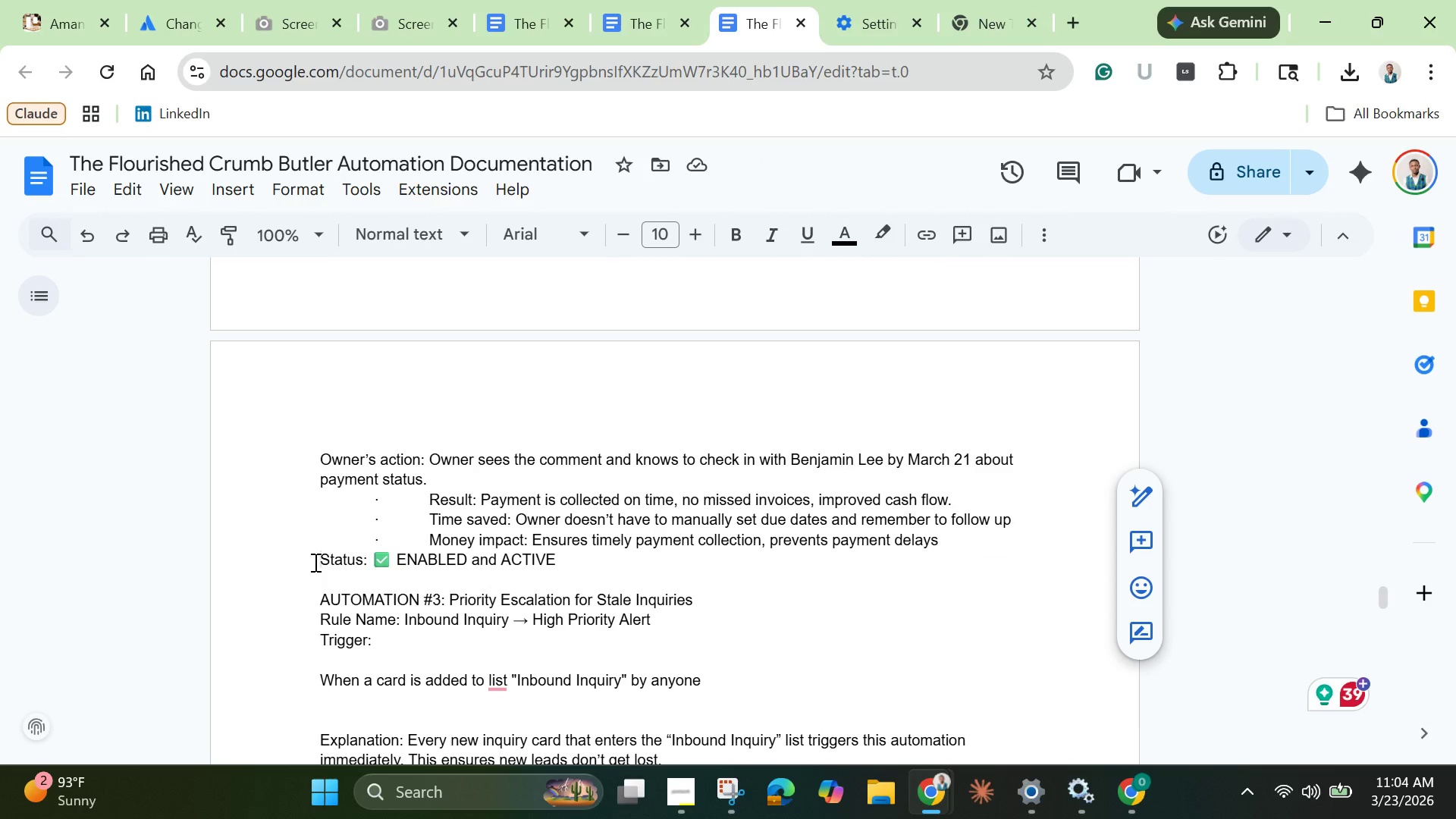 
key(Enter)
 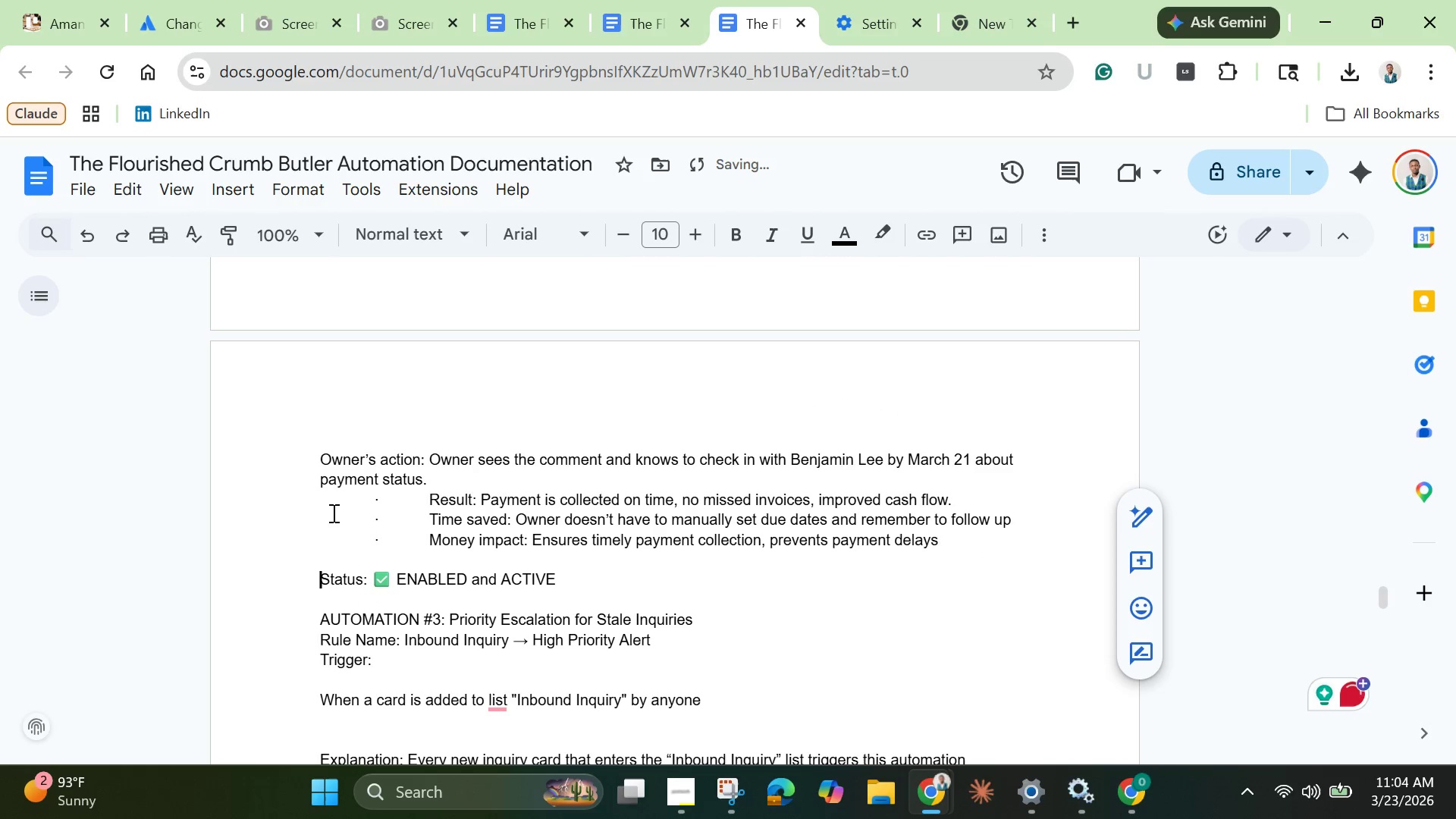 
left_click_drag(start_coordinate=[324, 506], to_coordinate=[976, 549])
 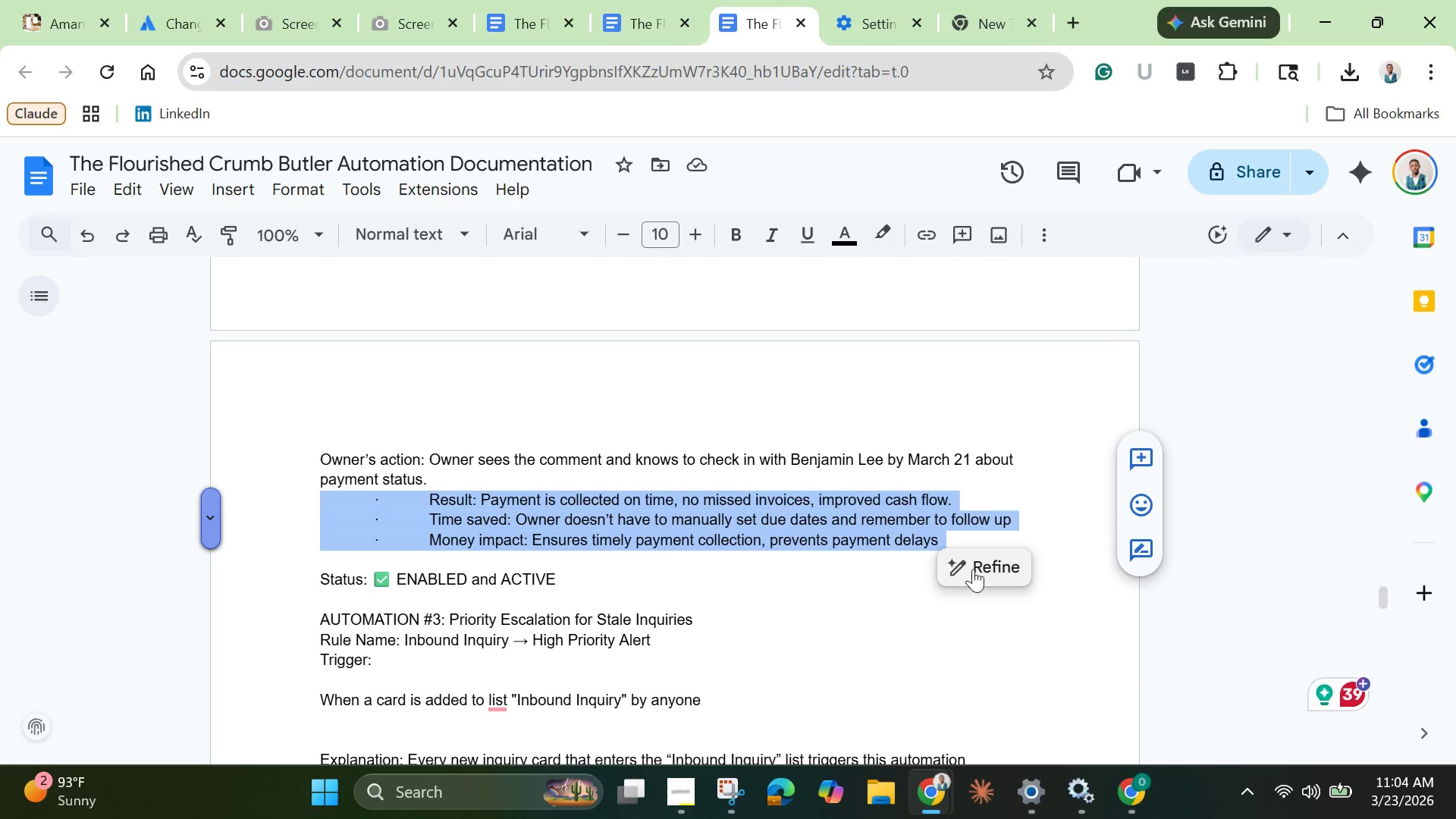 
left_click([973, 569])
 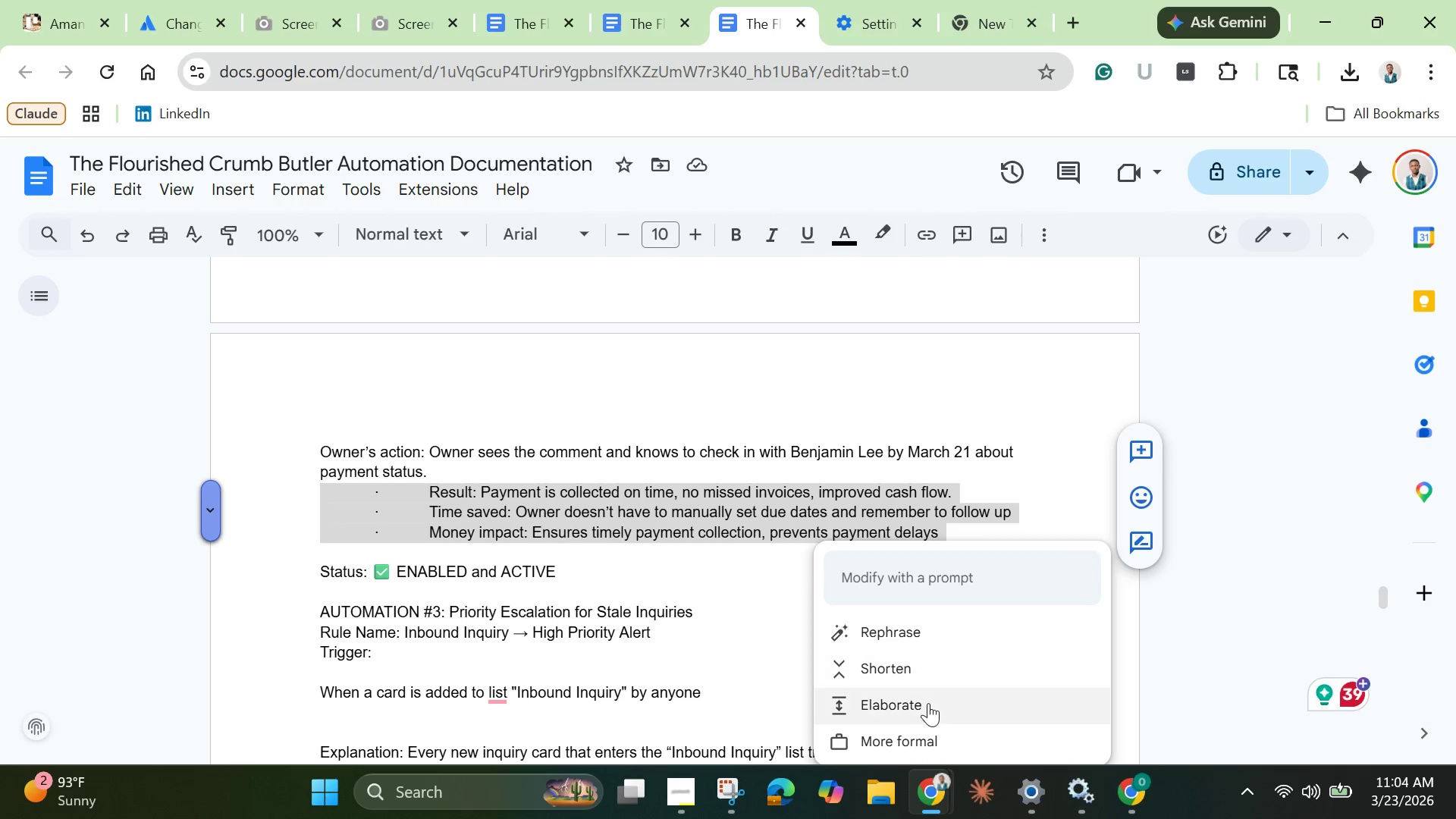 
scroll: coordinate [928, 704], scroll_direction: down, amount: 2.0
 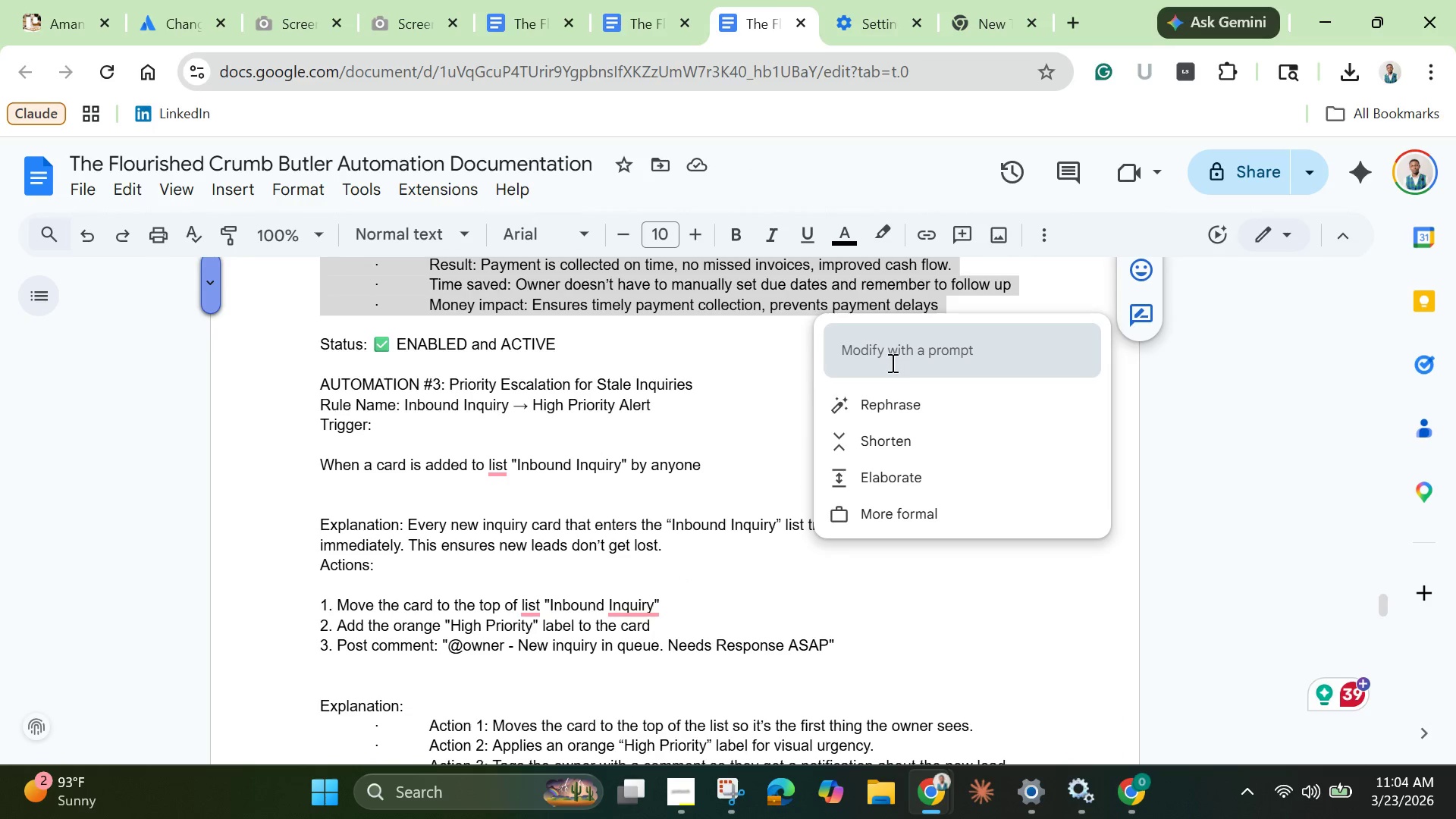 
left_click([891, 354])
 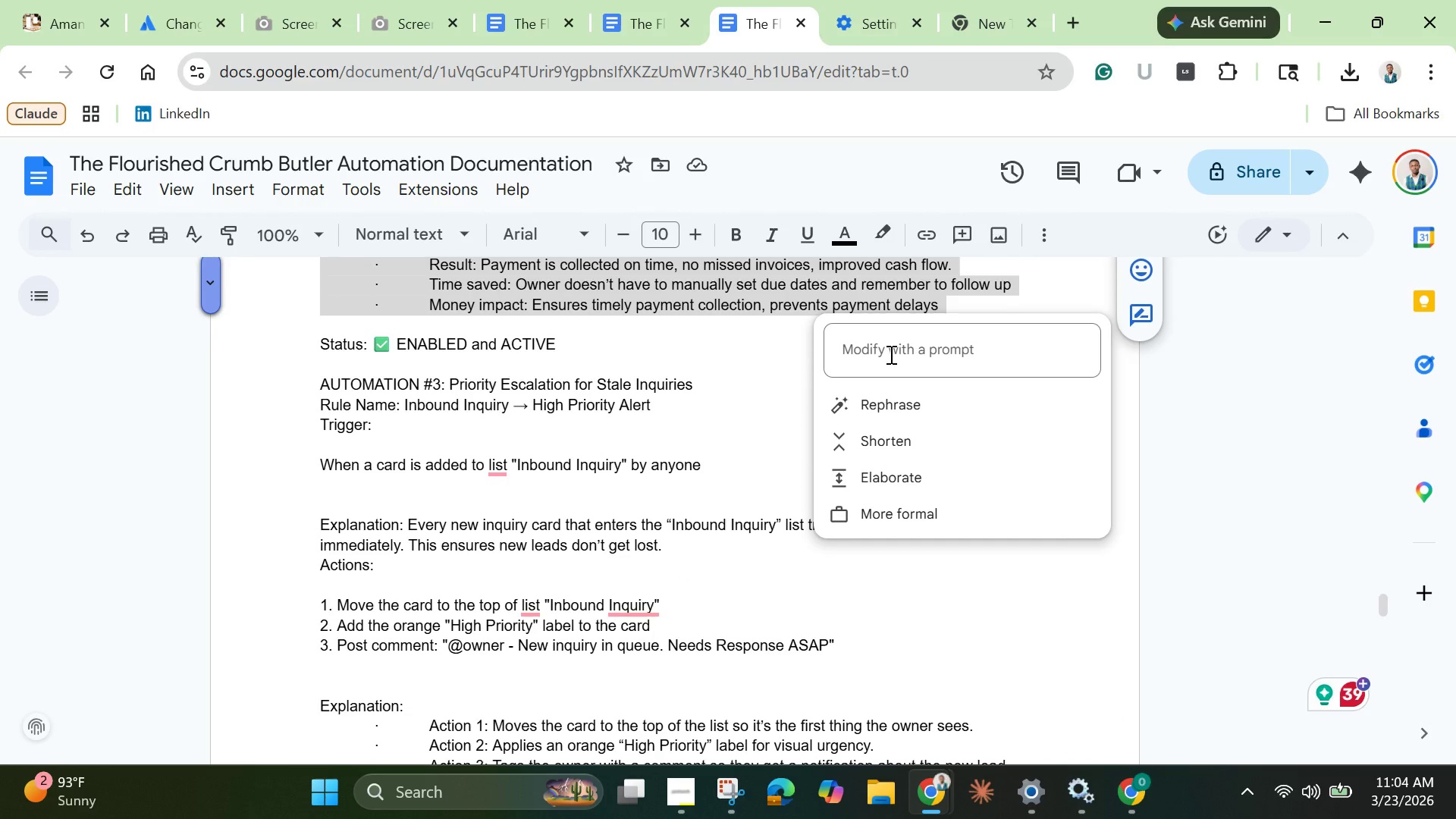 
type(bulletize)
 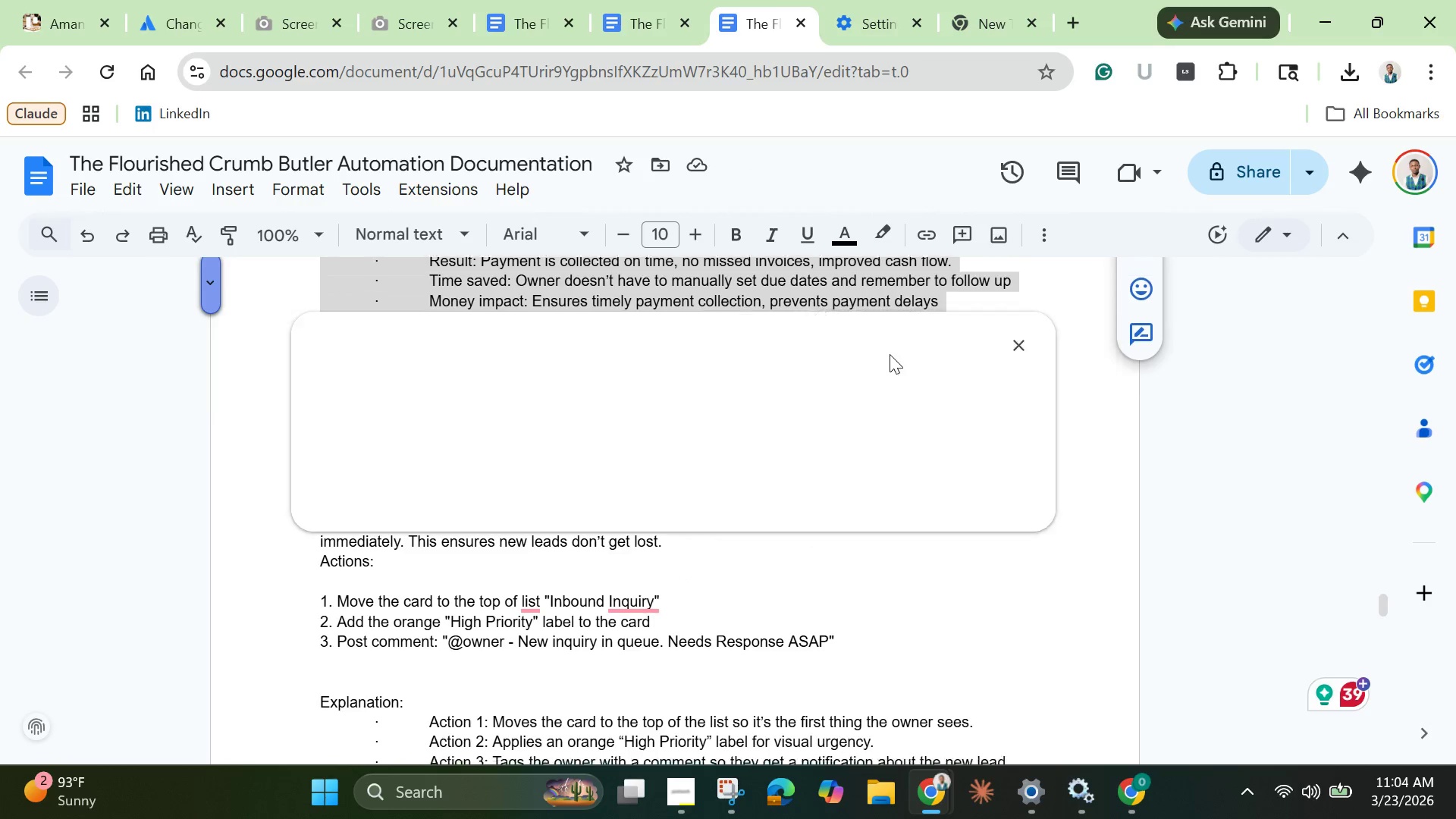 
key(Enter)
 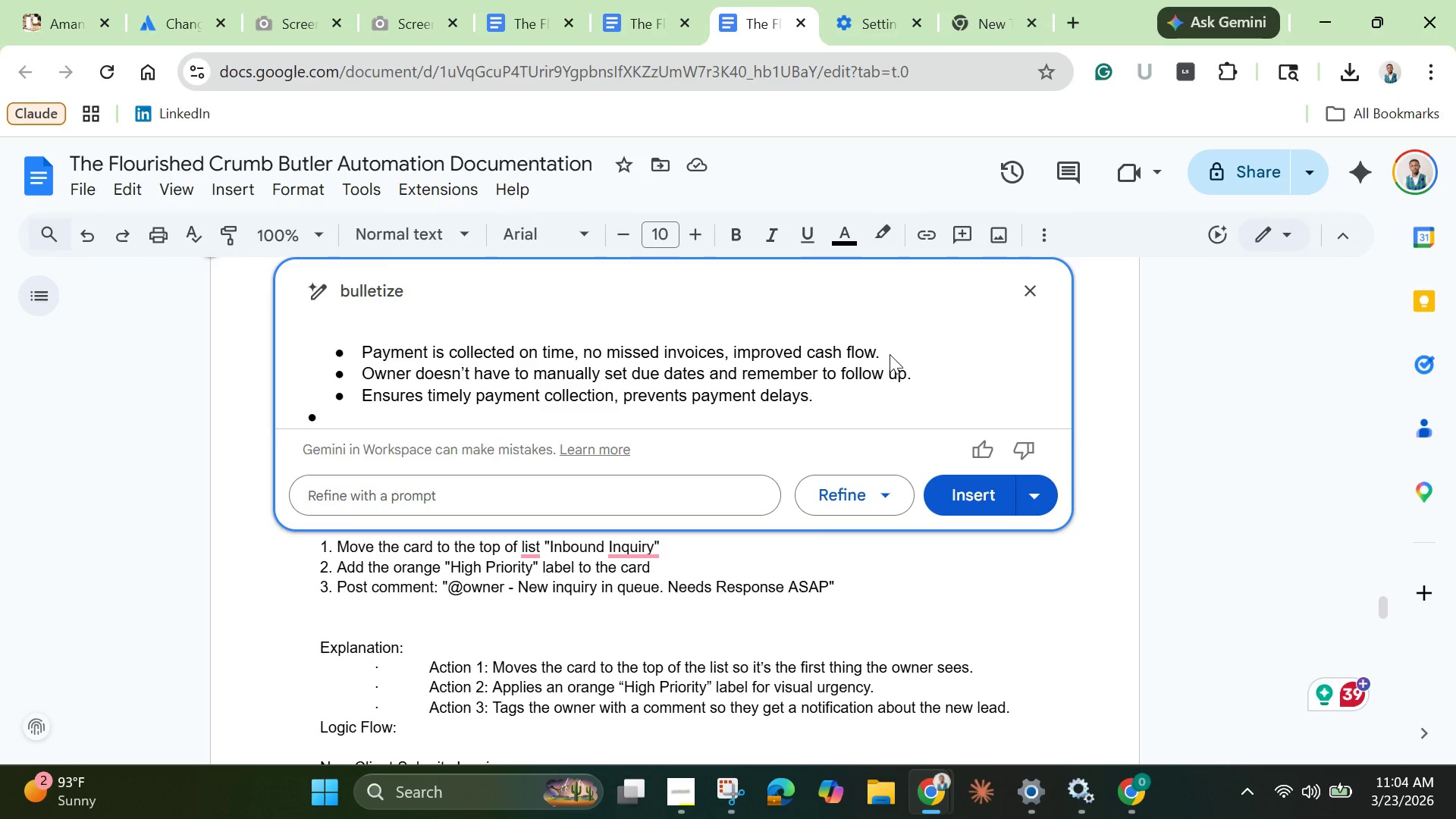 
scroll: coordinate [610, 367], scroll_direction: down, amount: 1.0
 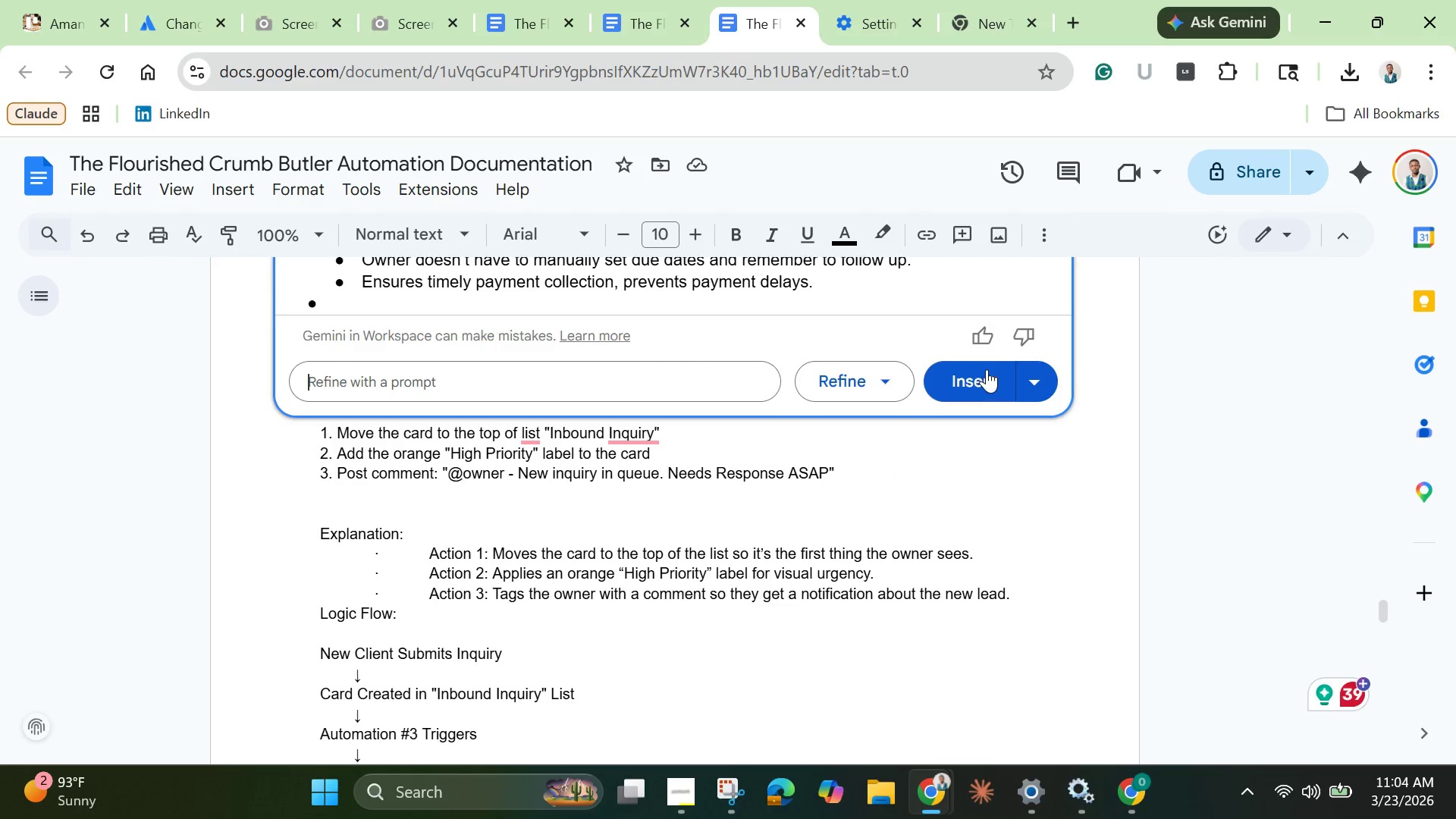 
left_click([1022, 384])
 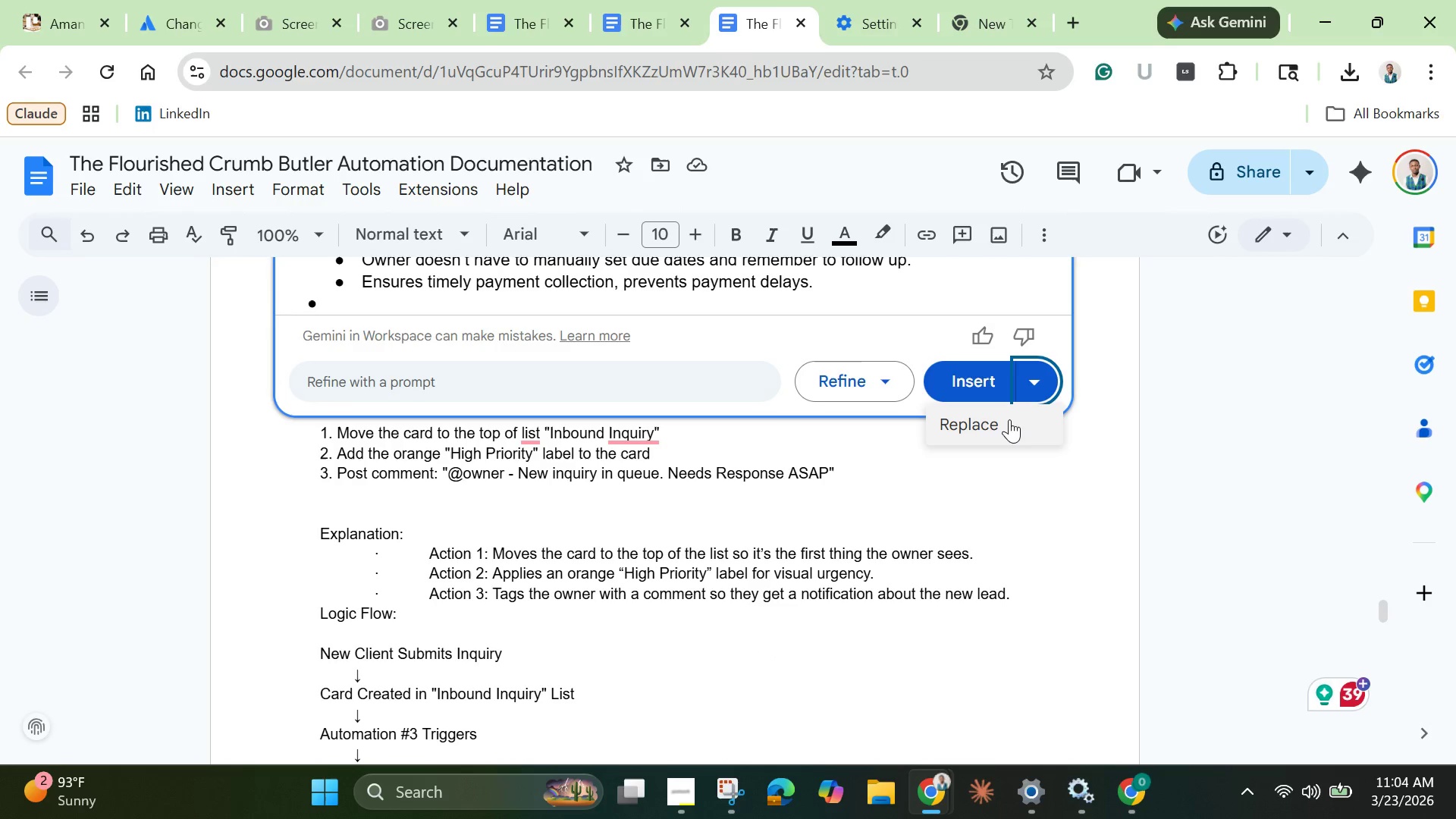 
left_click([1009, 421])
 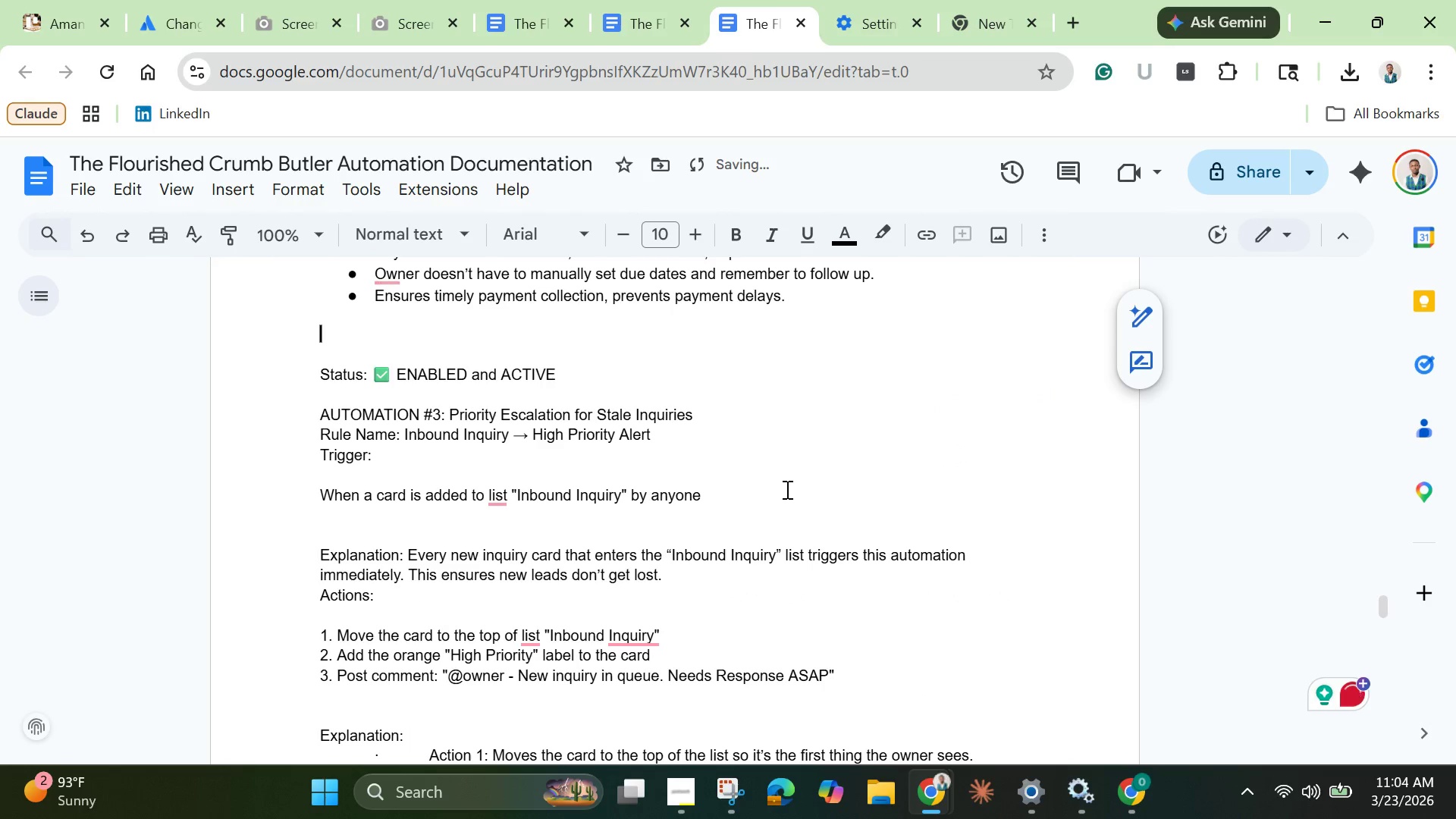 
scroll: coordinate [786, 489], scroll_direction: up, amount: 3.0
 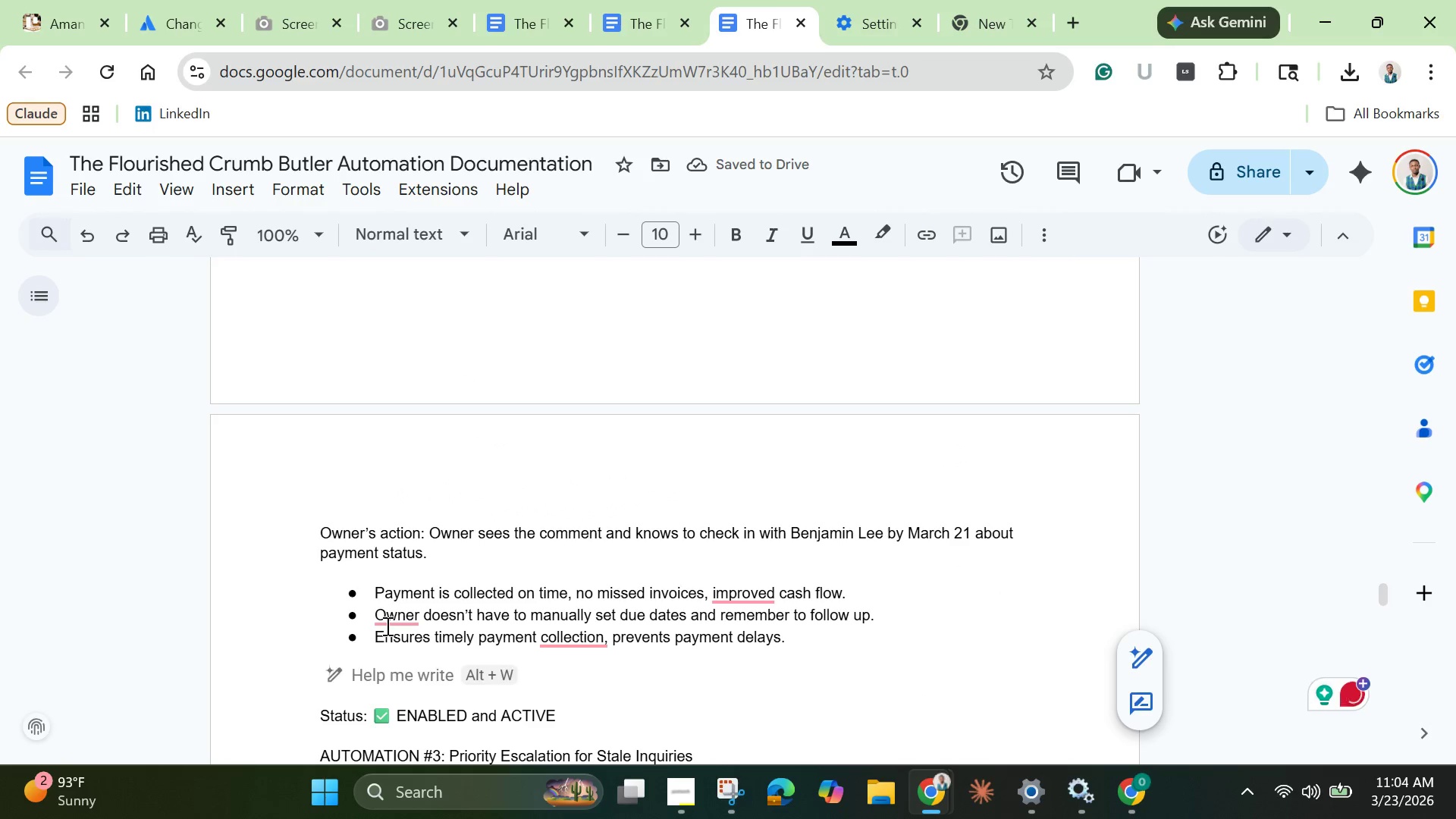 
left_click([386, 626])
 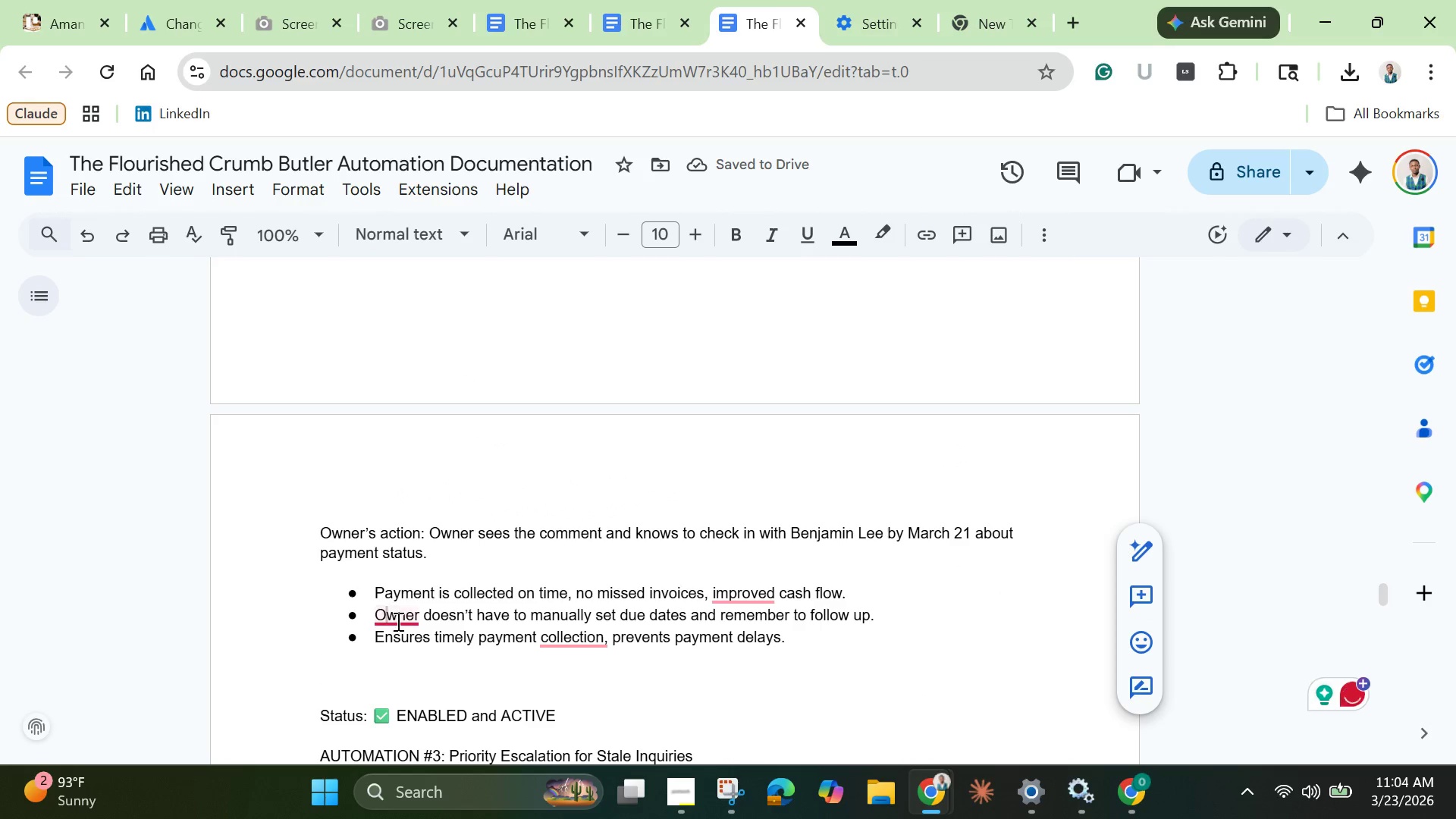 
left_click([397, 621])
 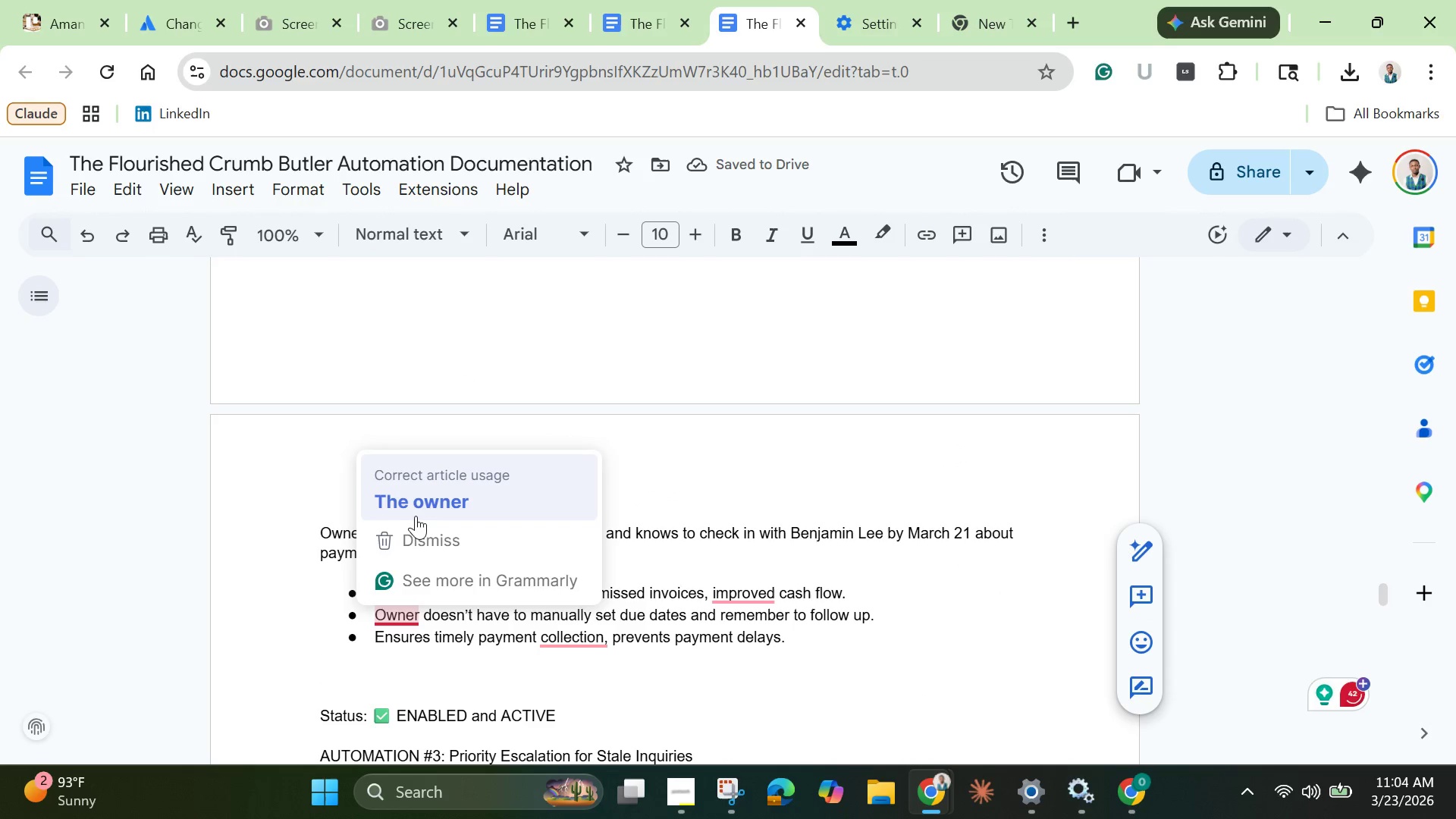 
left_click([416, 516])
 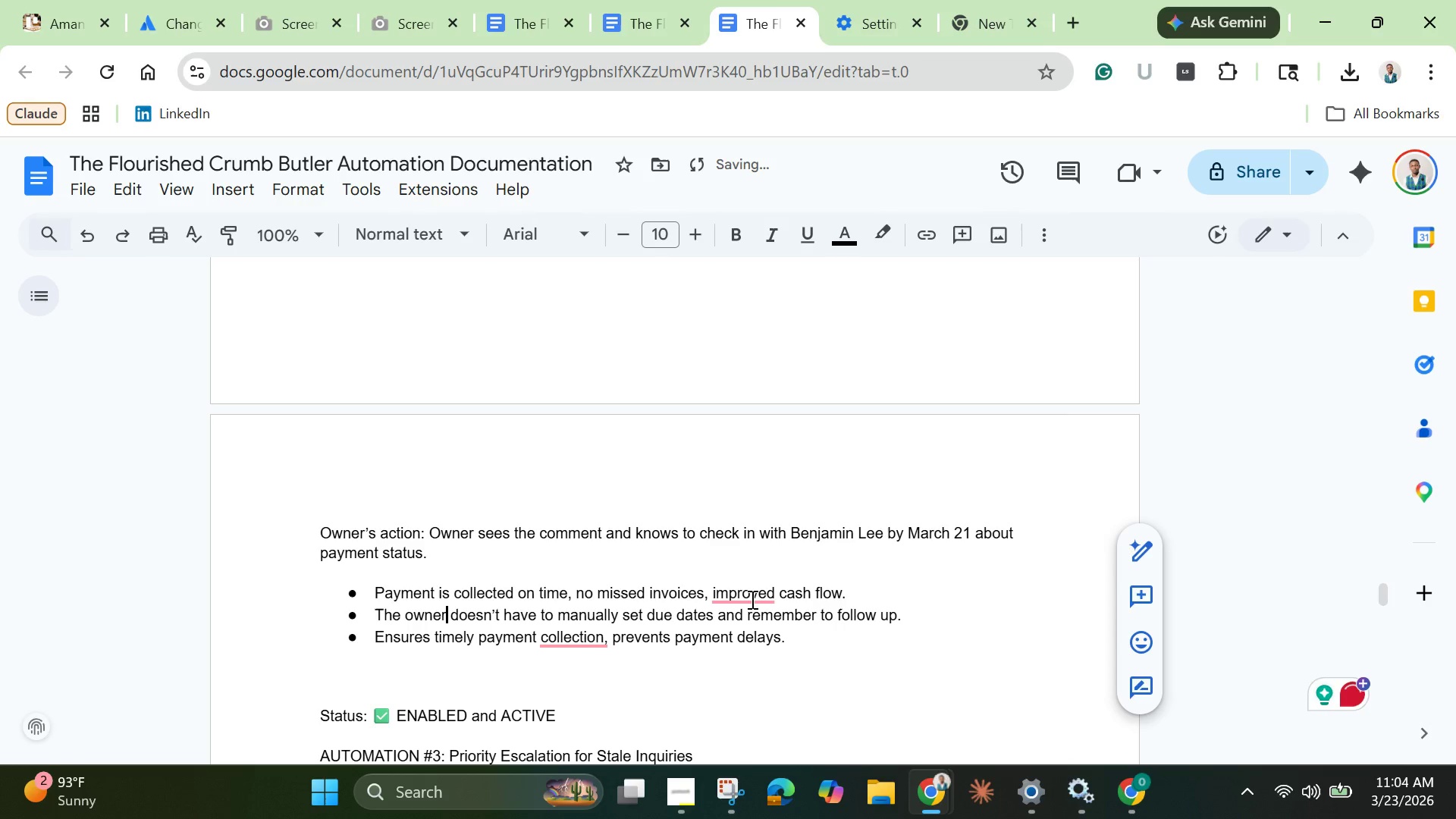 
left_click([751, 599])
 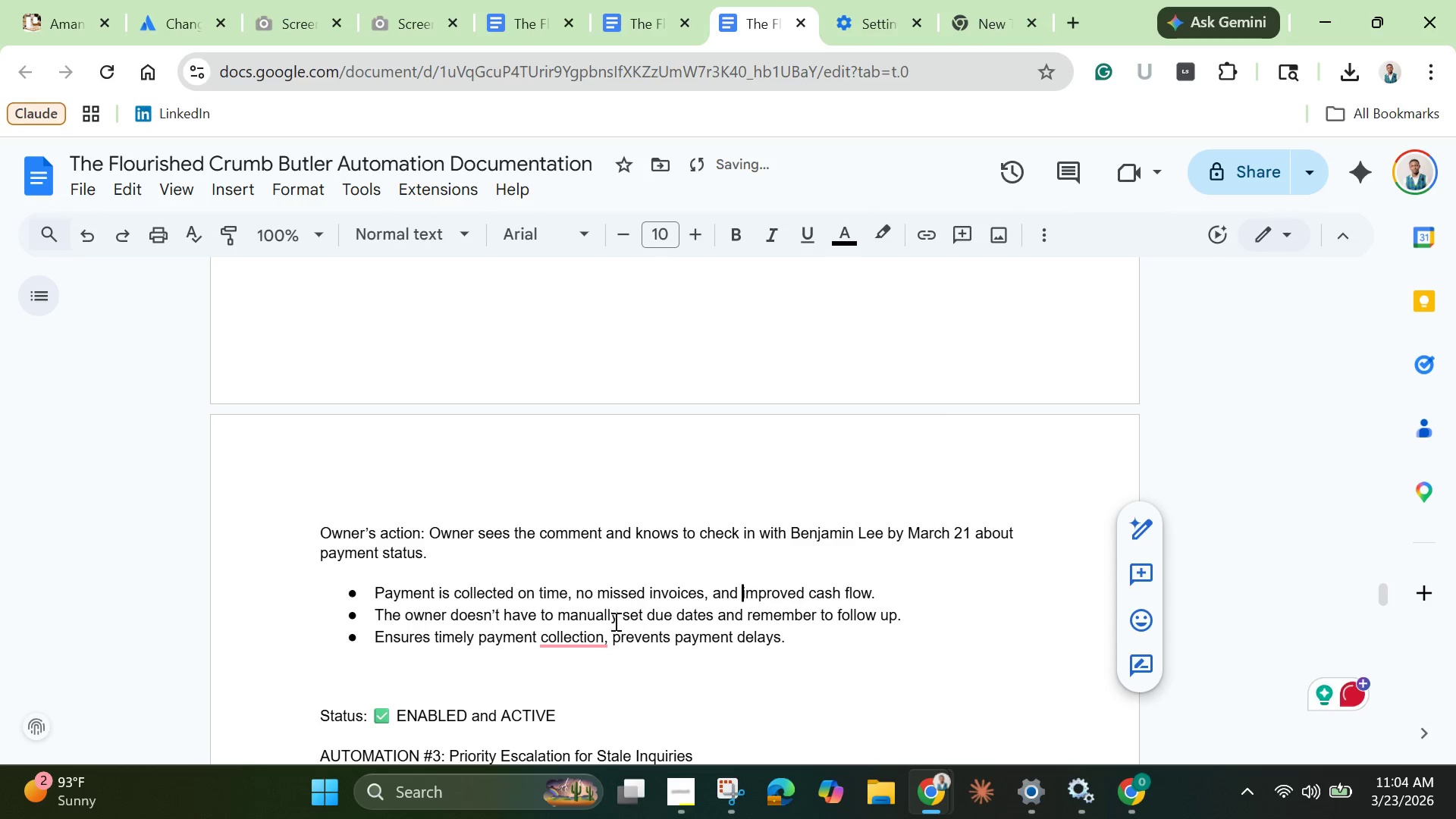 
left_click([588, 640])
 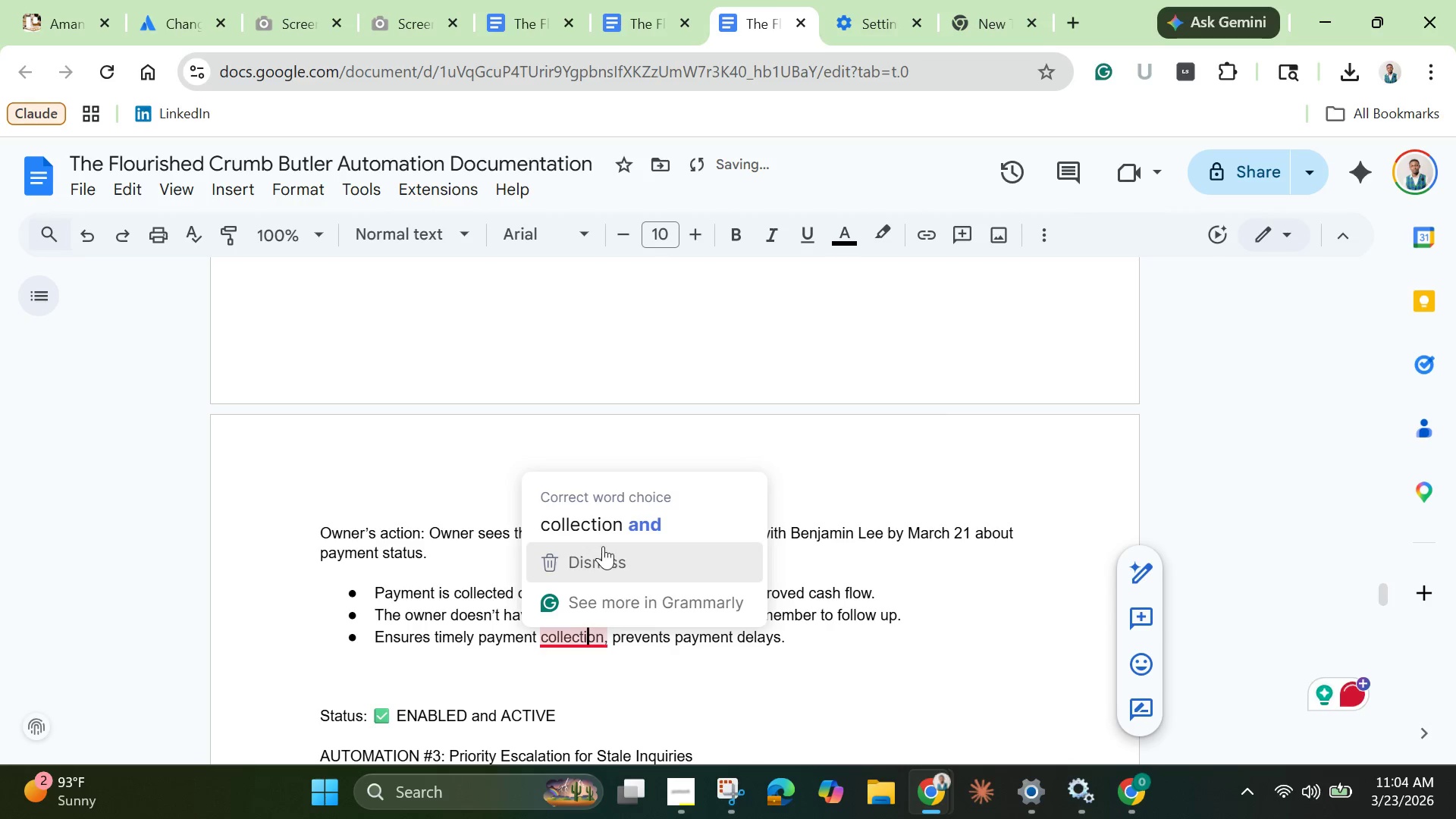 
left_click([608, 529])
 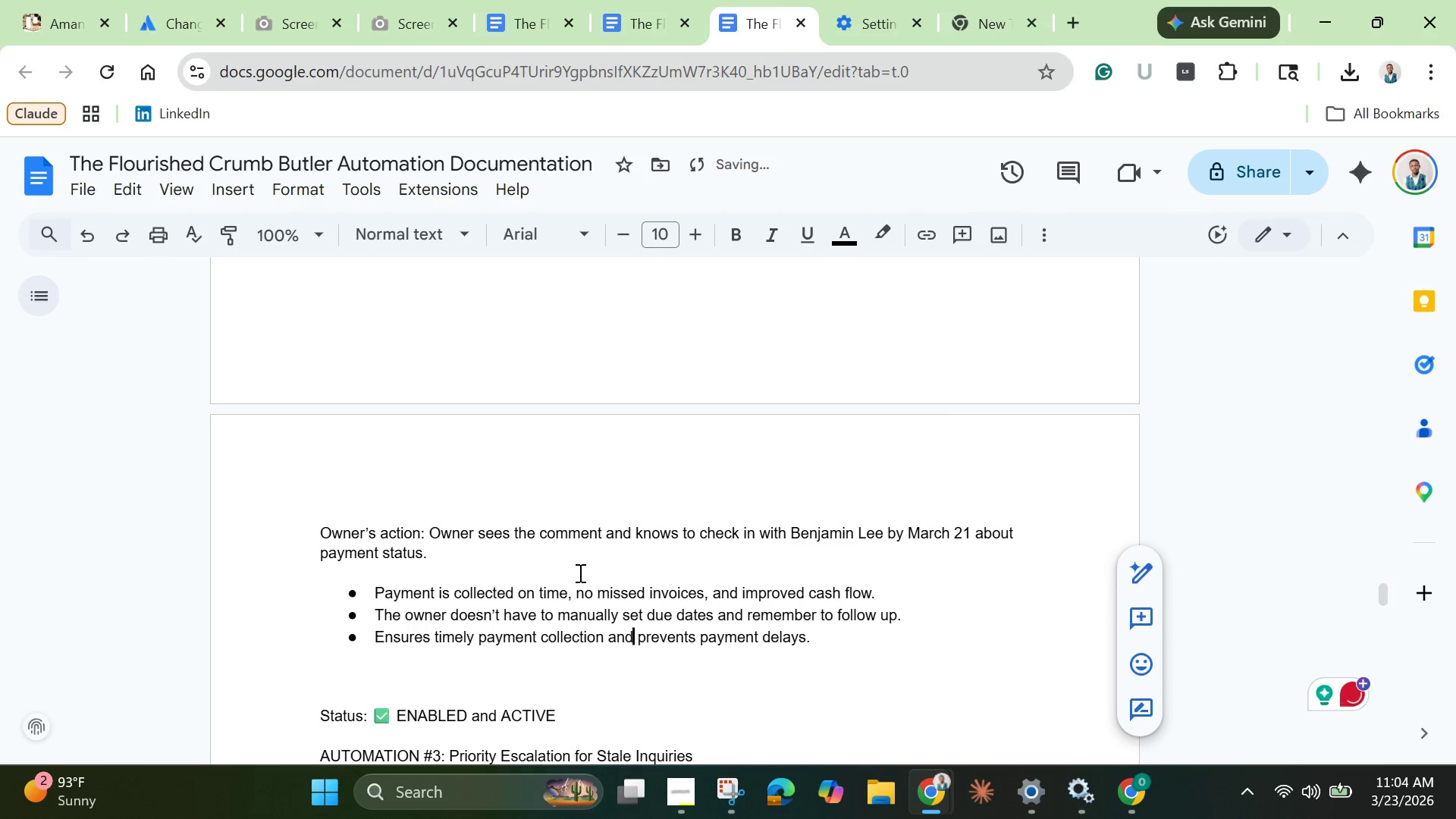 
scroll: coordinate [579, 573], scroll_direction: down, amount: 1.0
 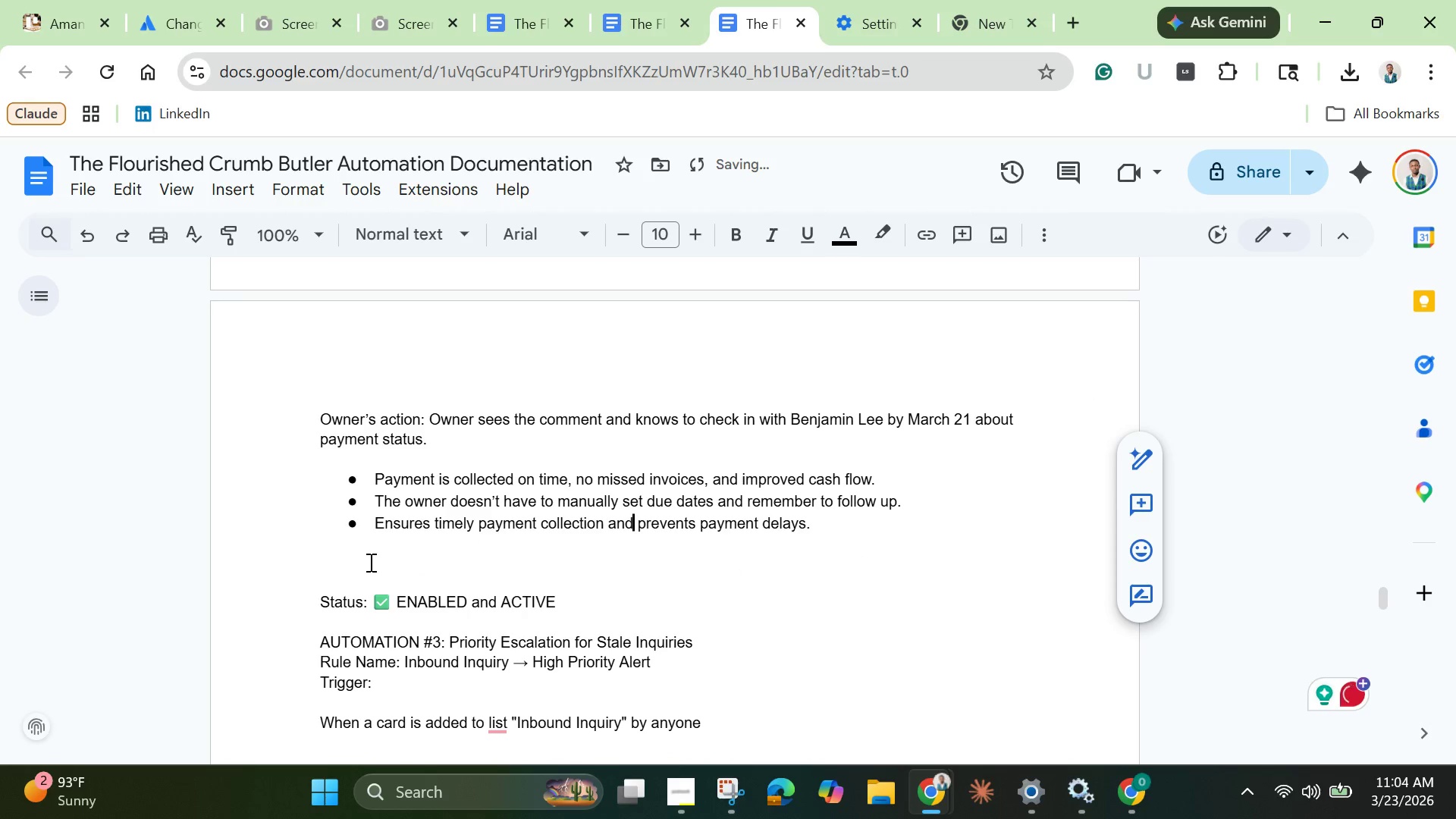 
left_click([369, 566])
 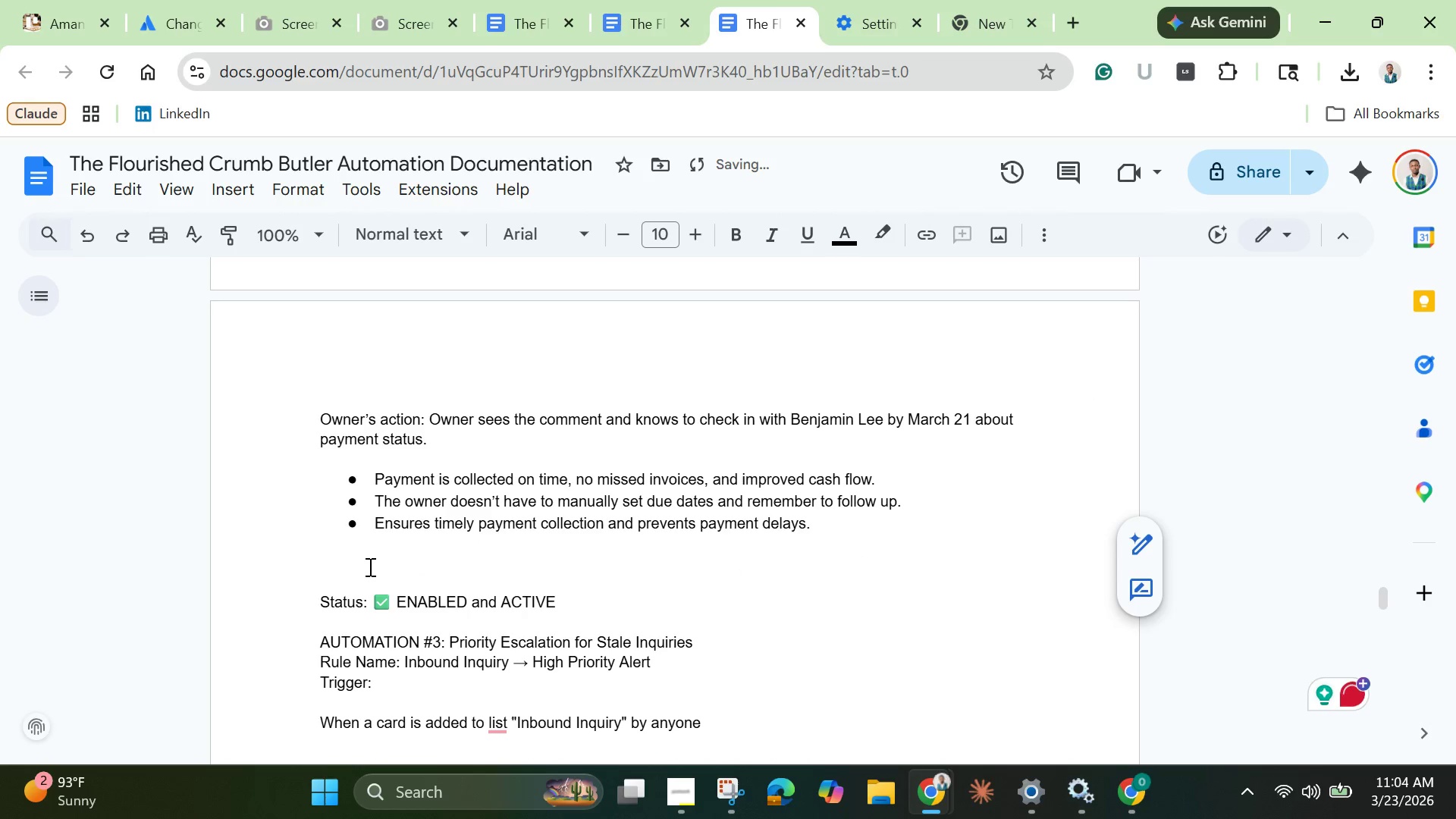 
key(Backspace)
 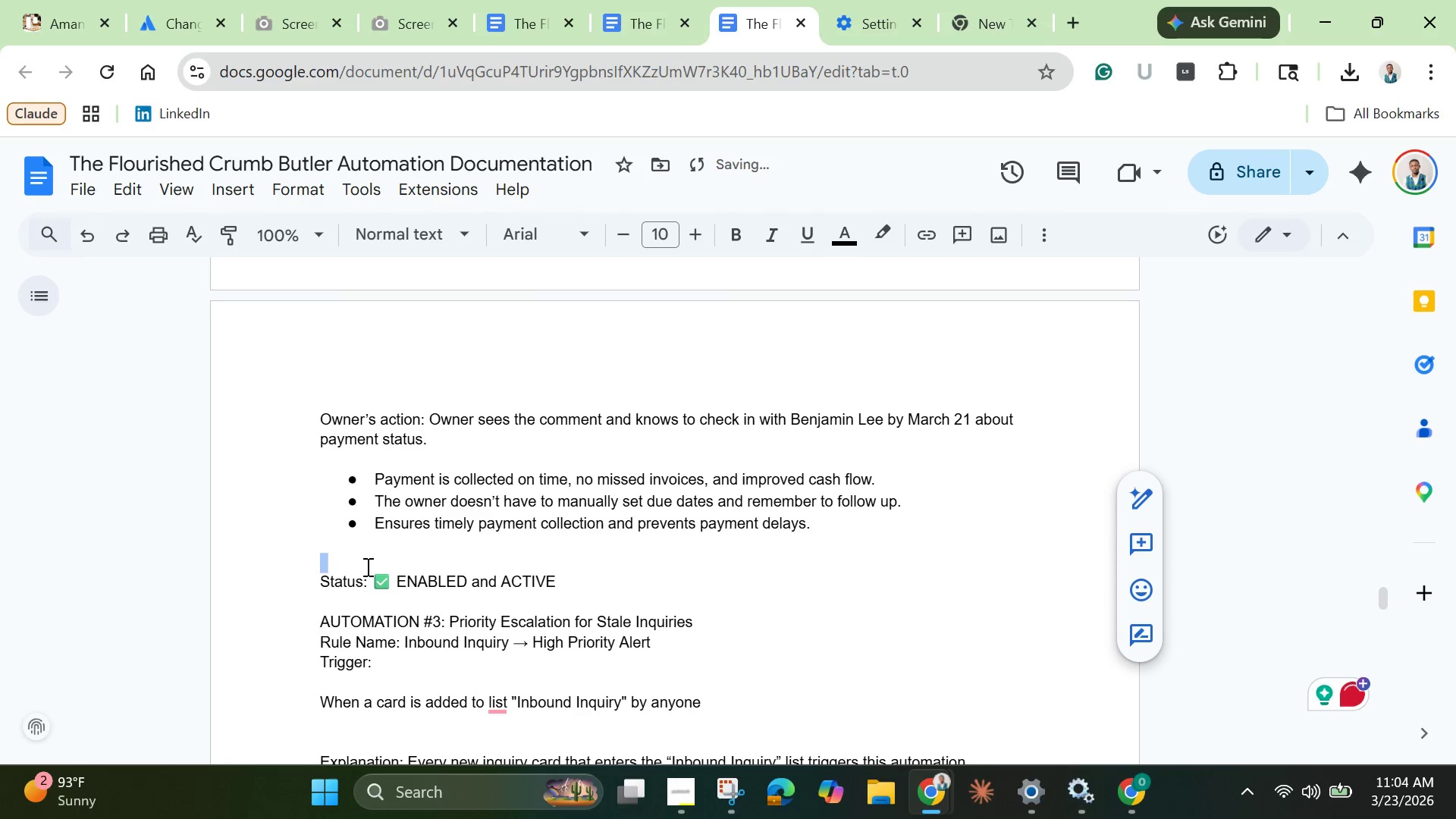 
key(Backspace)
 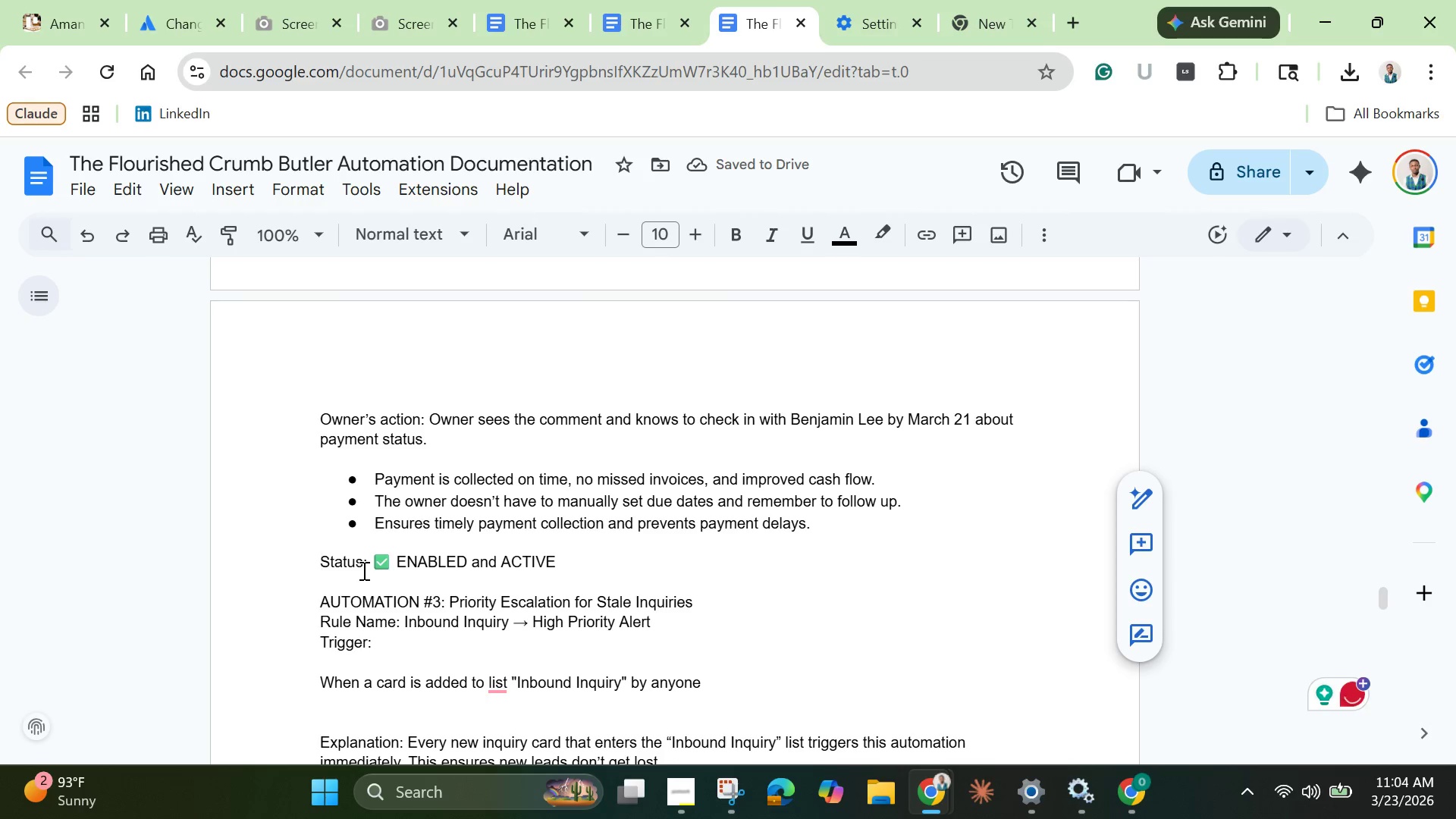 
key(Backspace)
 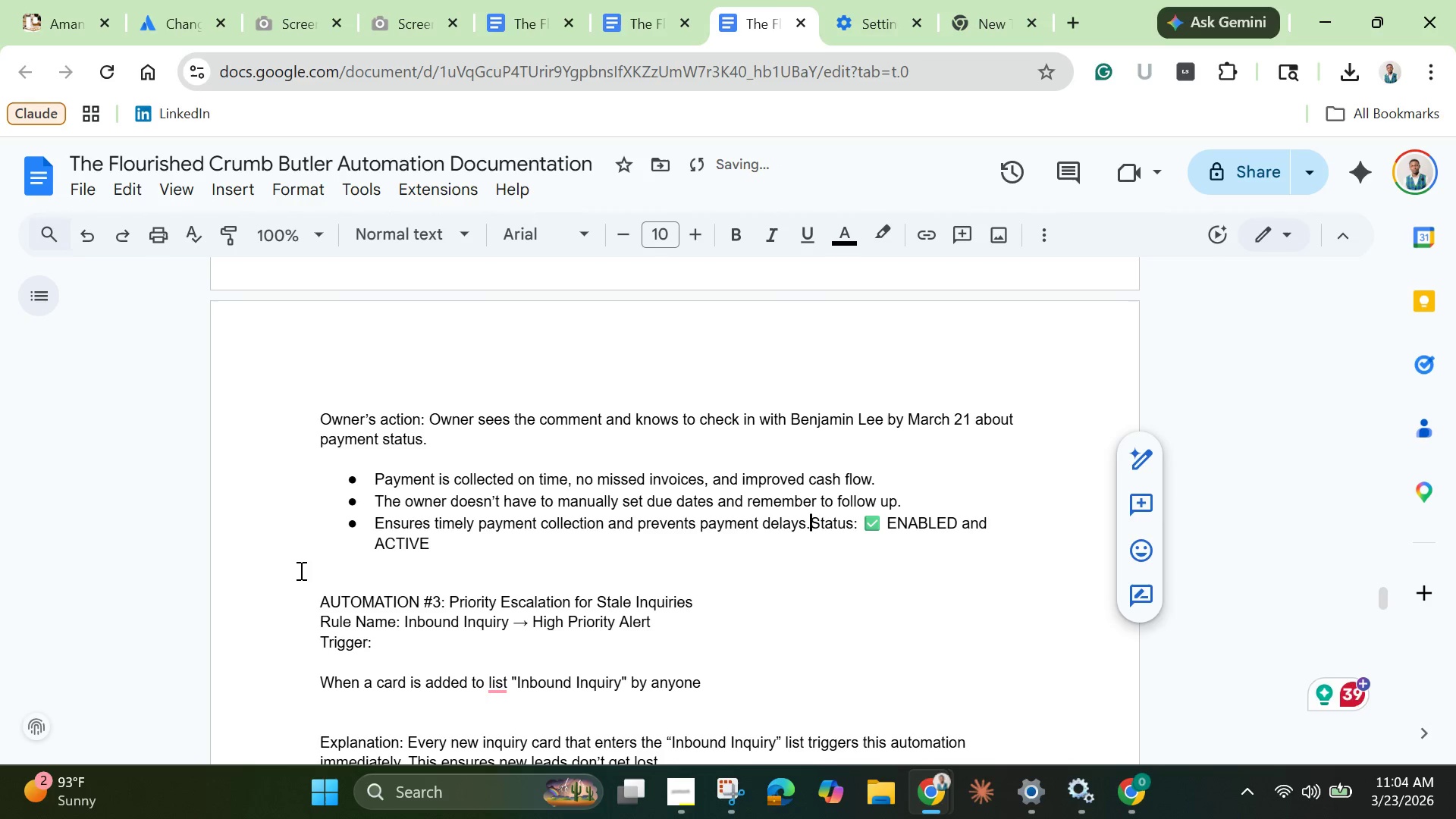 
key(Enter)
 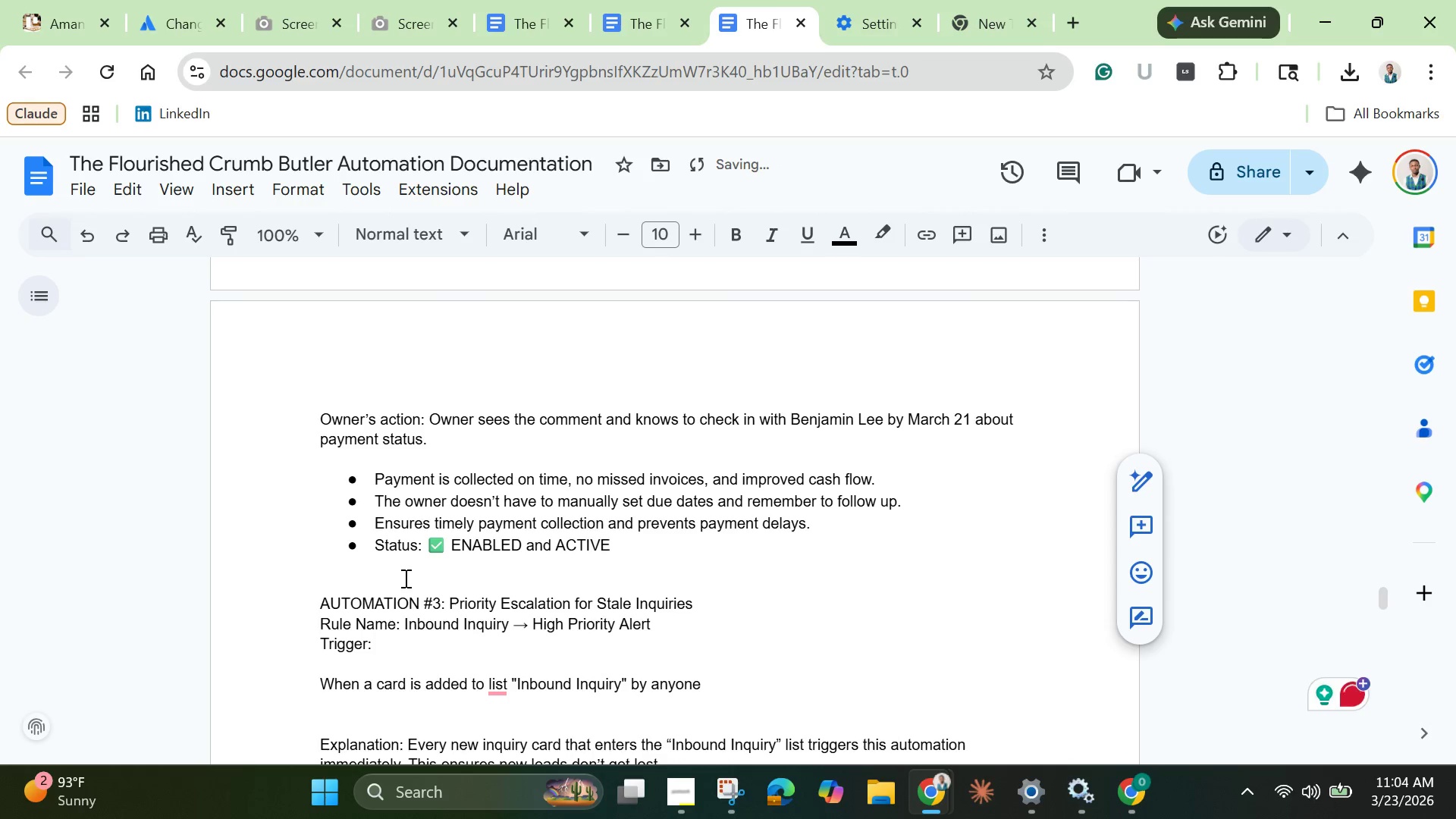 
left_click([450, 553])
 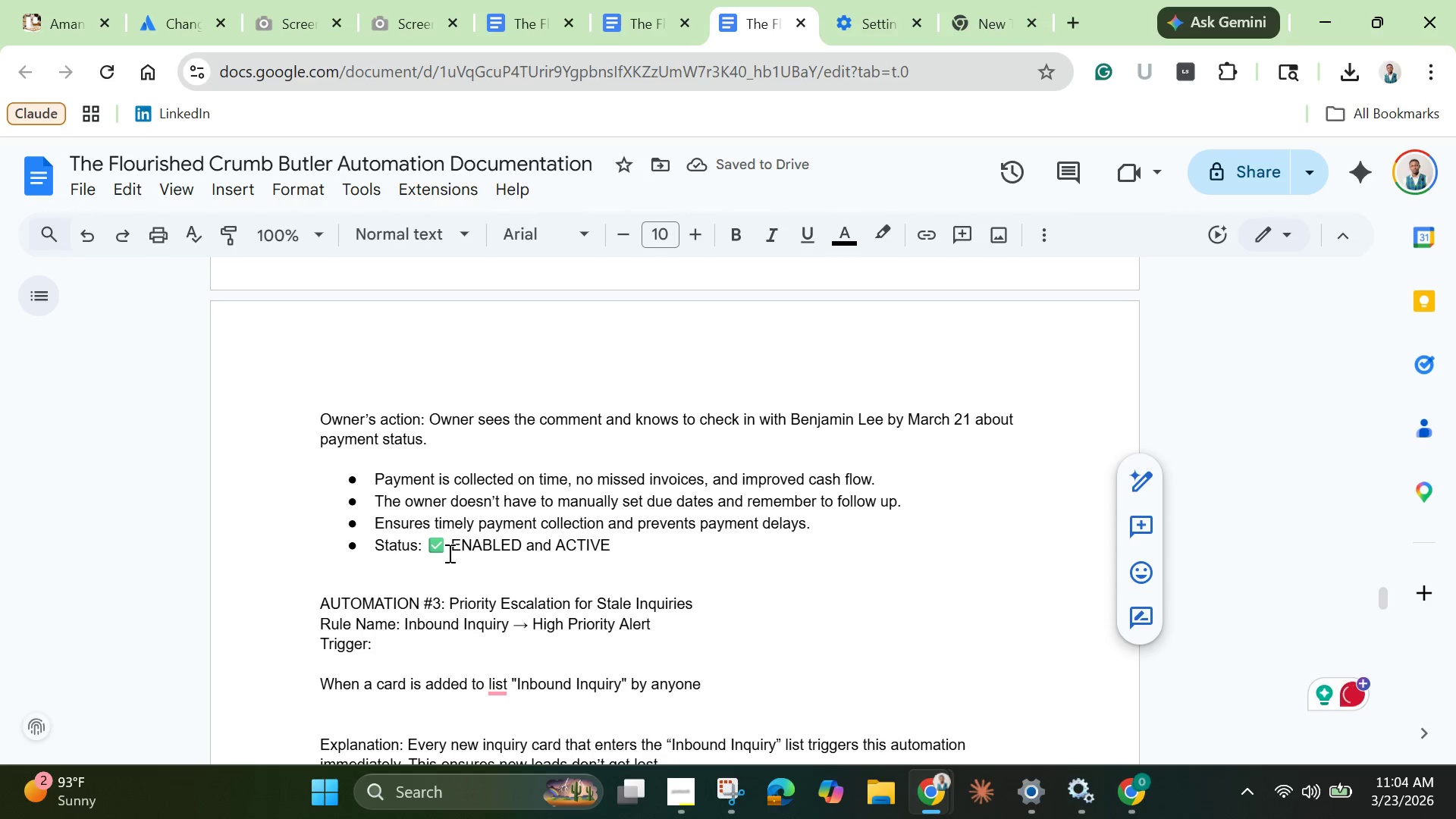 
key(Backspace)
 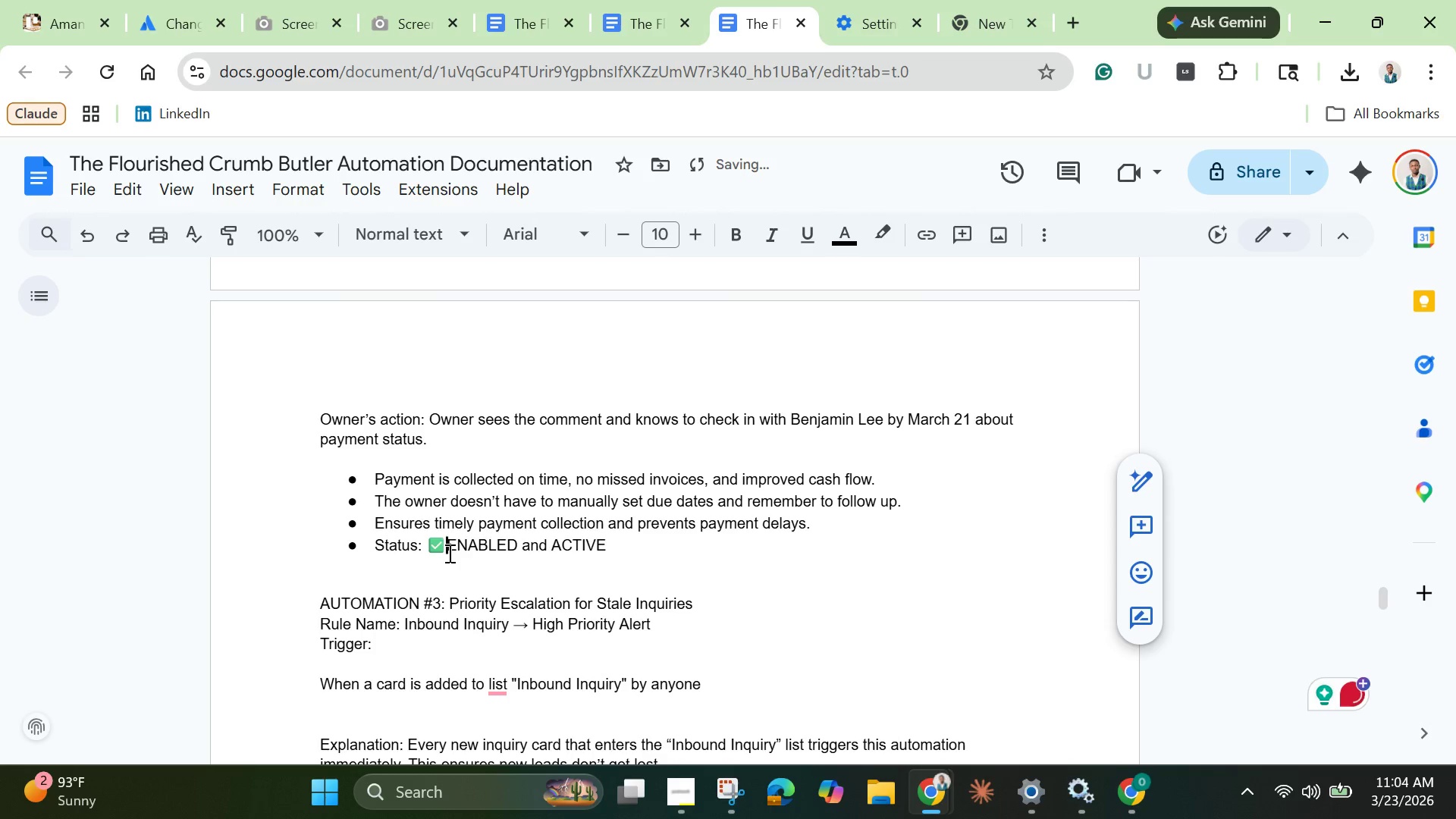 
key(Backspace)
 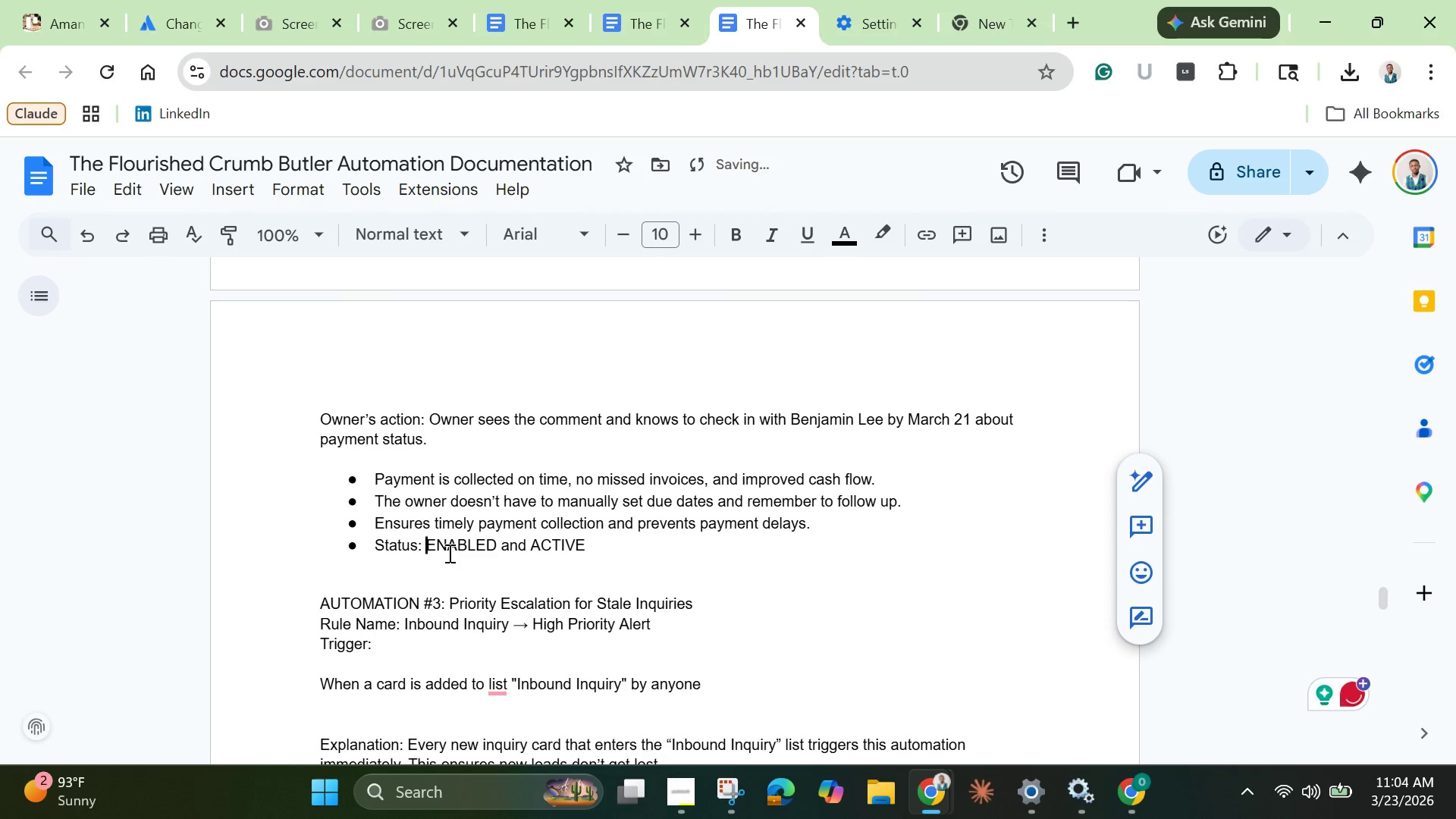 
key(Backspace)
 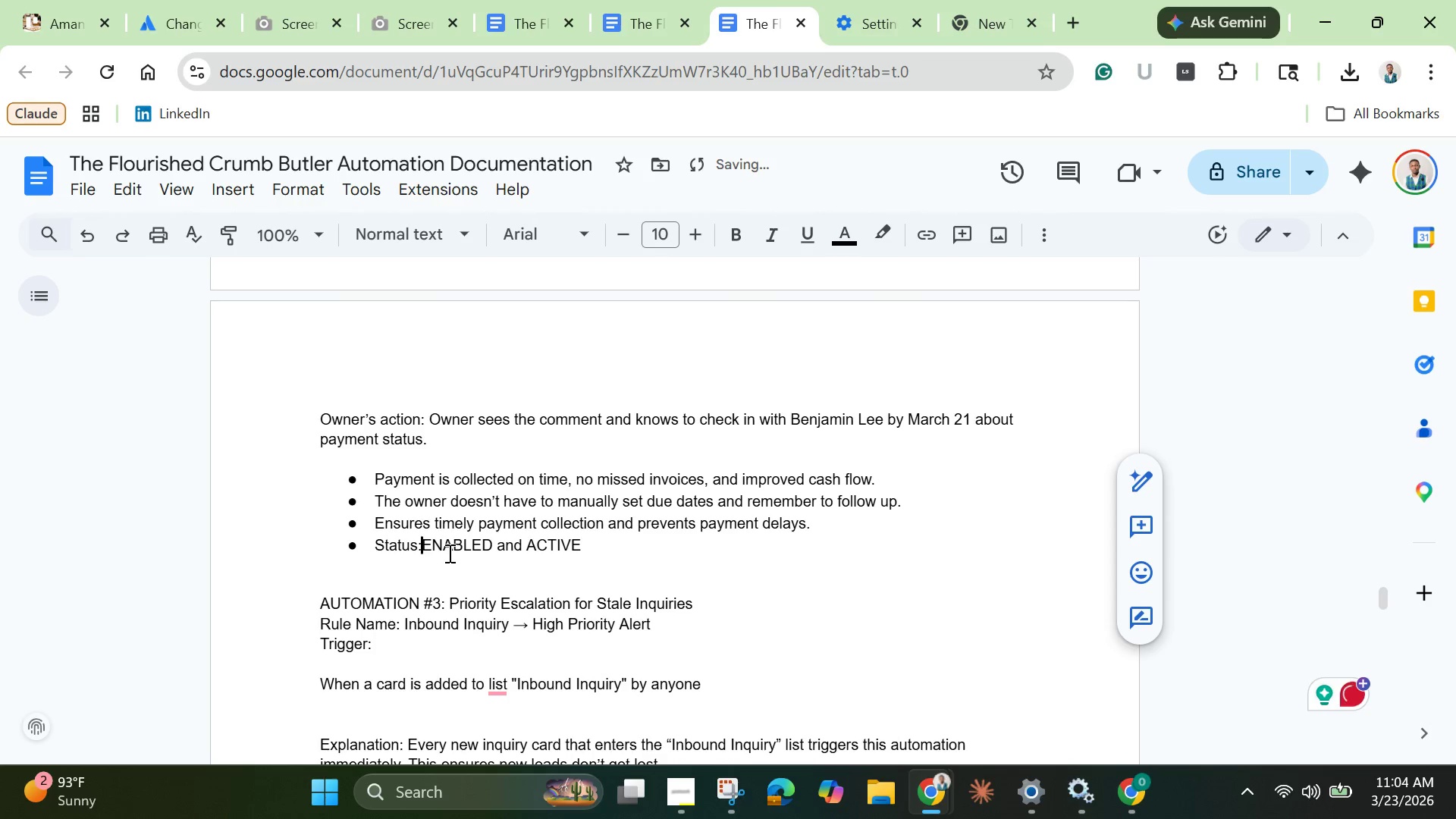 
key(Space)
 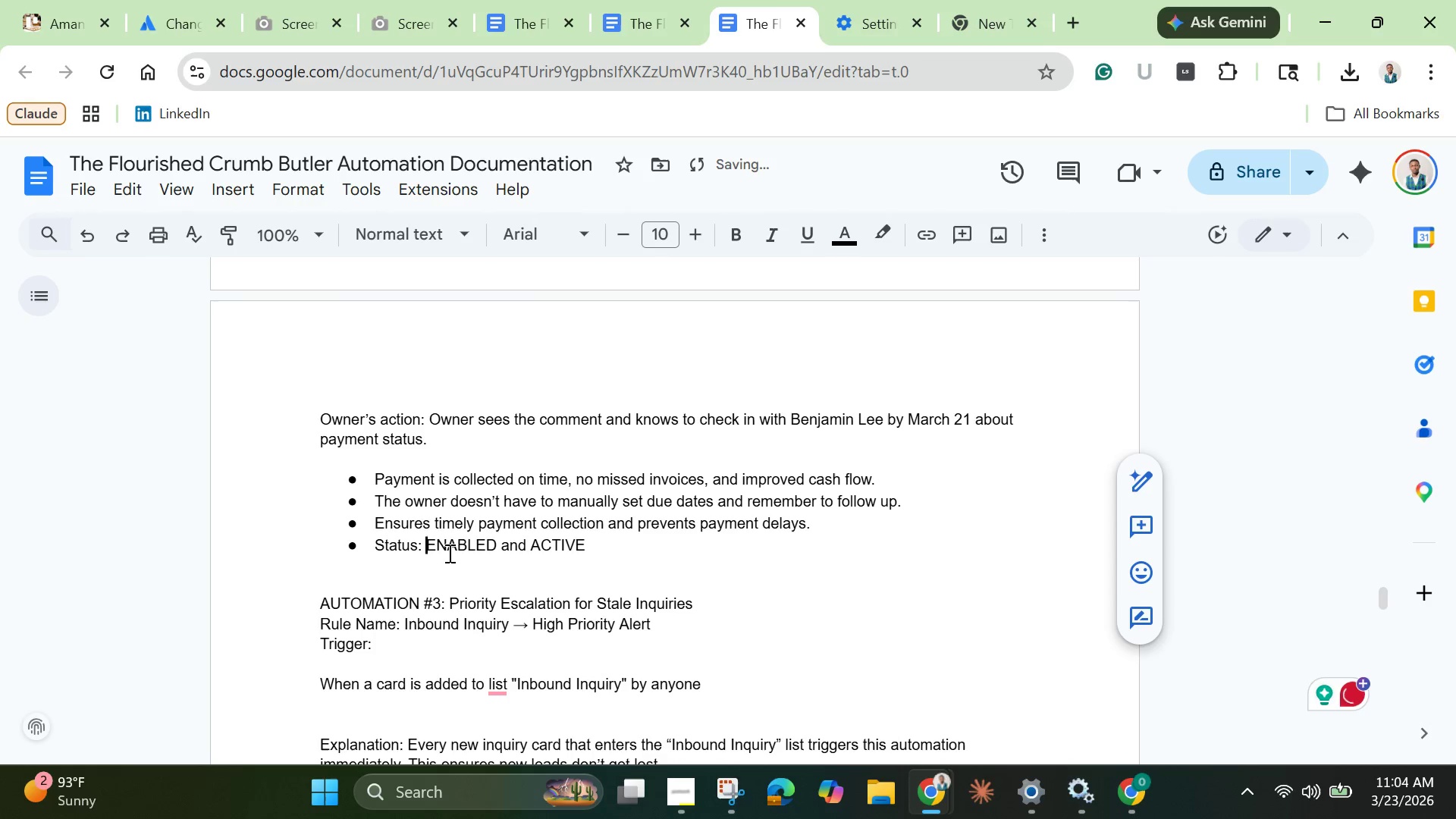 
scroll: coordinate [448, 553], scroll_direction: down, amount: 2.0
 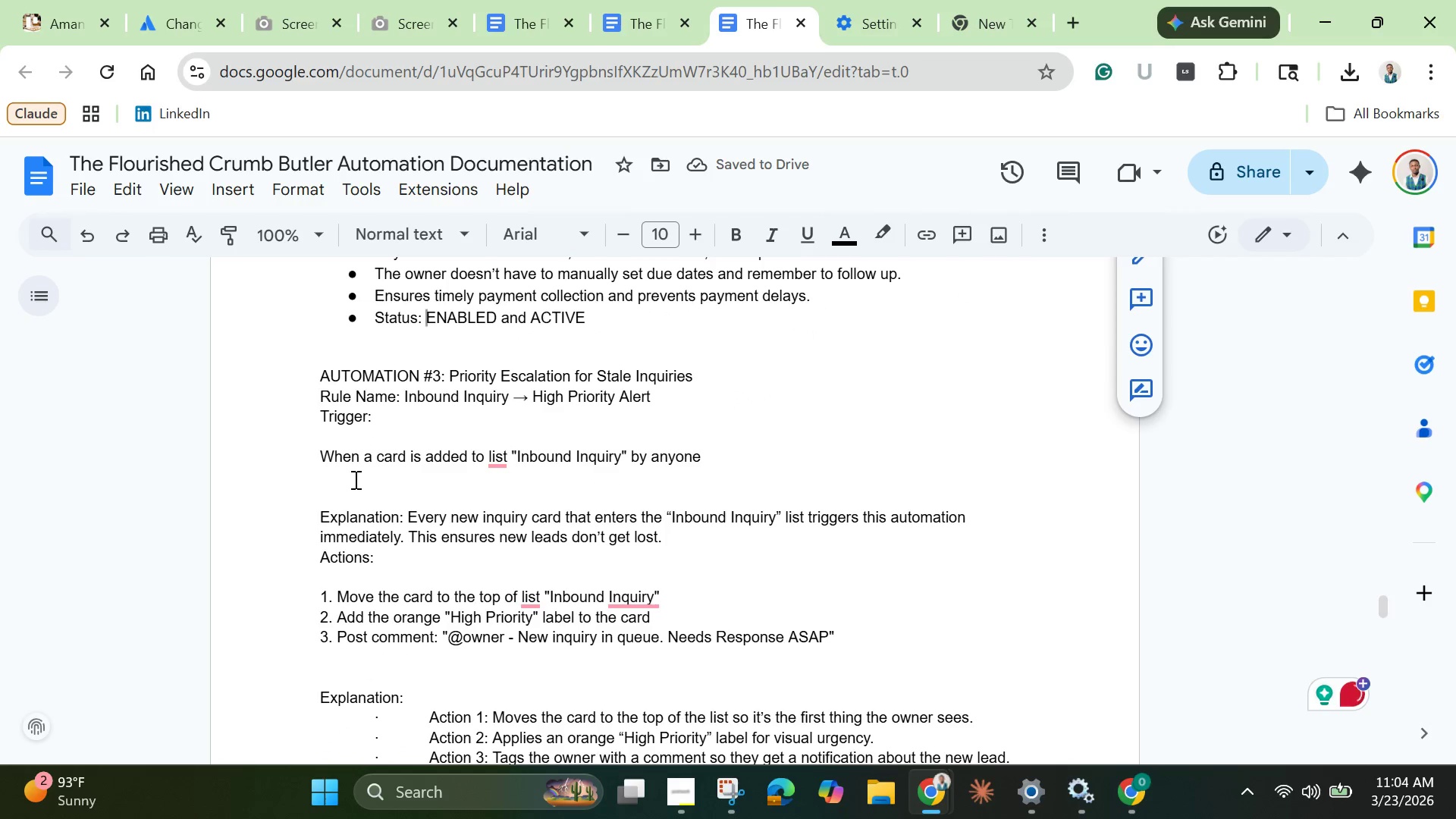 
left_click([354, 479])
 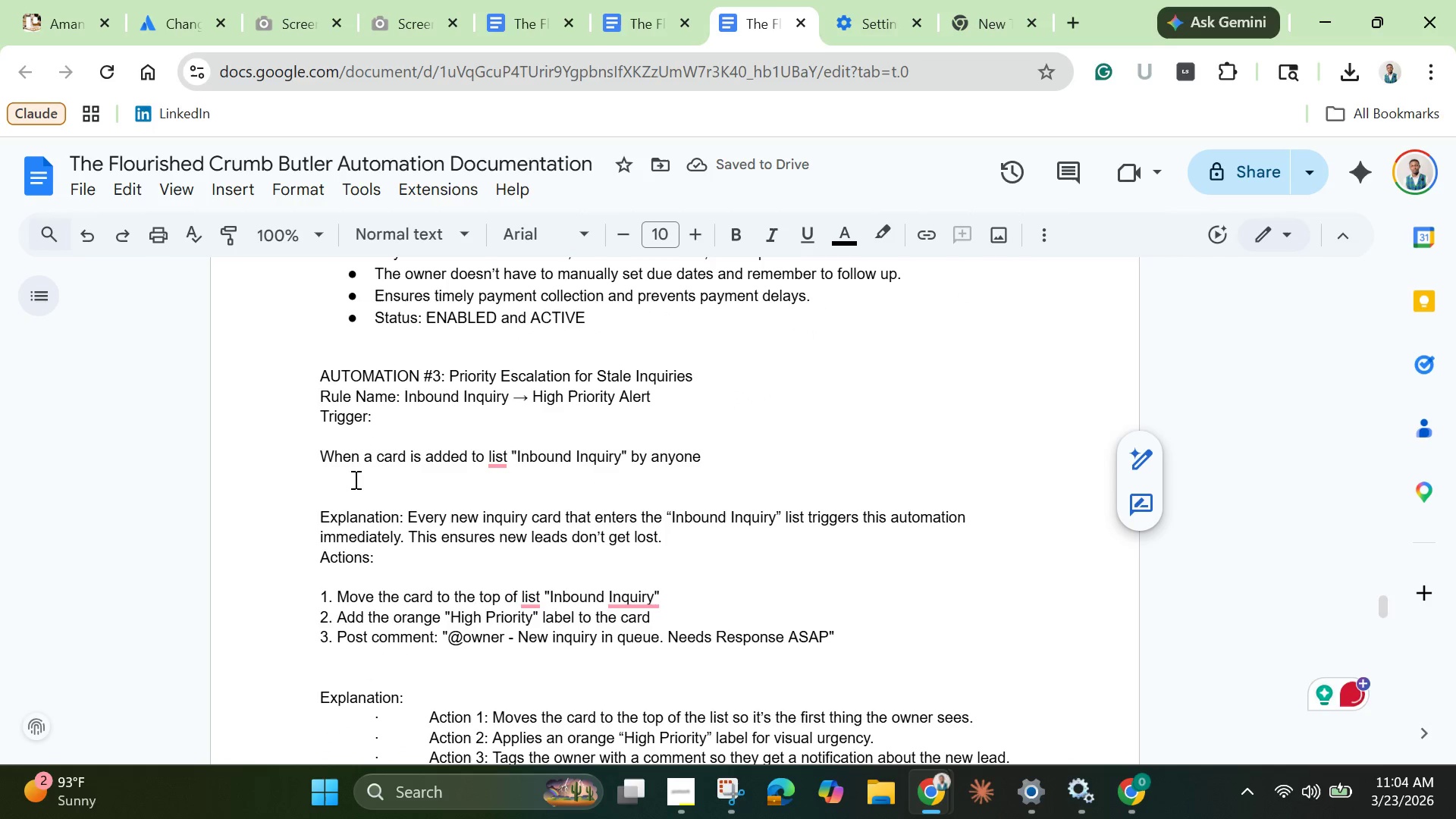 
key(Backspace)
 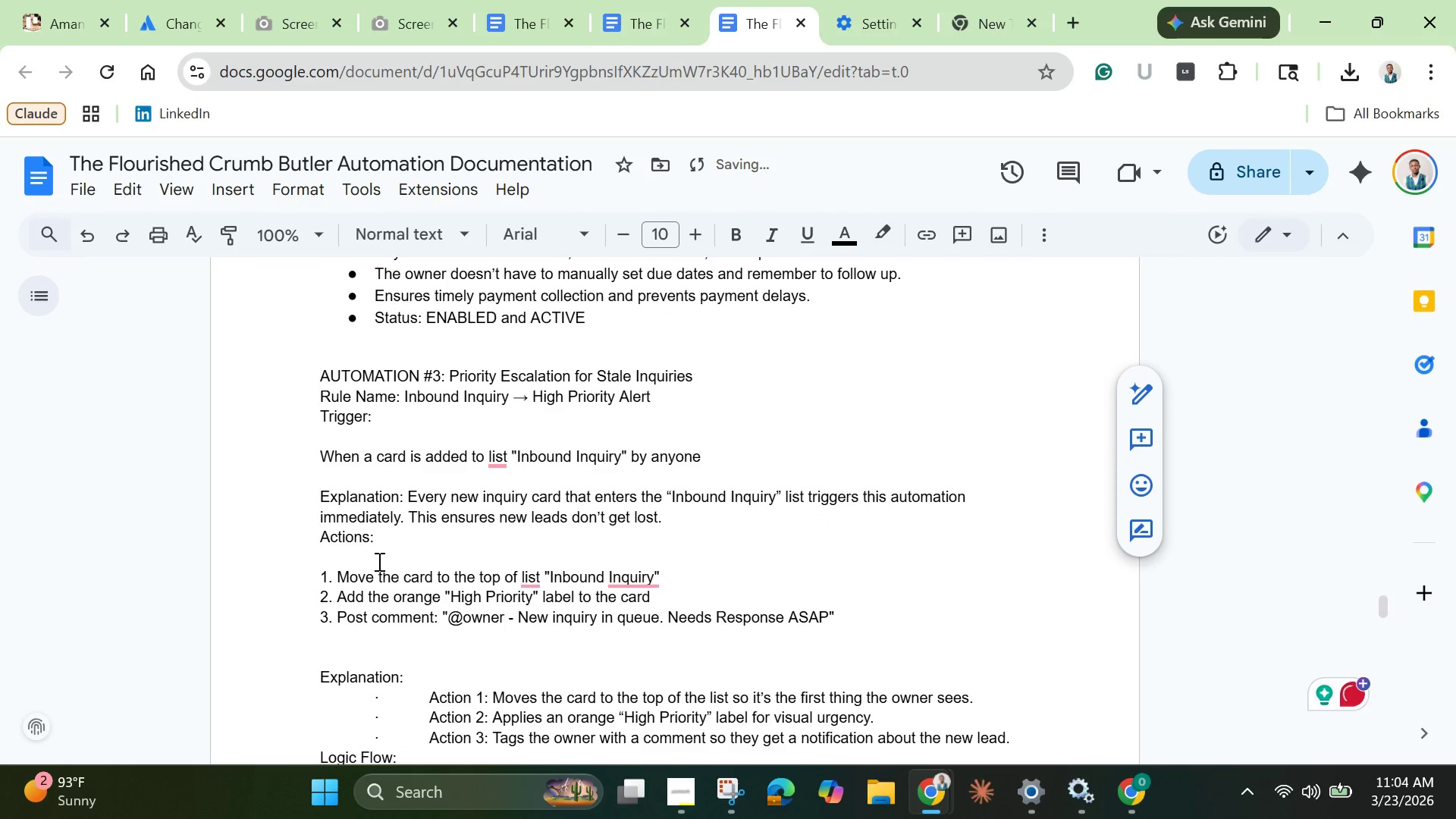 
scroll: coordinate [382, 569], scroll_direction: down, amount: 1.0
 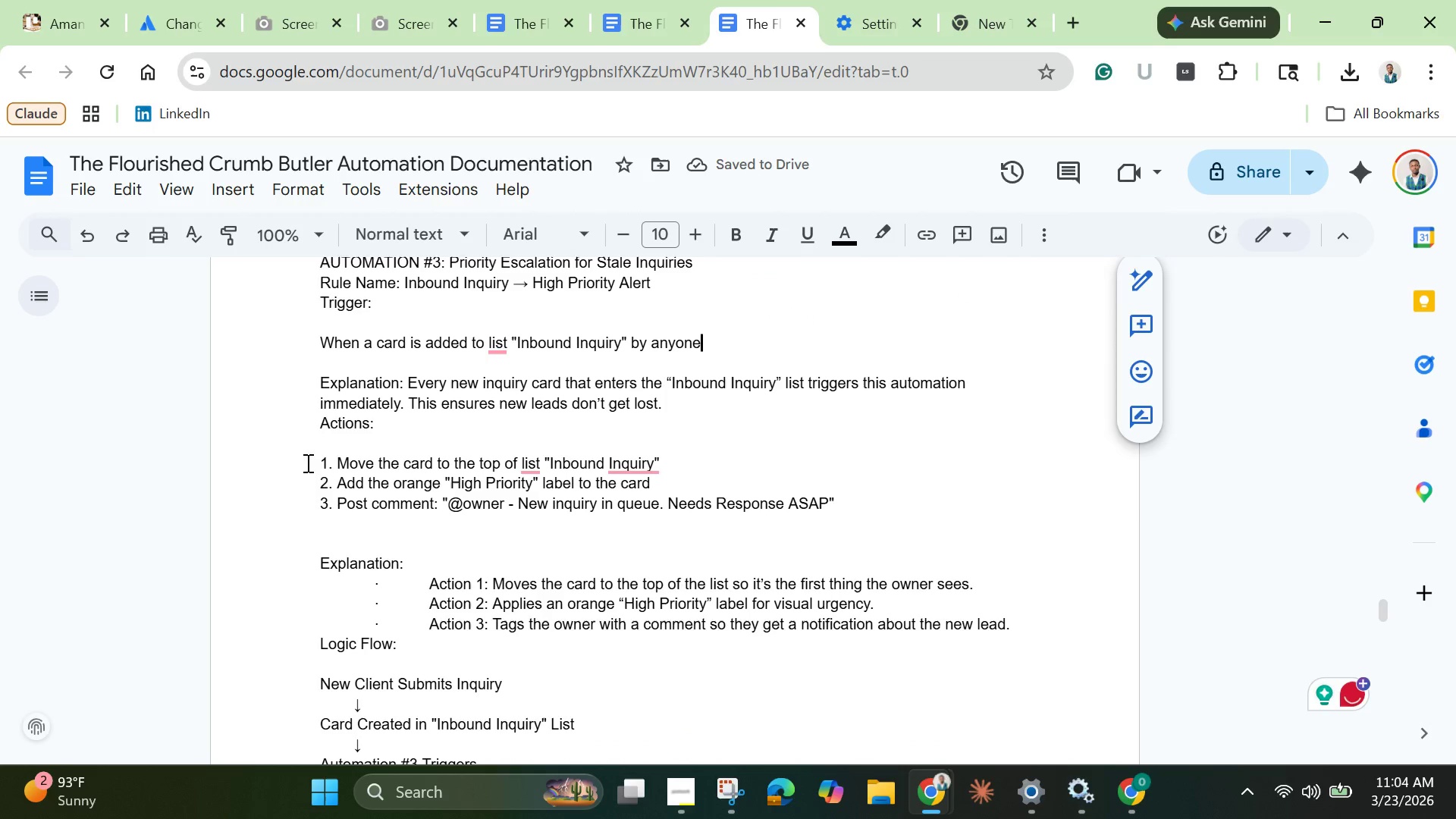 
left_click_drag(start_coordinate=[312, 466], to_coordinate=[841, 497])
 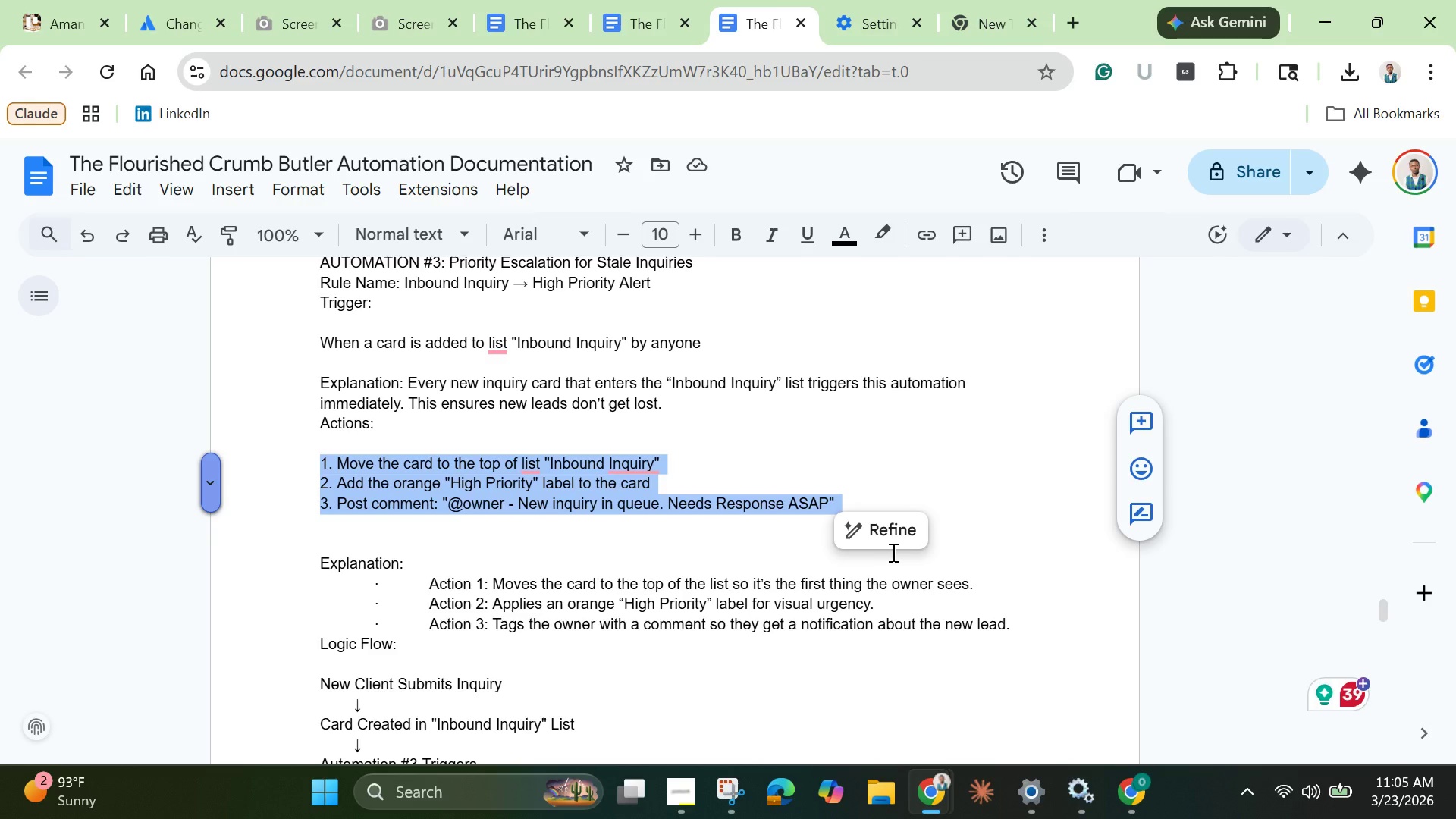 
left_click([899, 528])
 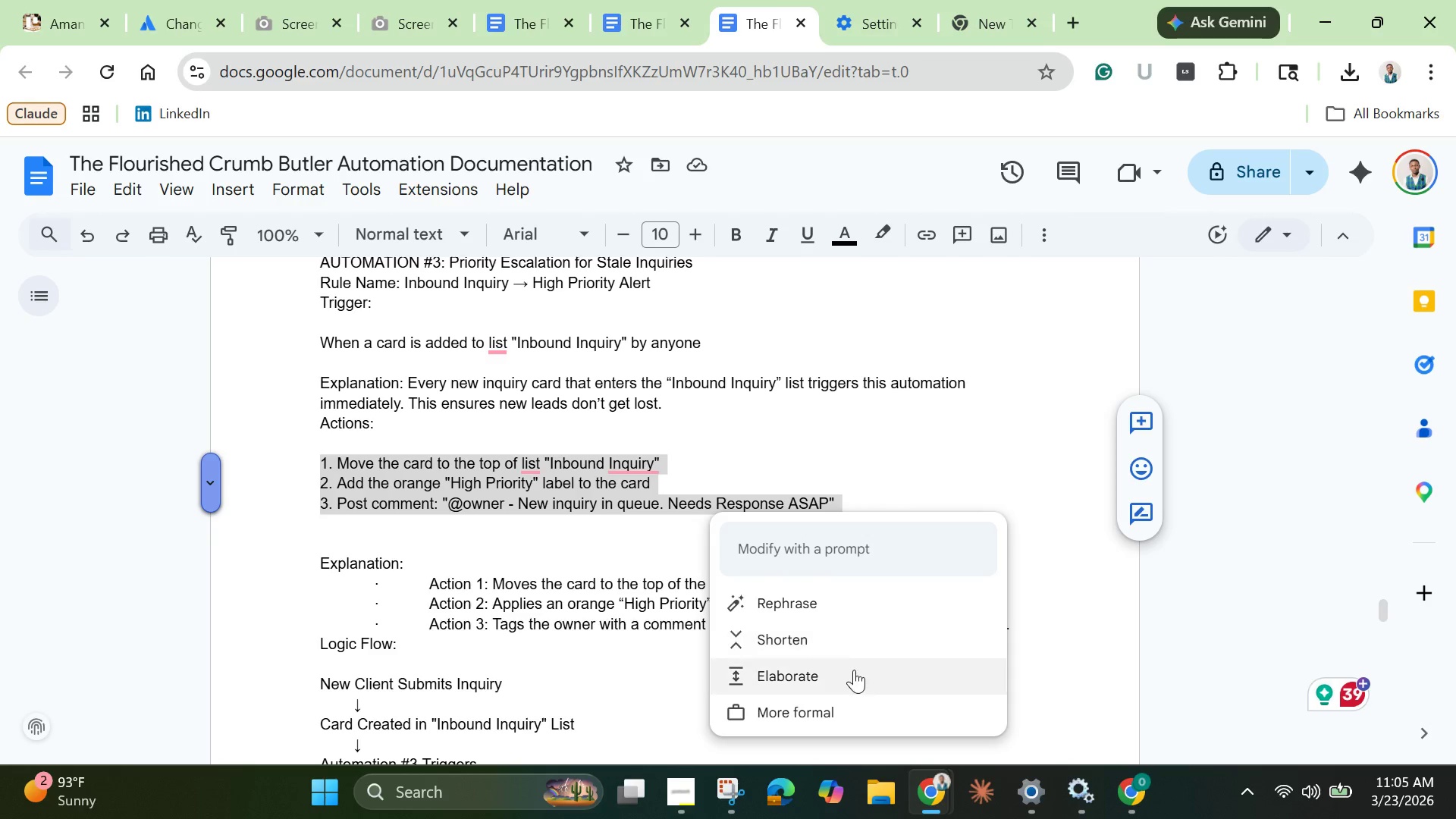 
scroll: coordinate [854, 672], scroll_direction: down, amount: 1.0
 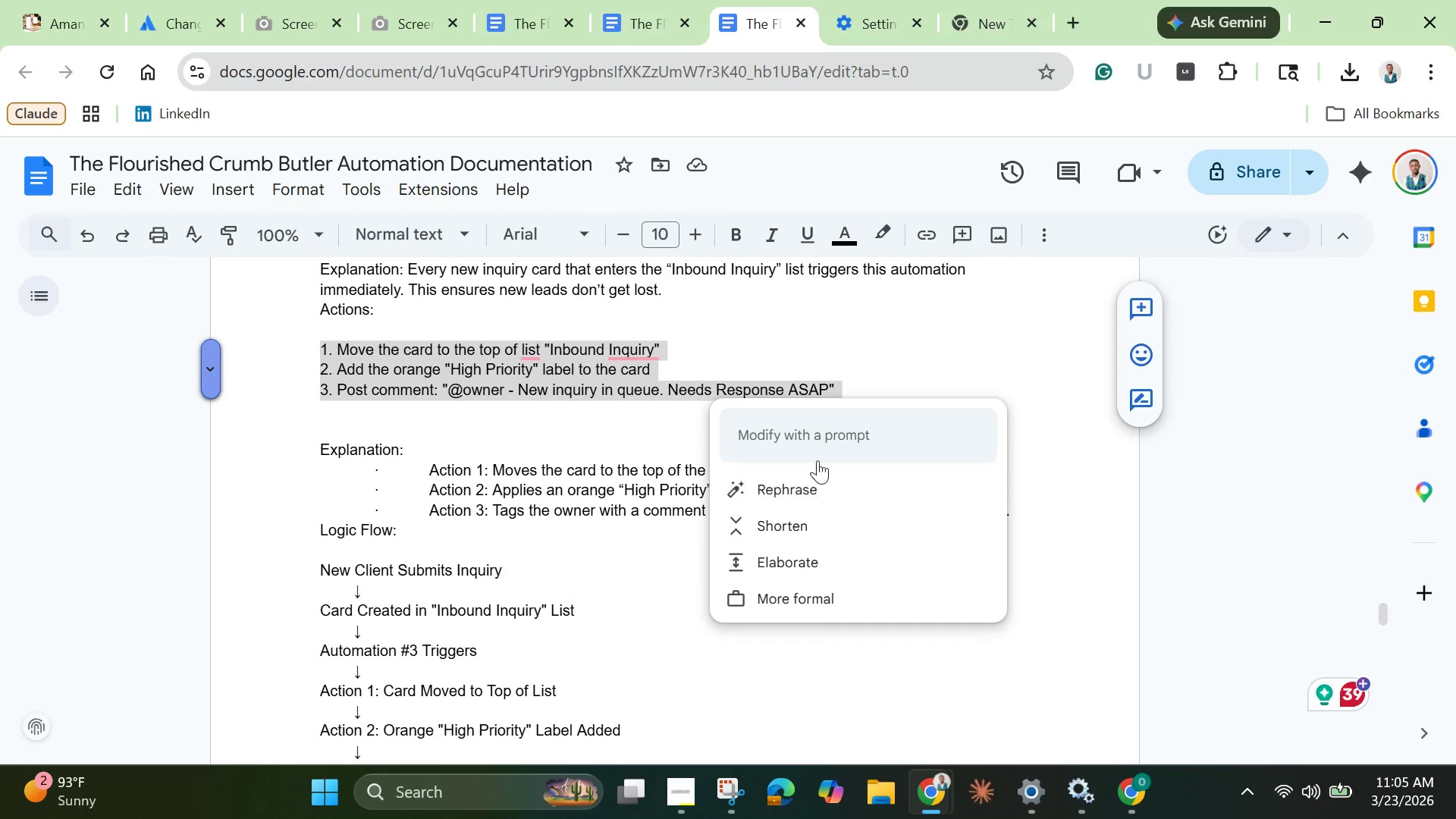 
left_click([817, 444])
 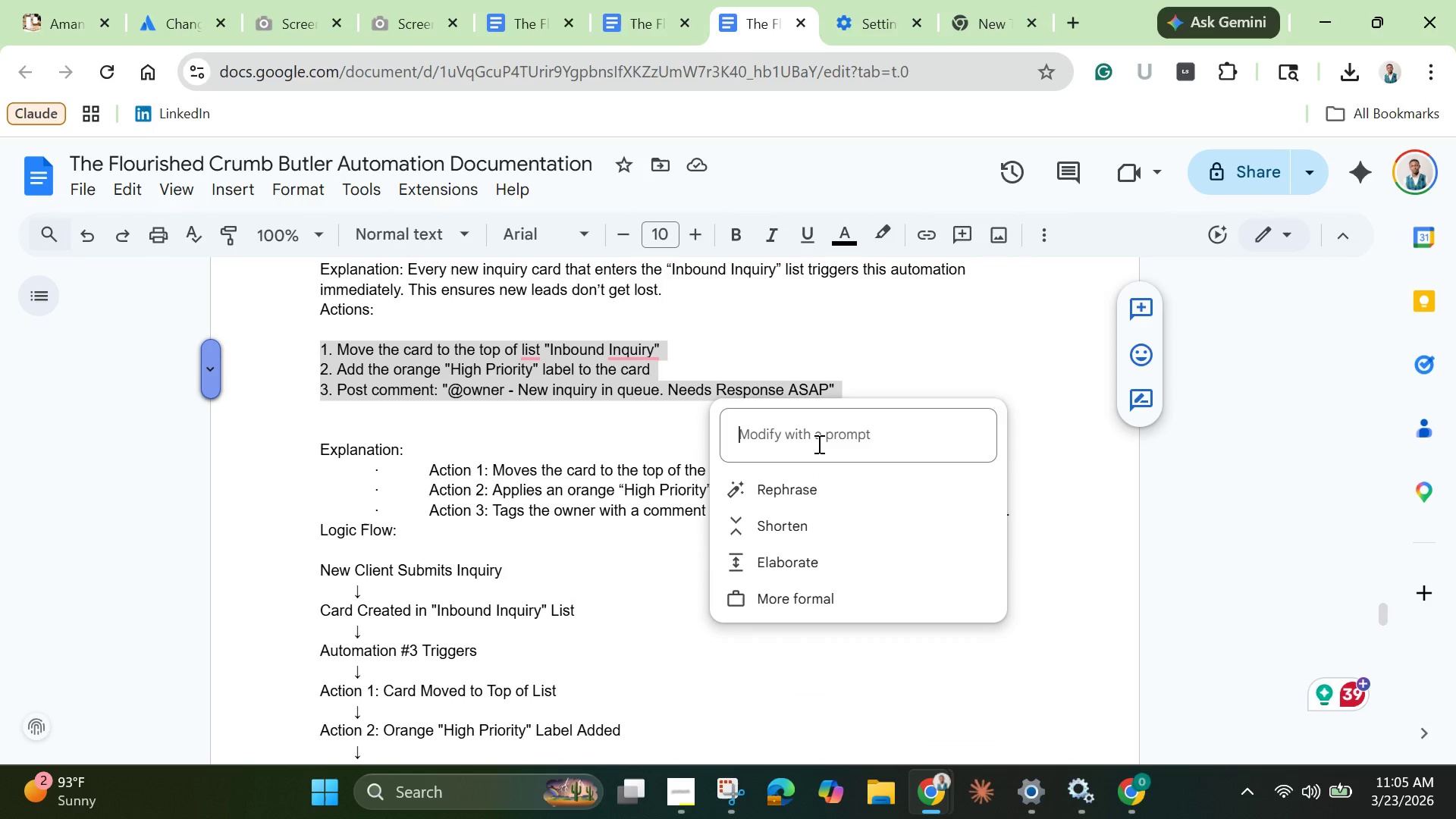 
type(bullt)
key(Backspace)
type(etize)
 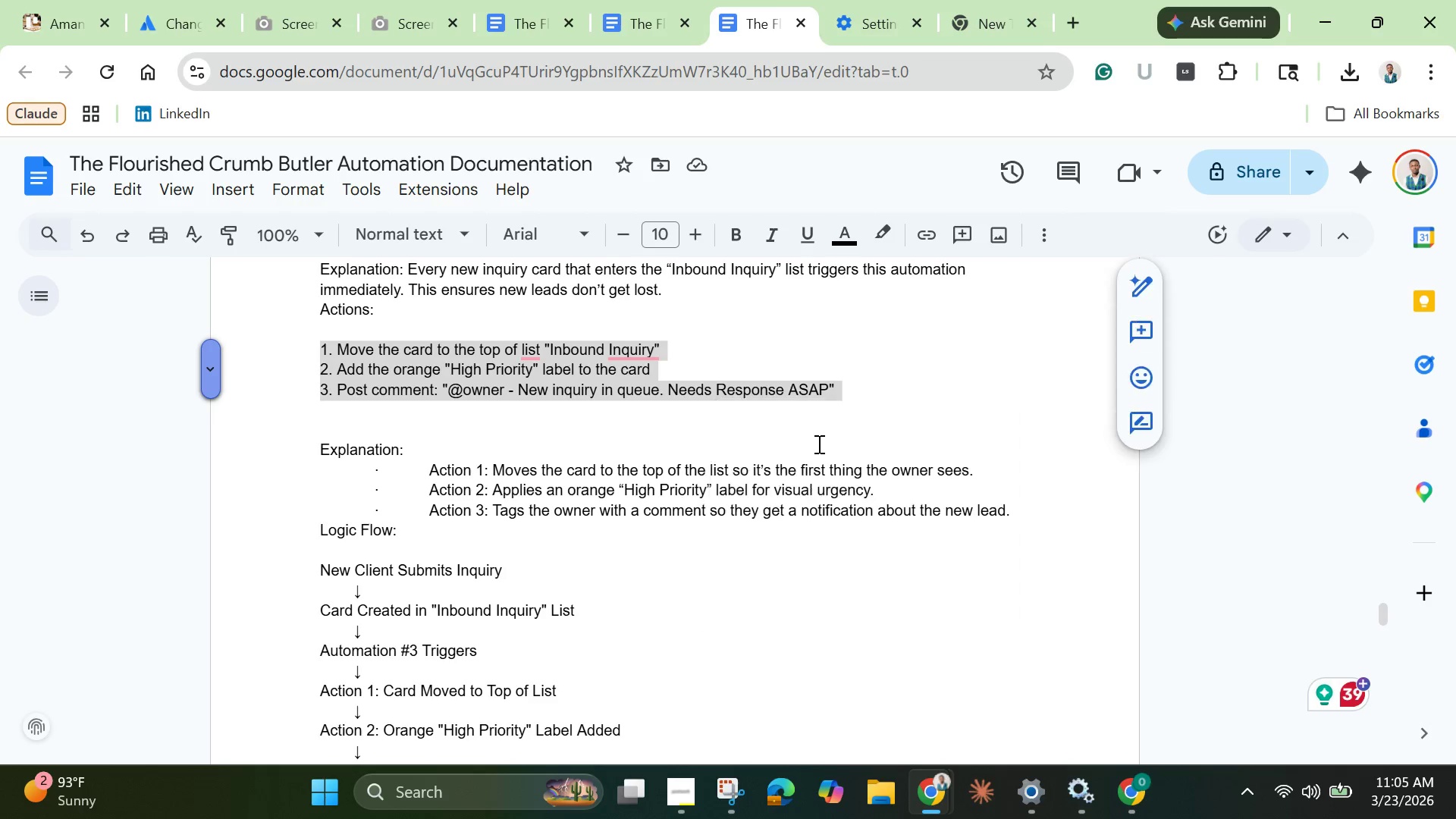 
key(Enter)
 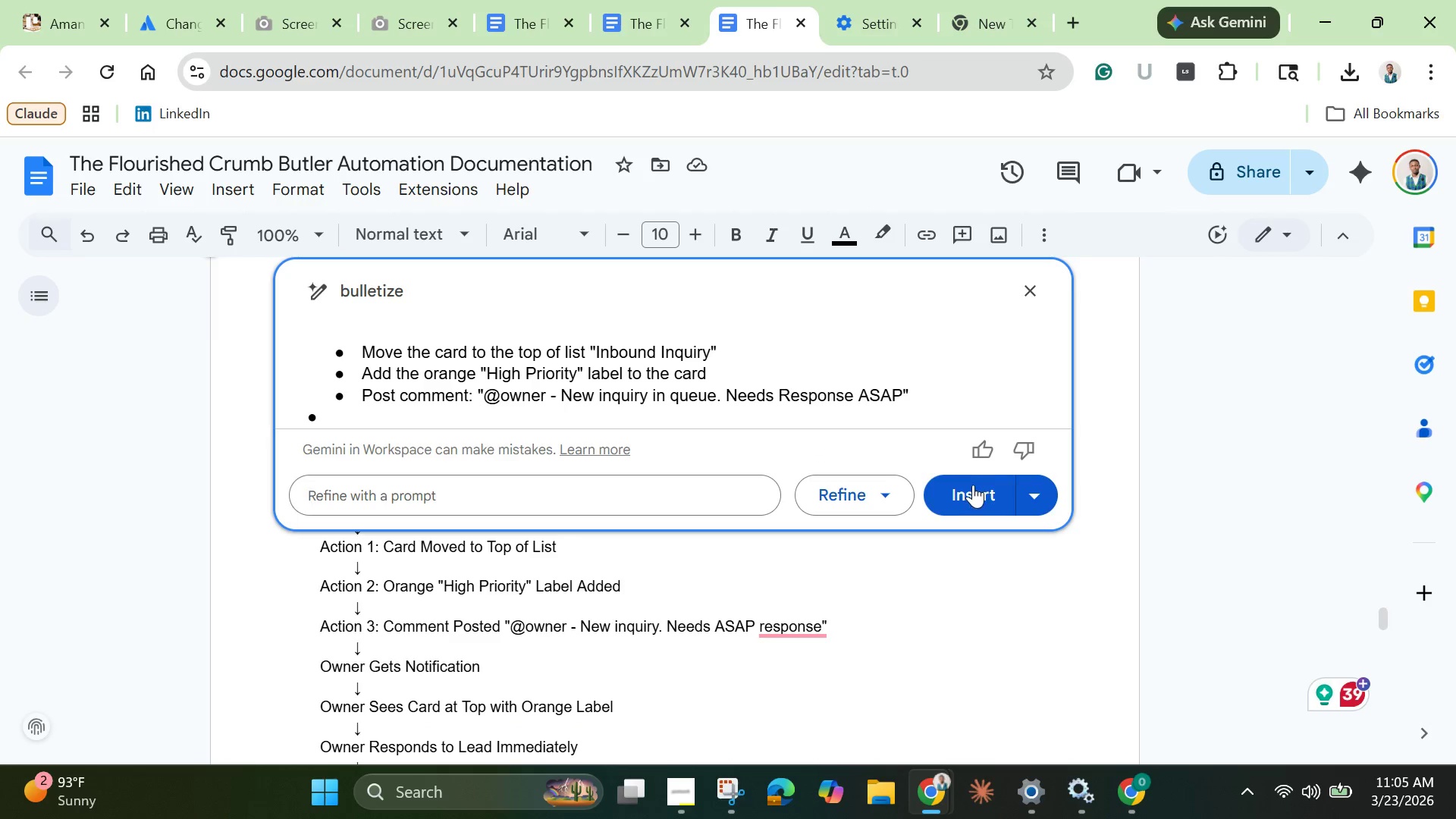 
left_click([1033, 495])
 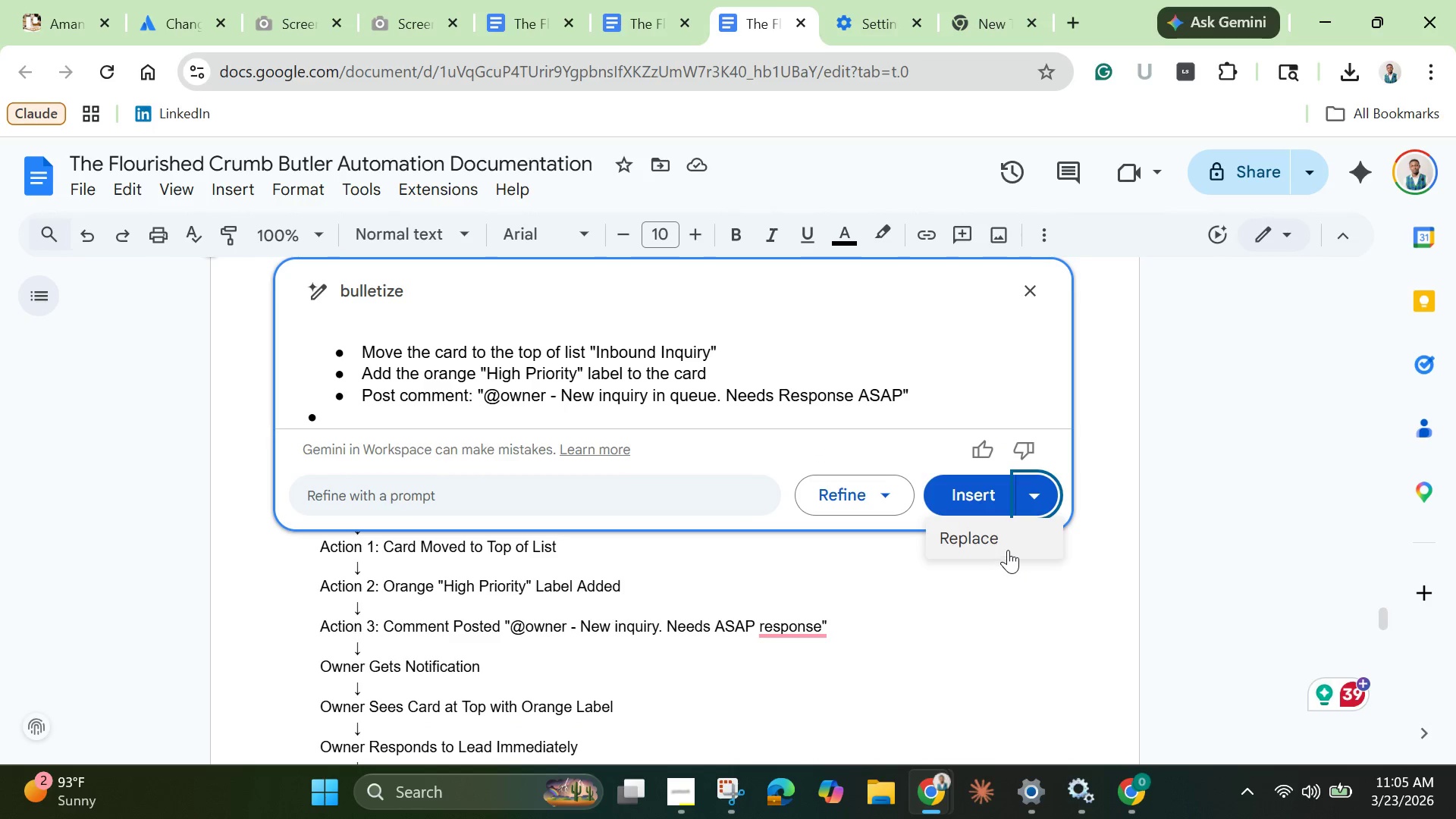 
left_click([1008, 550])
 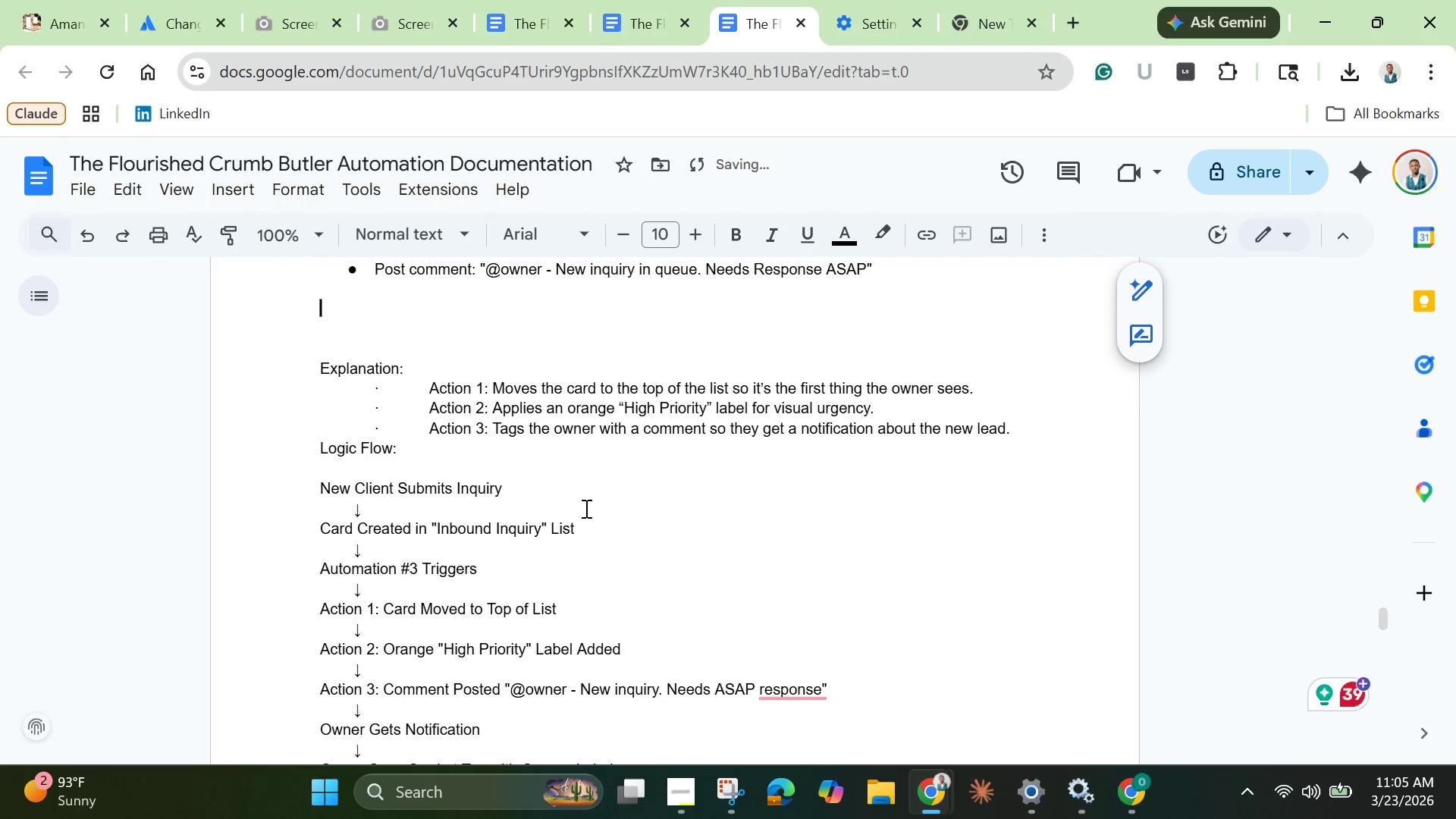 
scroll: coordinate [583, 508], scroll_direction: up, amount: 1.0
 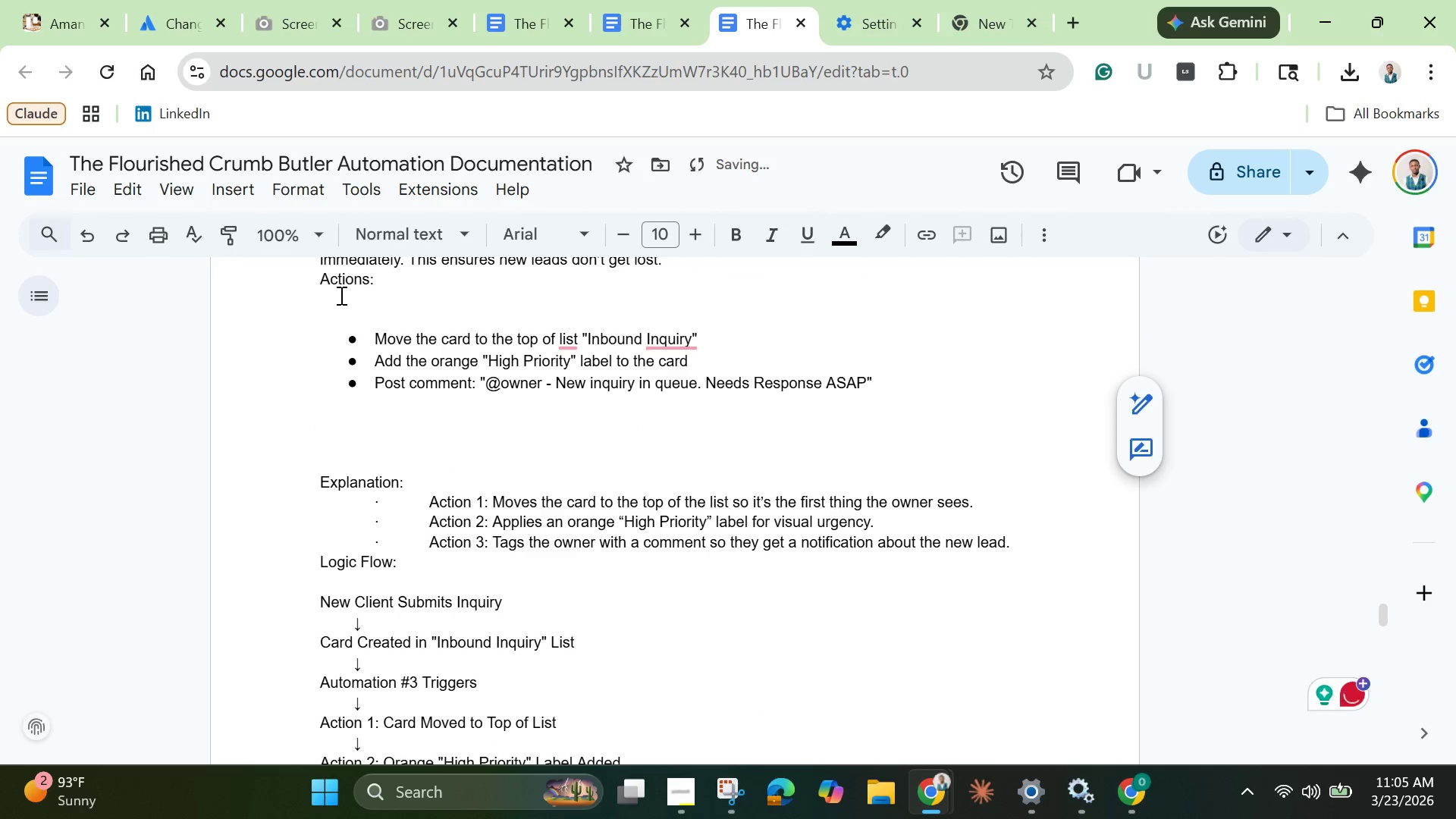 
left_click([342, 296])
 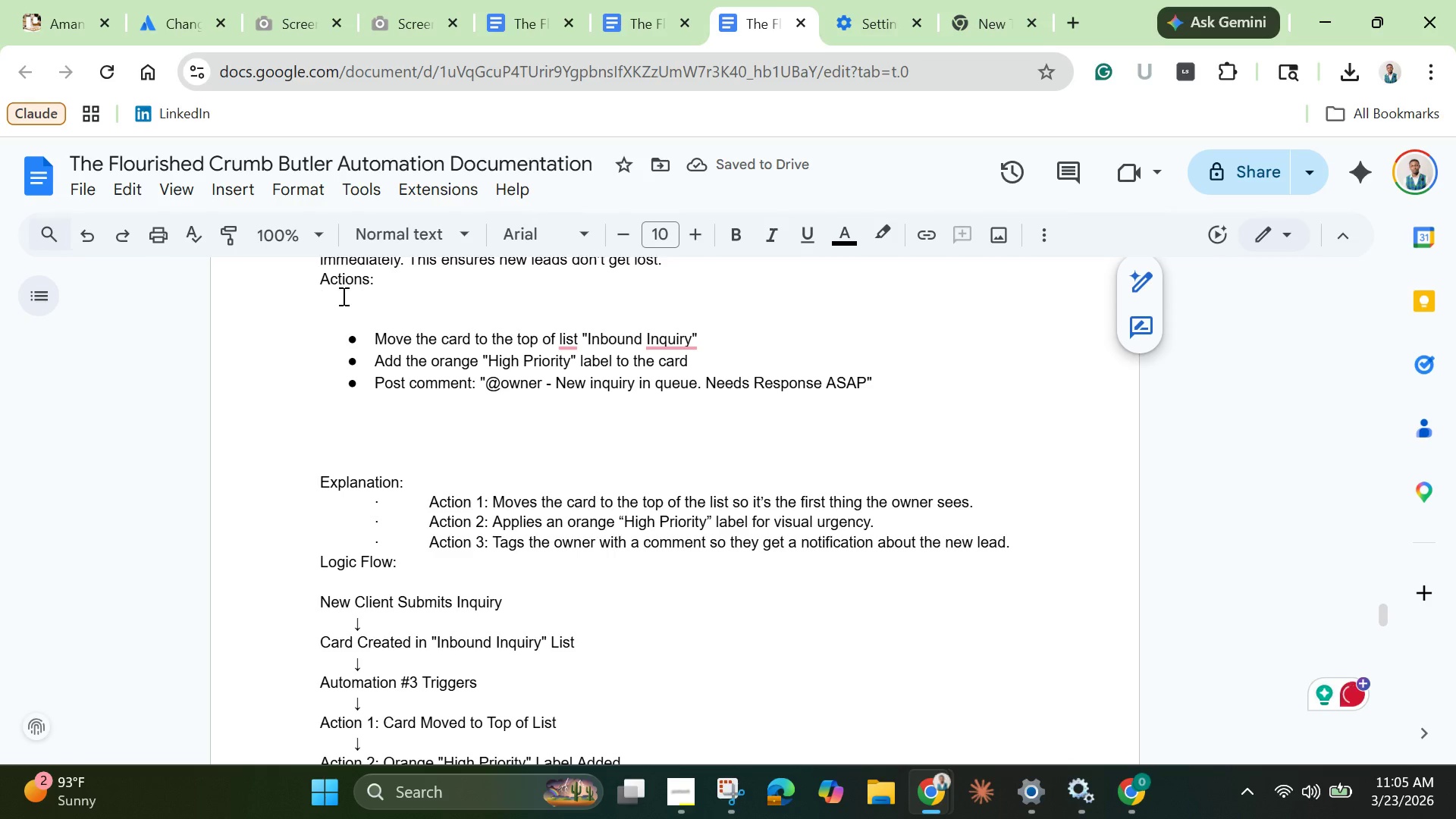 
key(Backspace)
 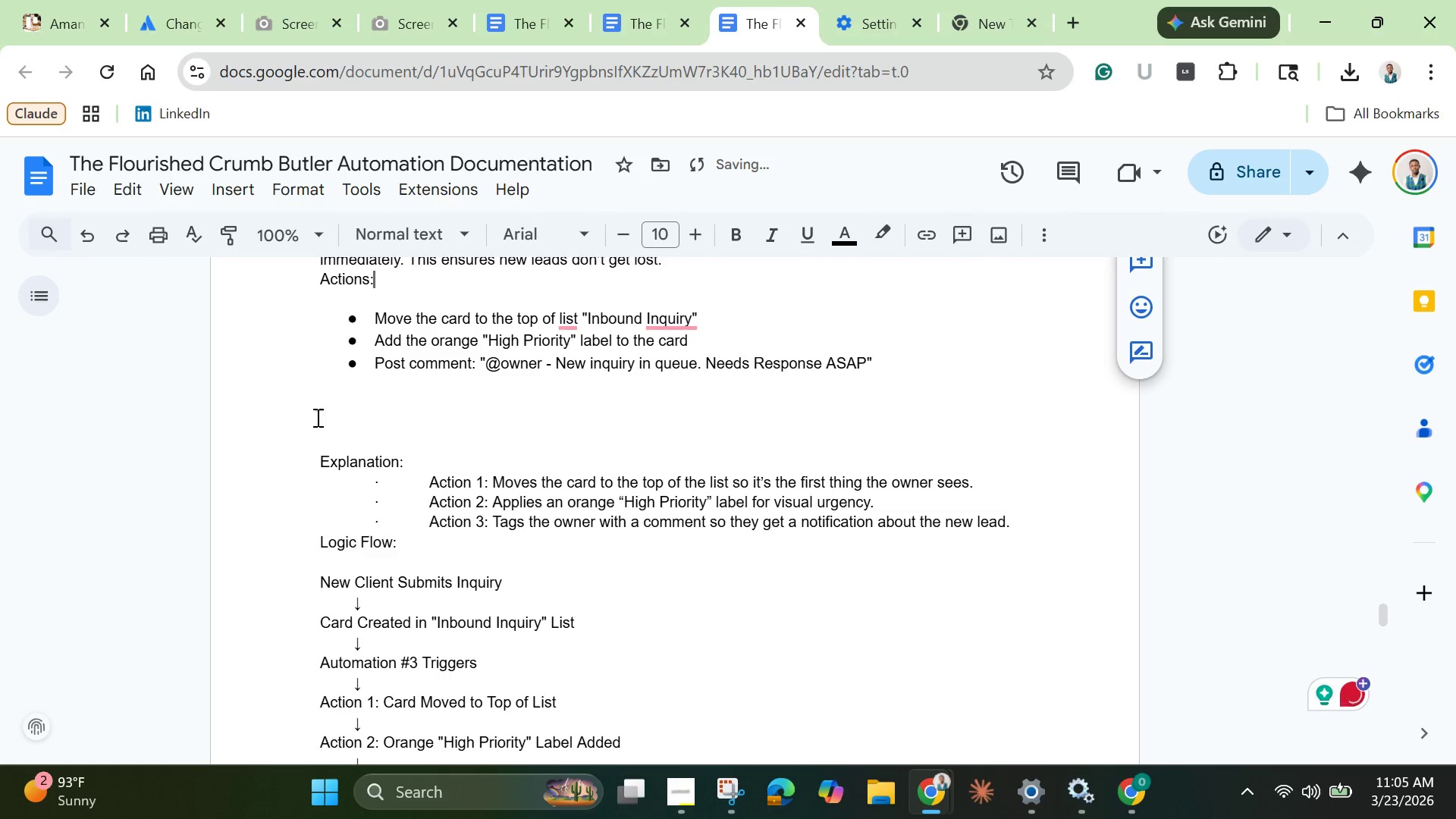 
left_click([326, 434])
 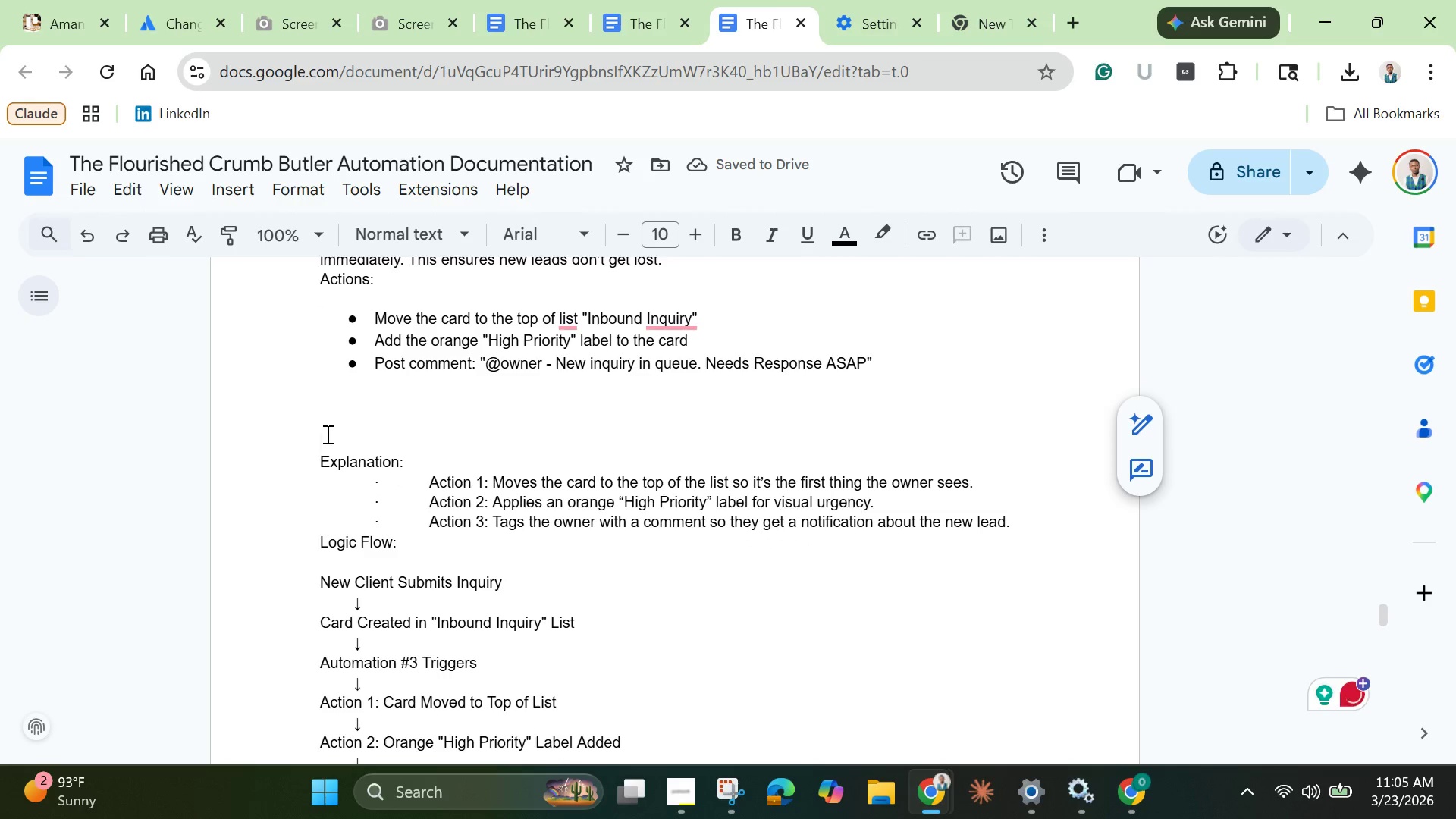 
key(Backspace)
 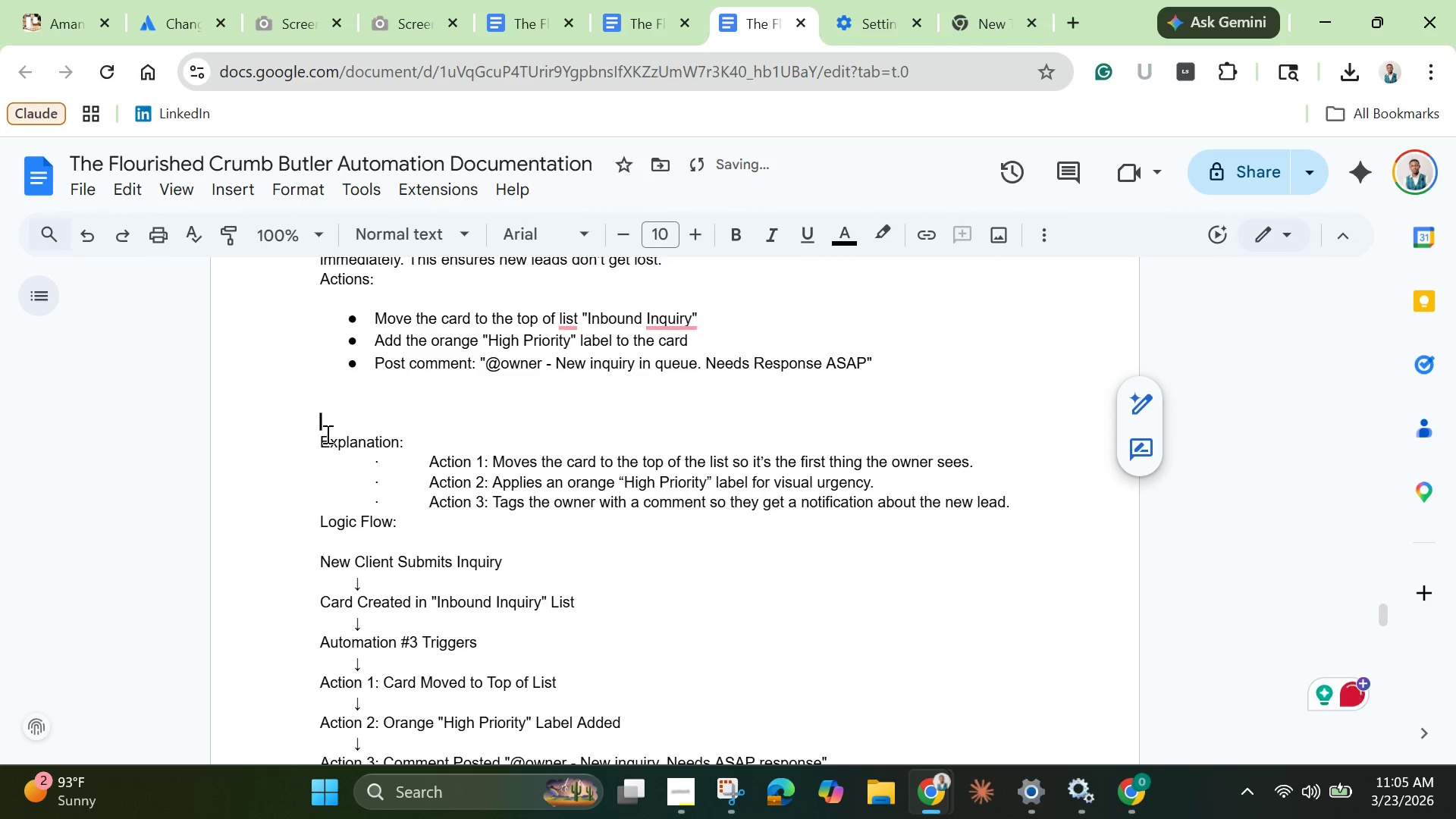 
key(Backspace)
 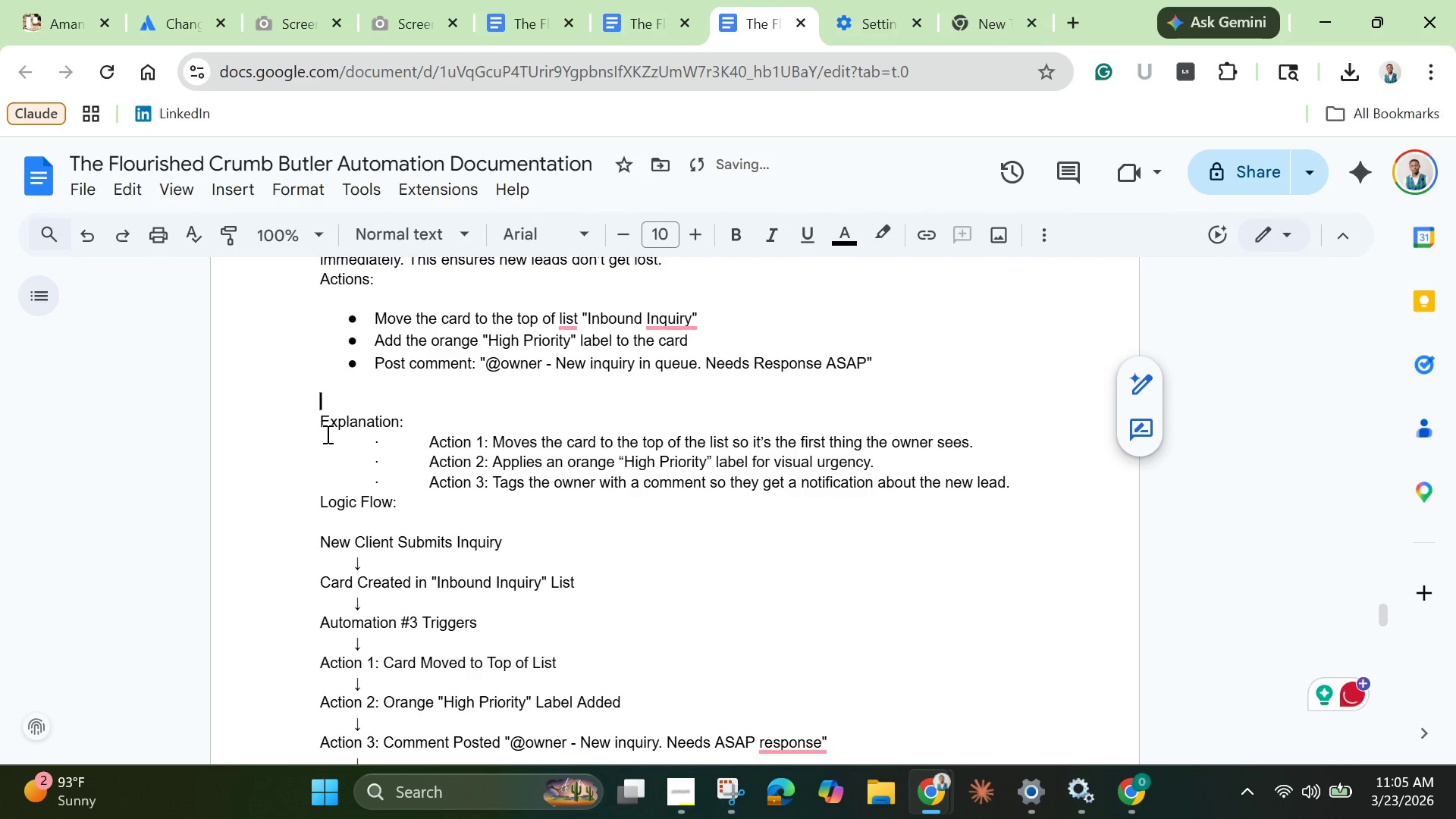 
key(Backspace)
 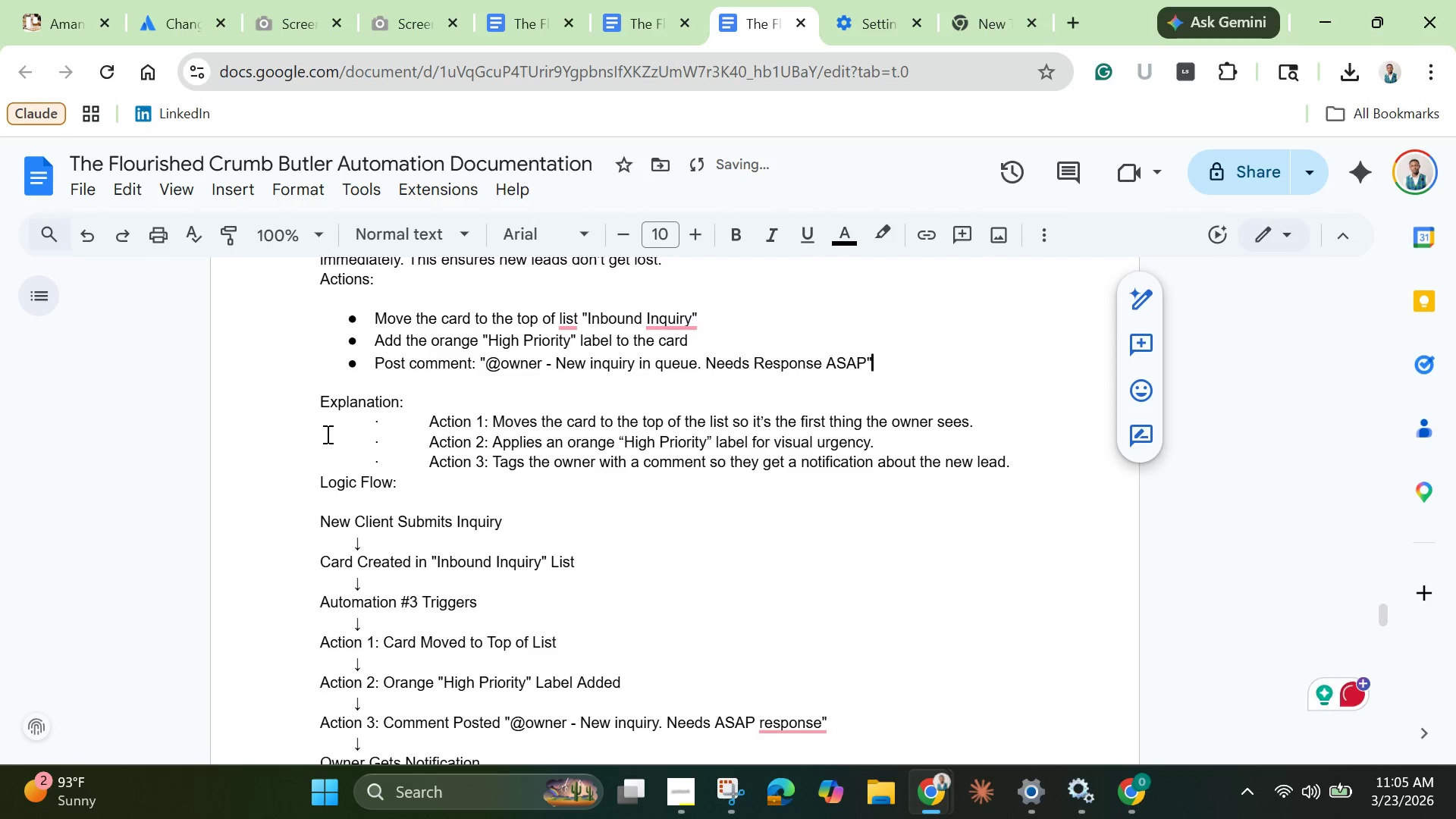 
left_click_drag(start_coordinate=[318, 424], to_coordinate=[1020, 466])
 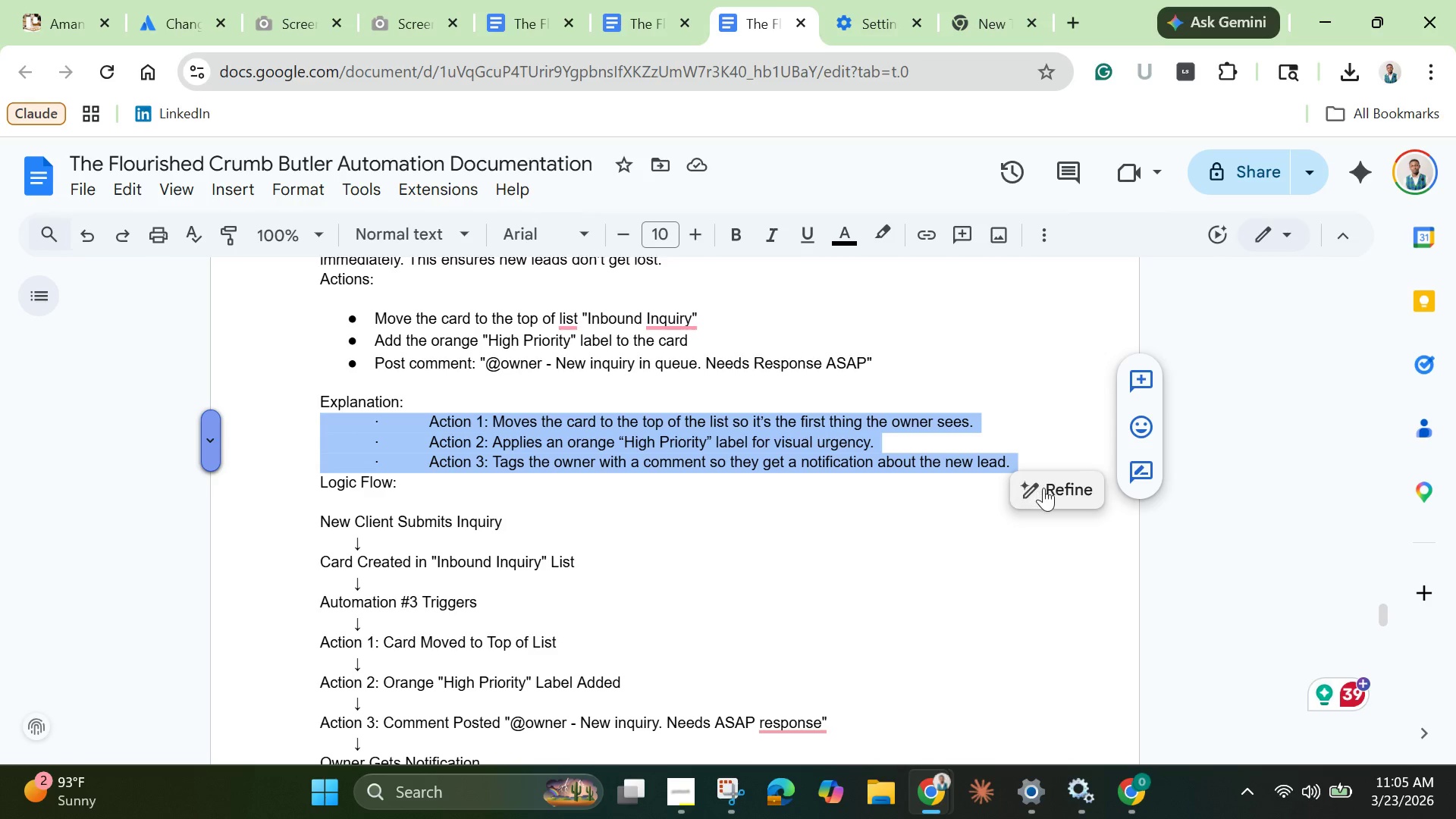 
left_click([1043, 488])
 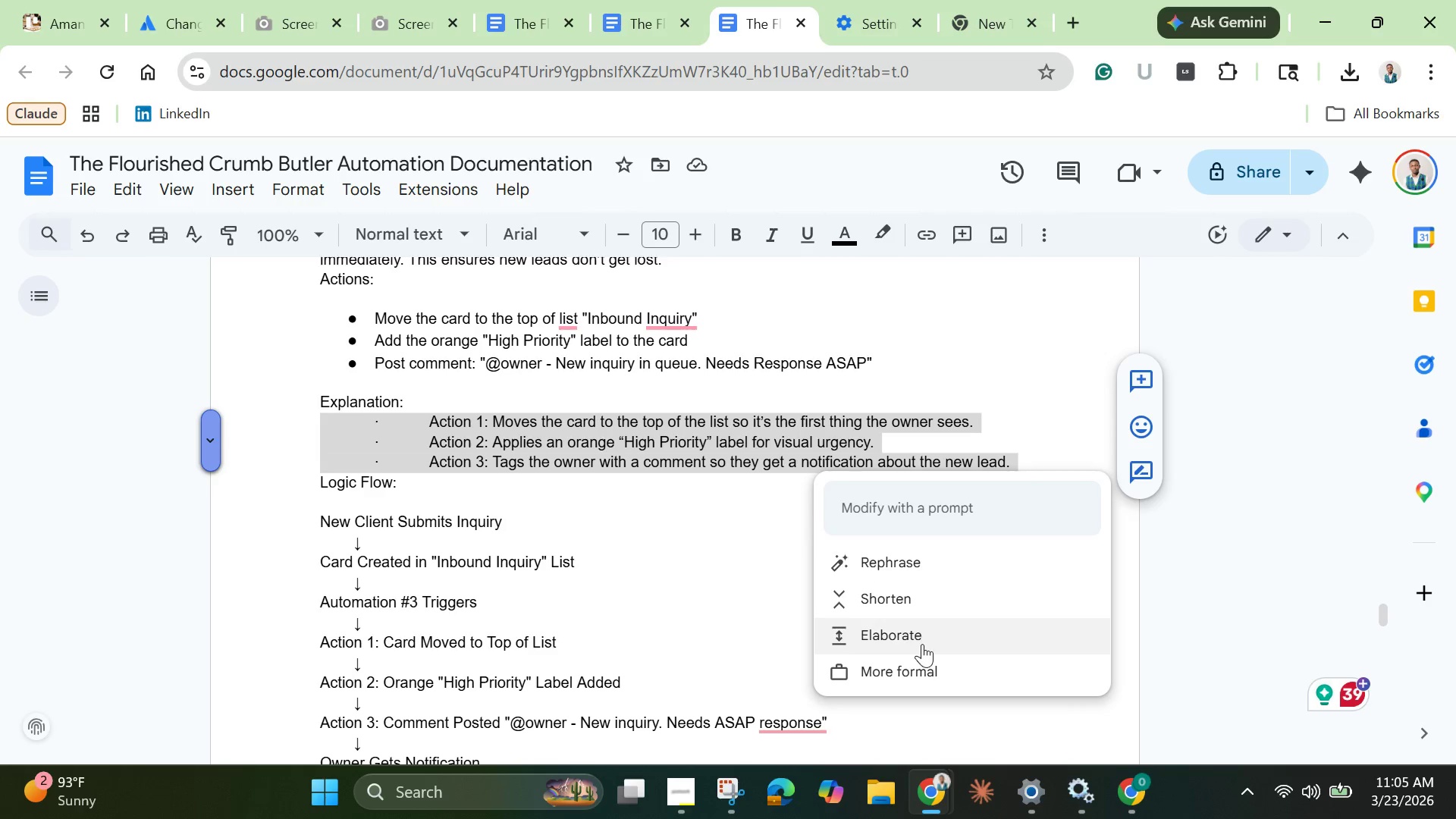 
left_click([910, 495])
 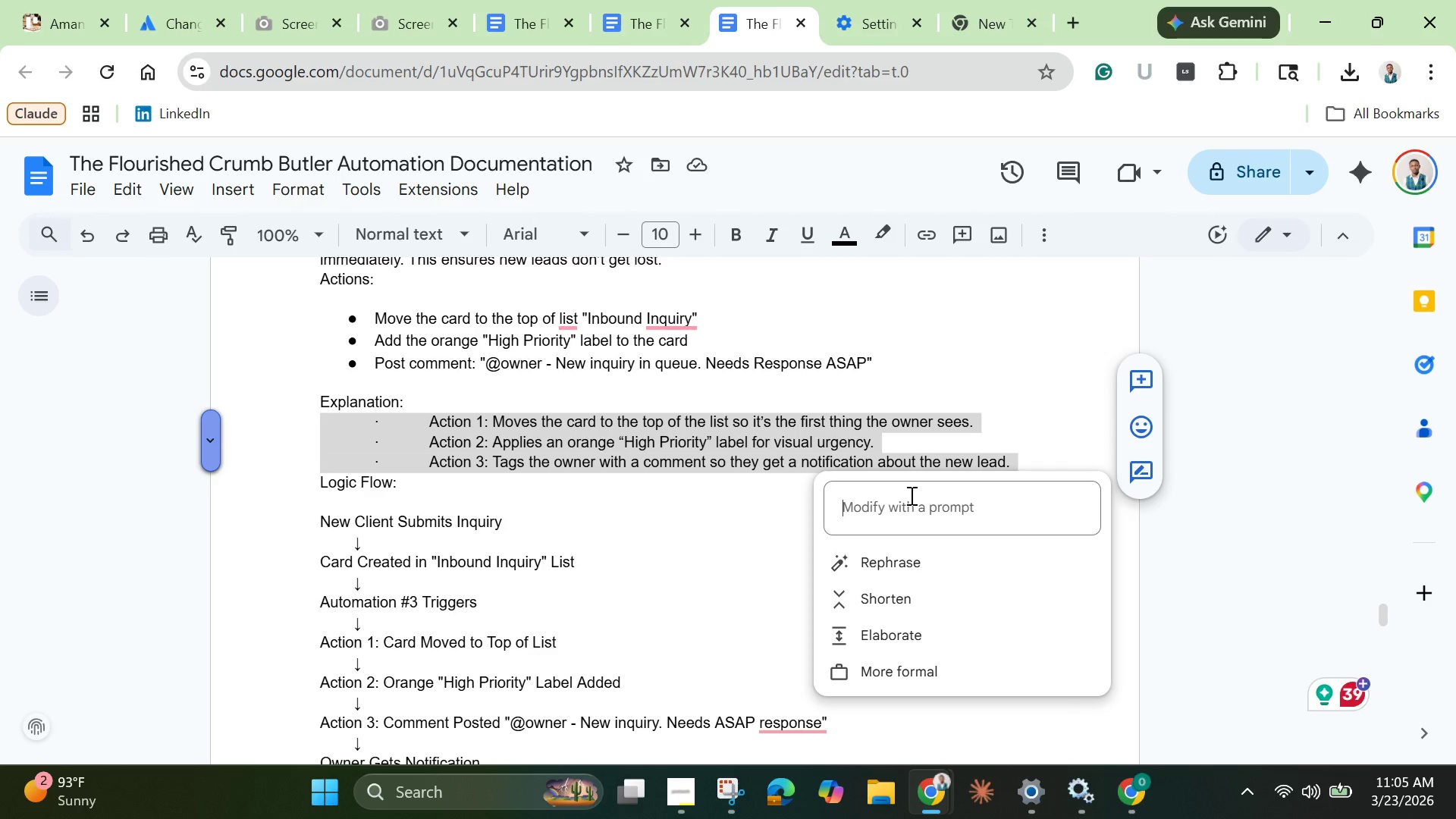 
type(bullize)
 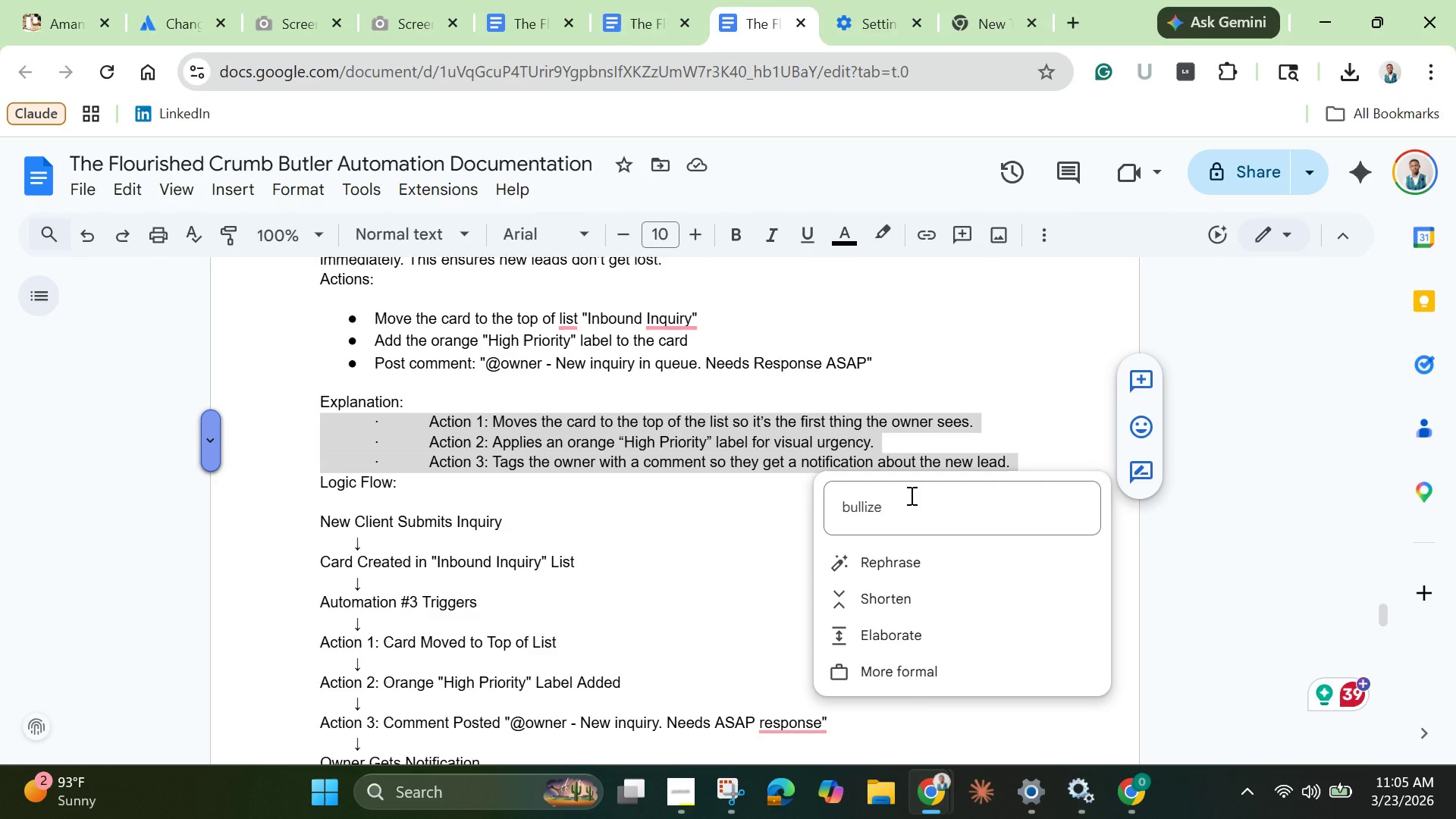 
key(Enter)
 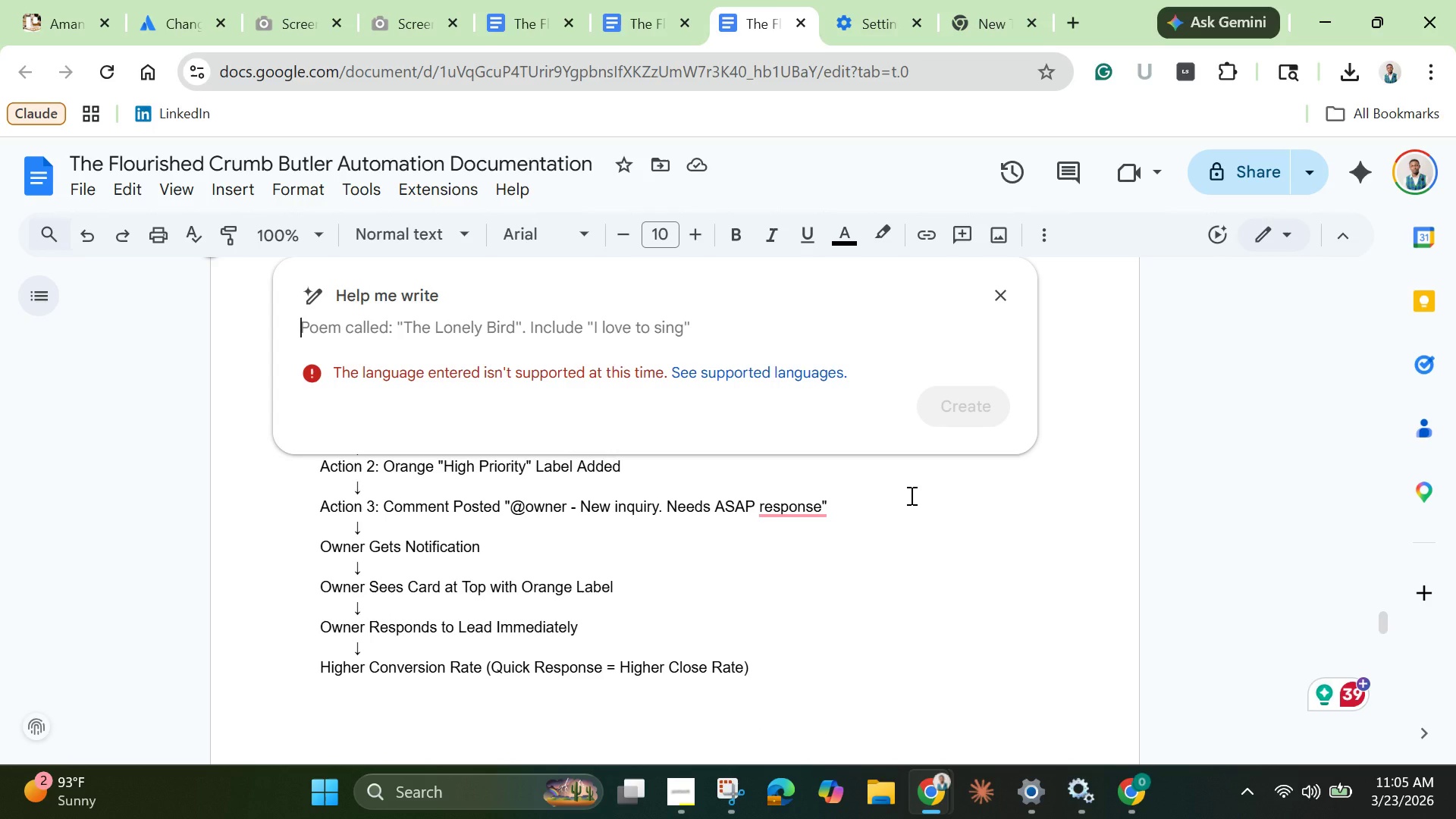 
scroll: coordinate [910, 495], scroll_direction: up, amount: 2.0
 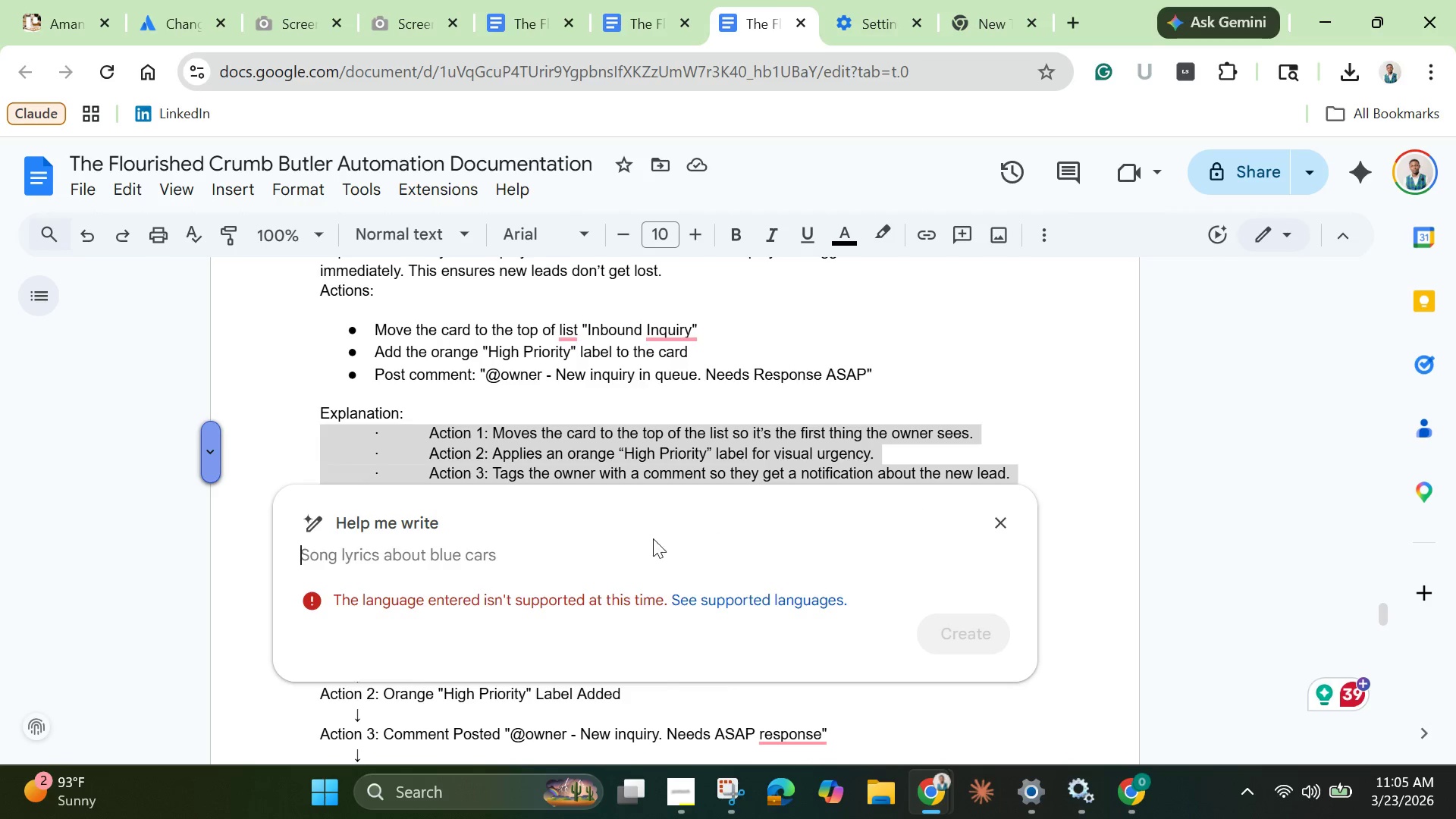 
left_click([1009, 526])
 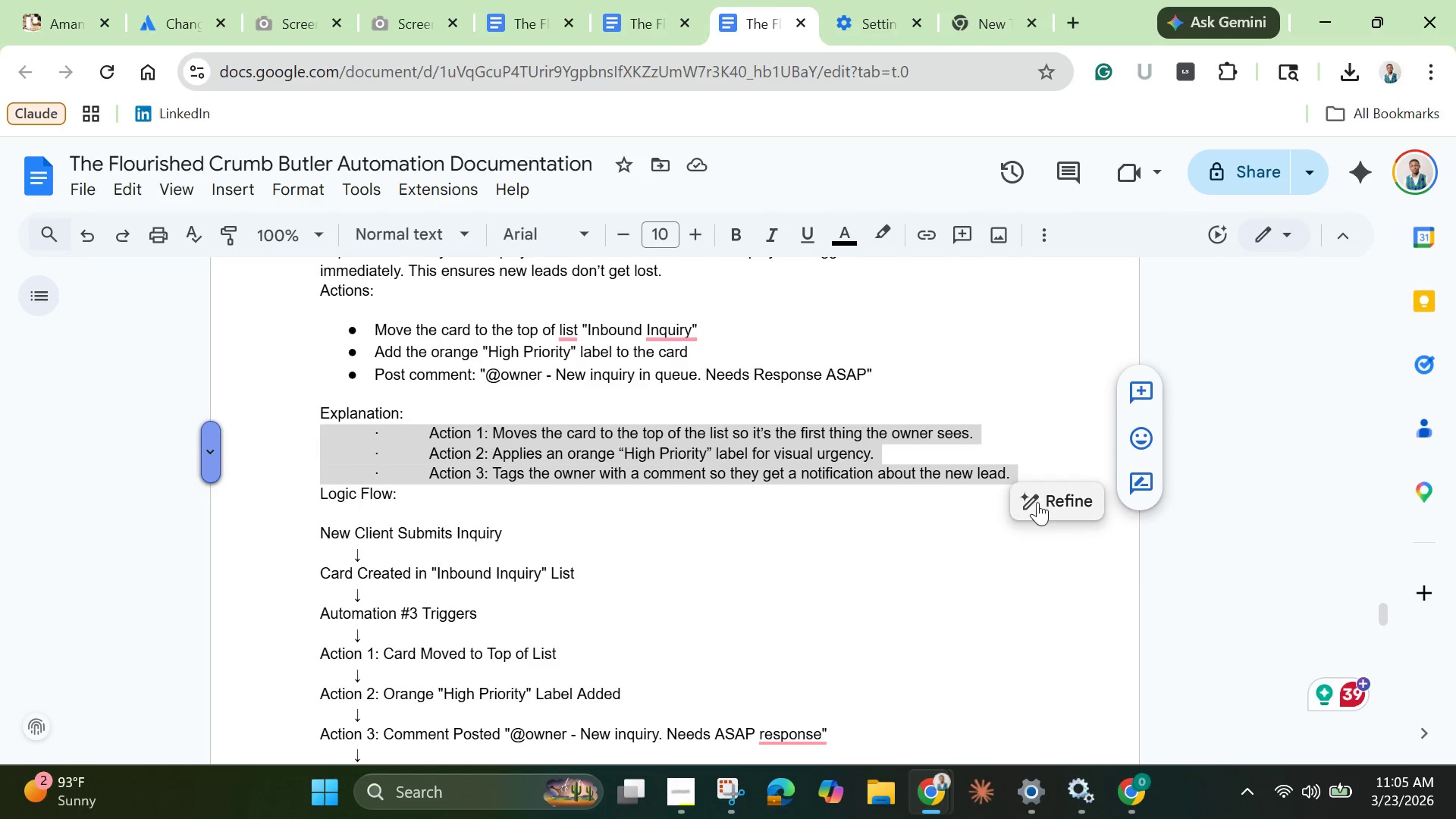 
left_click([1048, 504])
 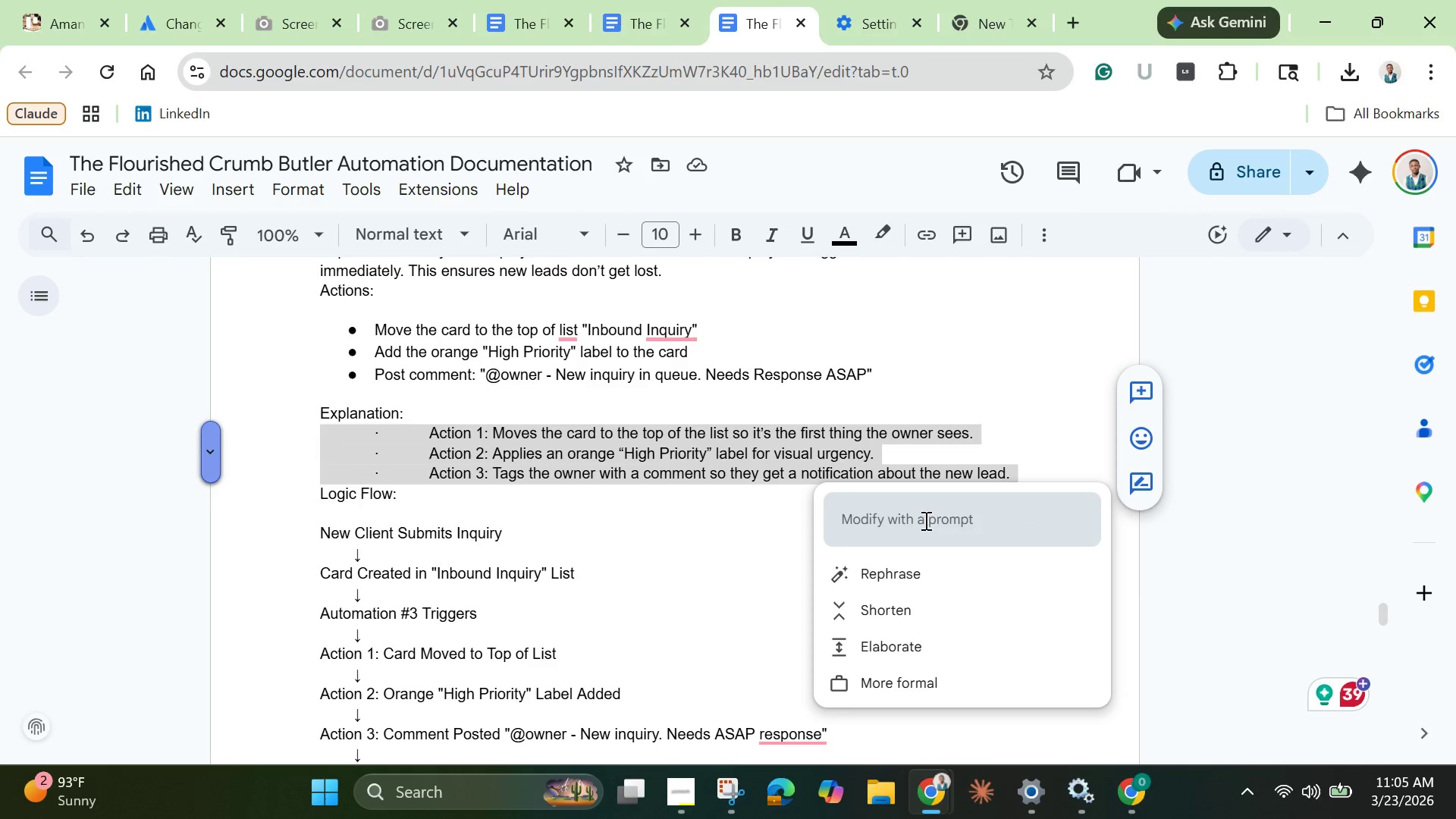 
left_click([924, 520])
 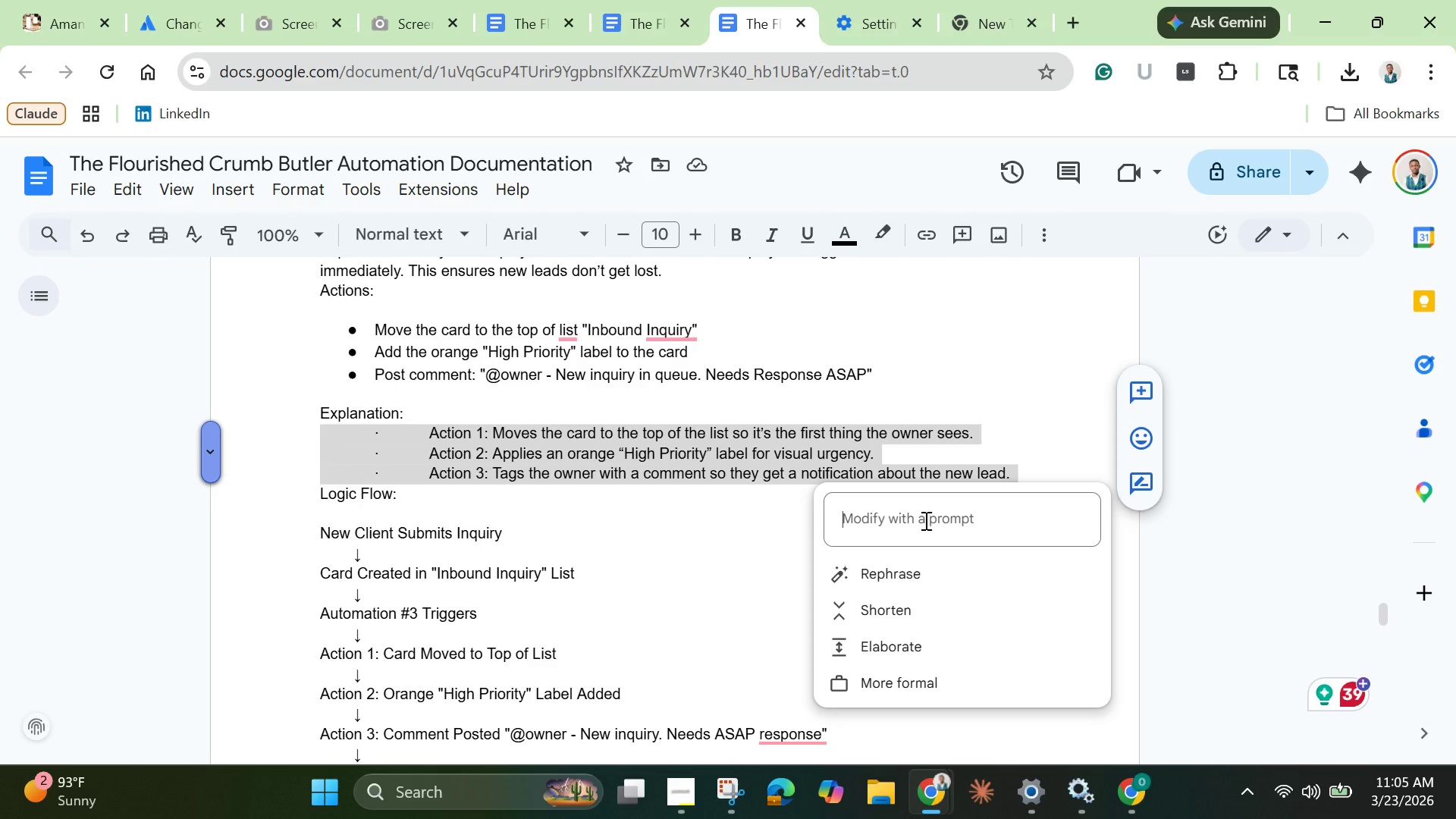 
type(bu;;)
key(Backspace)
key(Backspace)
type(lletize)
 